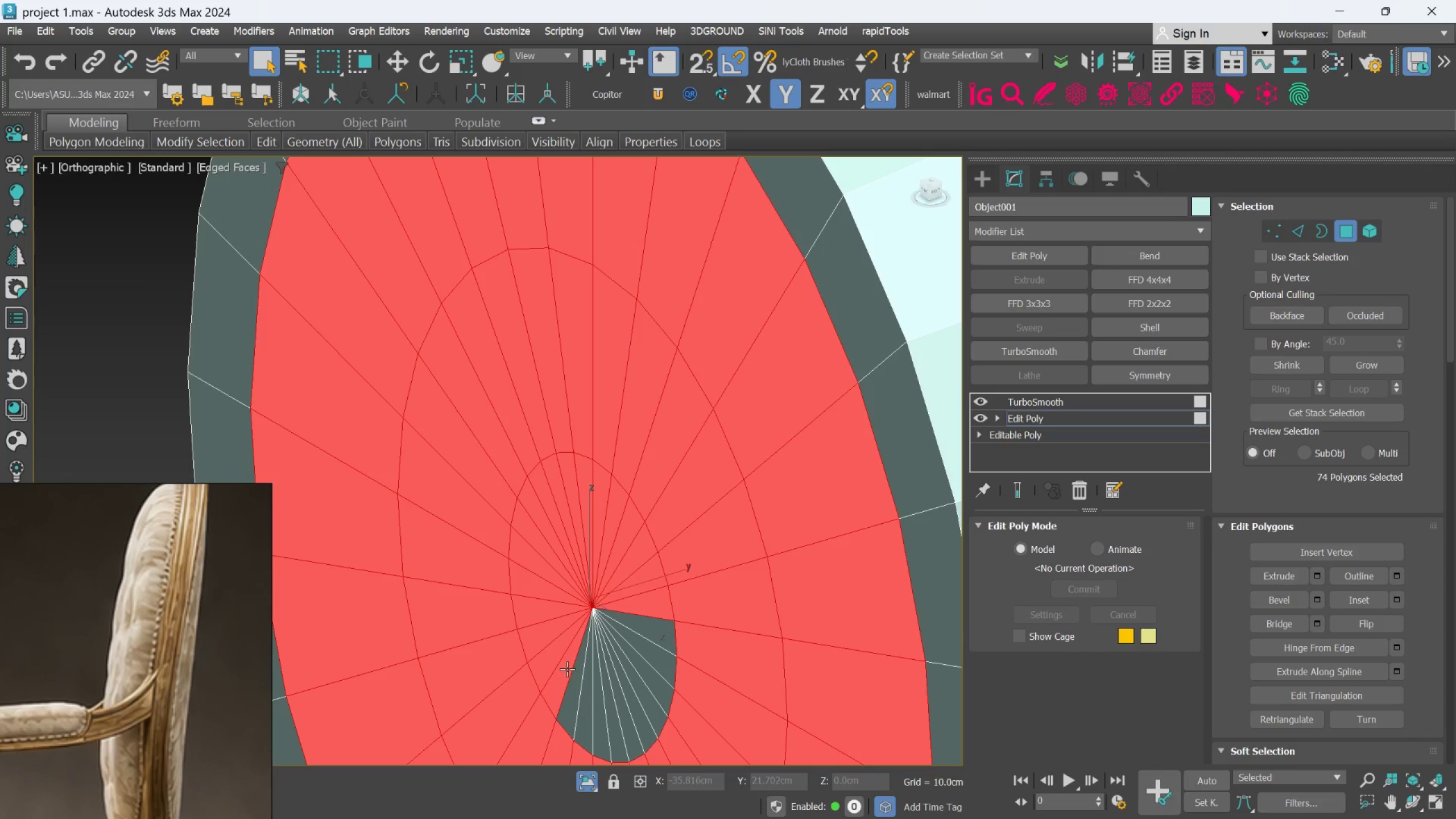 
hold_key(key=ControlLeft, duration=1.51)
left_click([575, 673])
 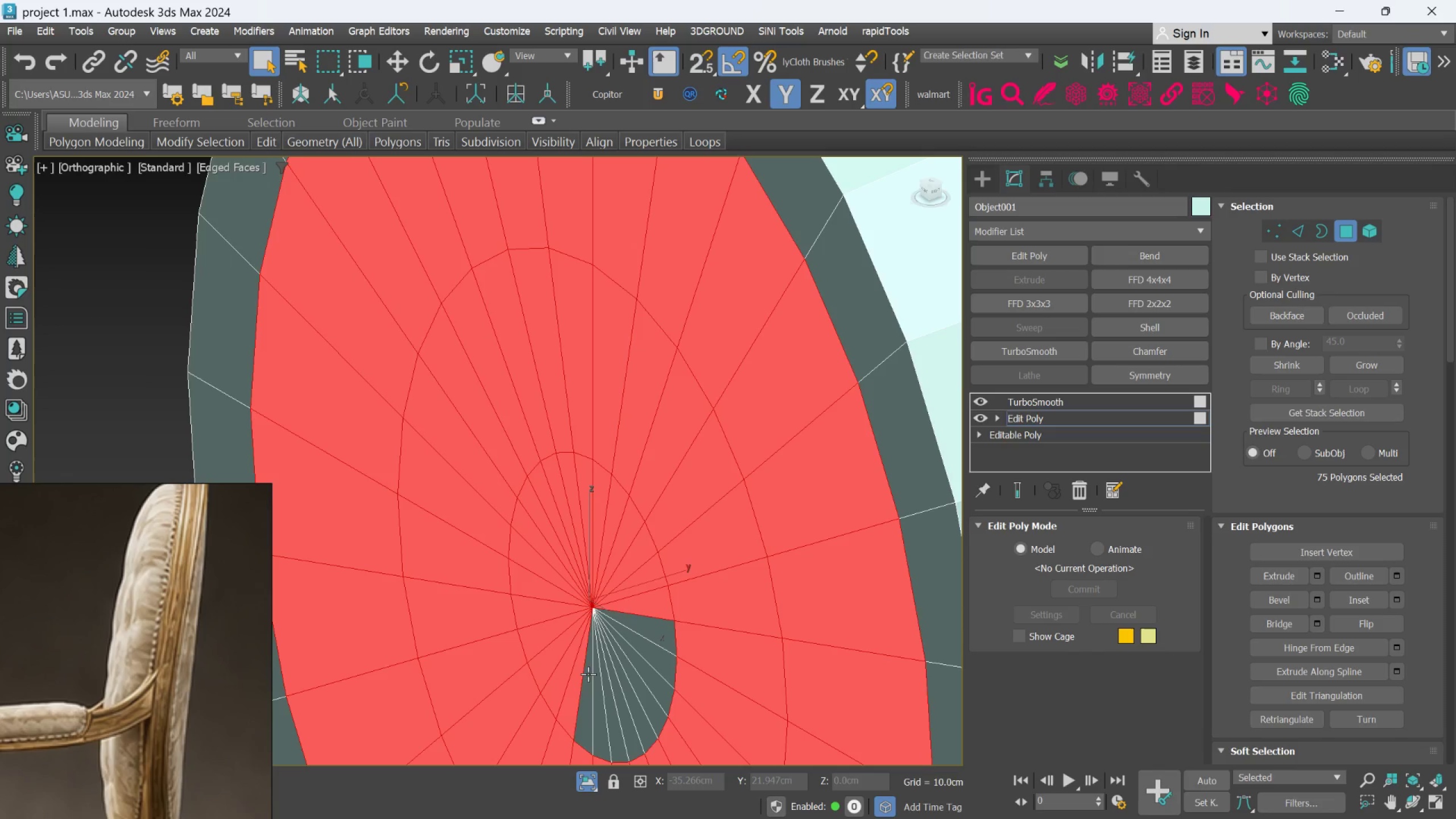 
double_click([589, 674])
 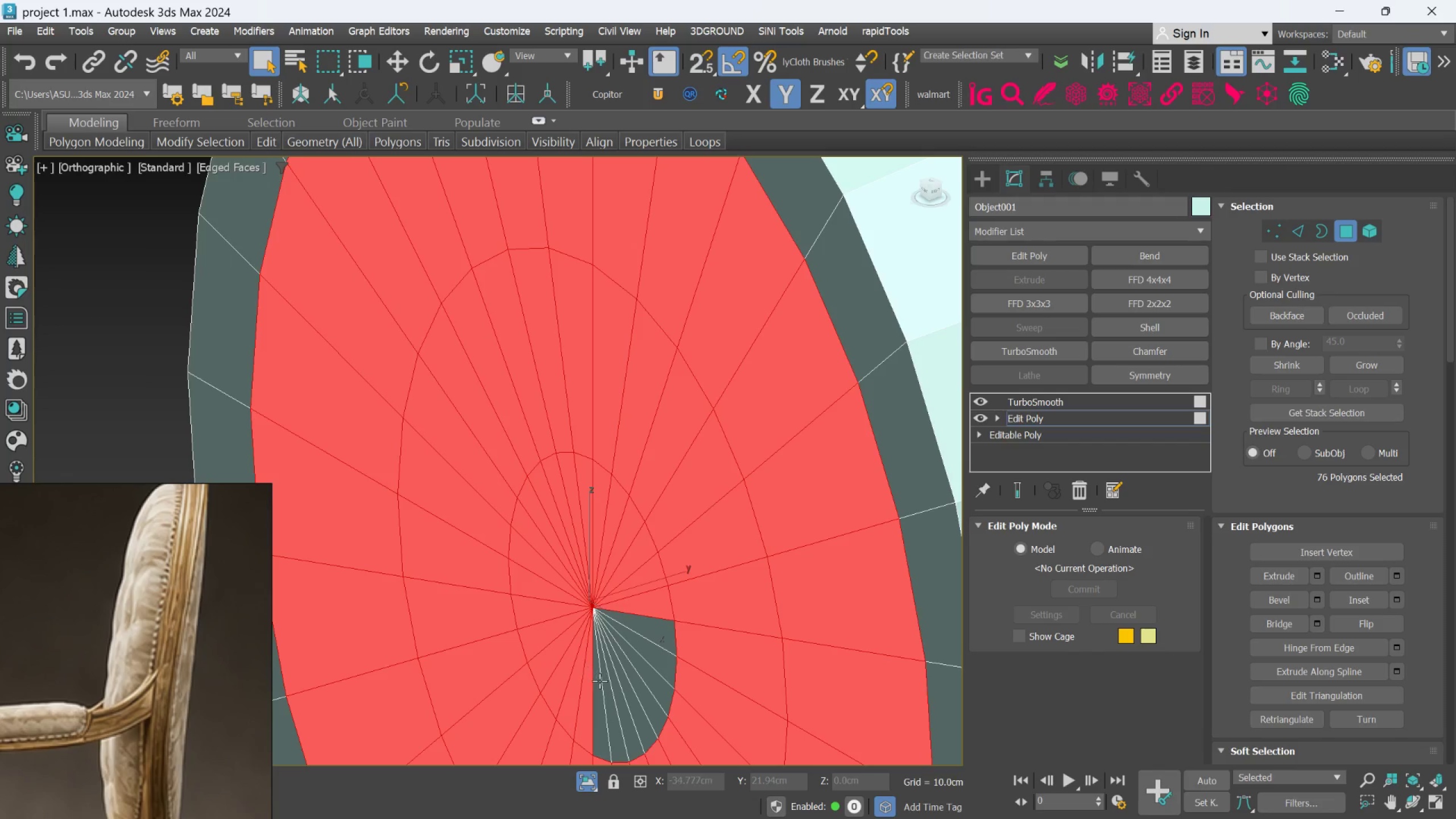 
triple_click([600, 681])
 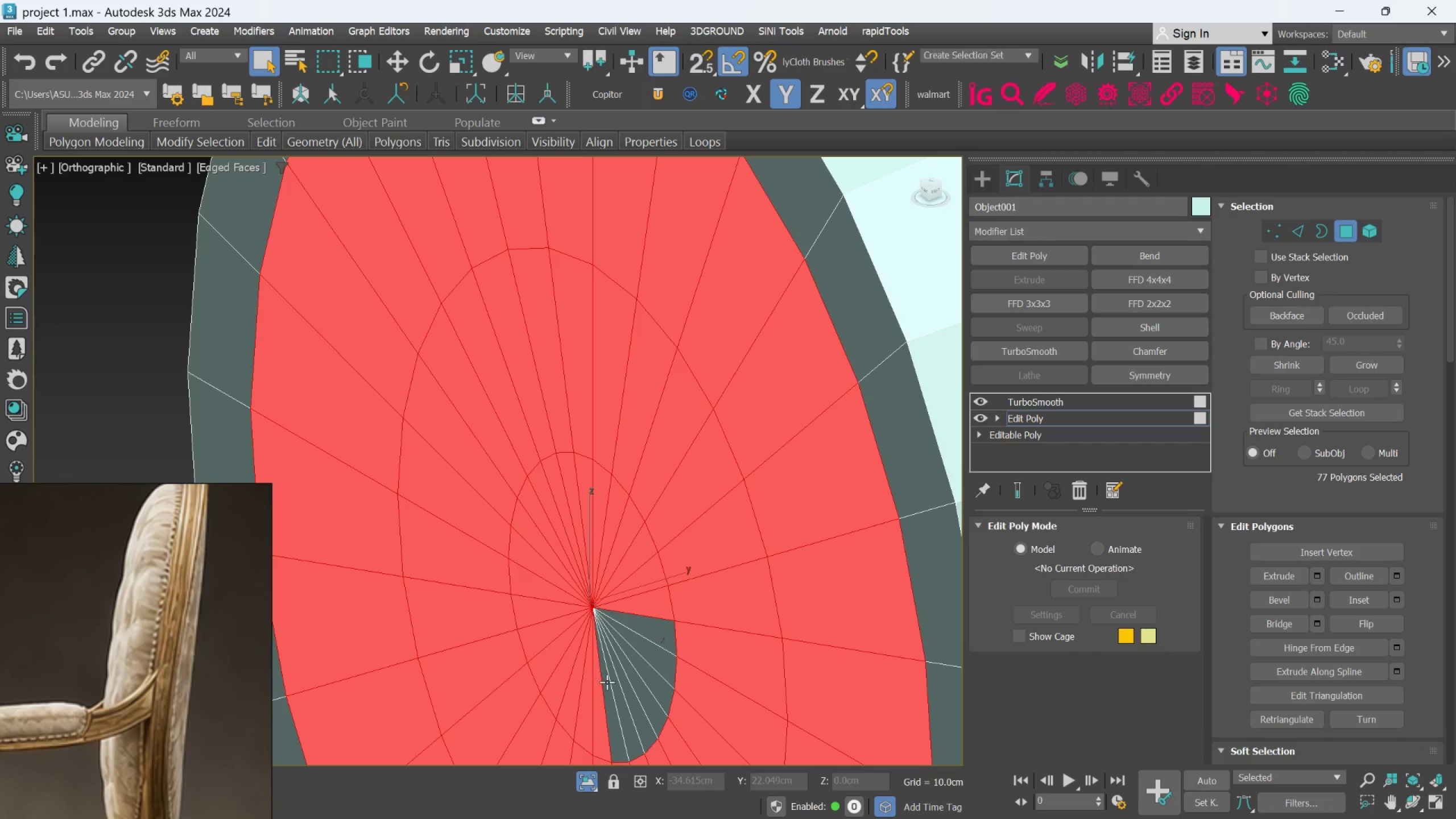 
triple_click([607, 682])
 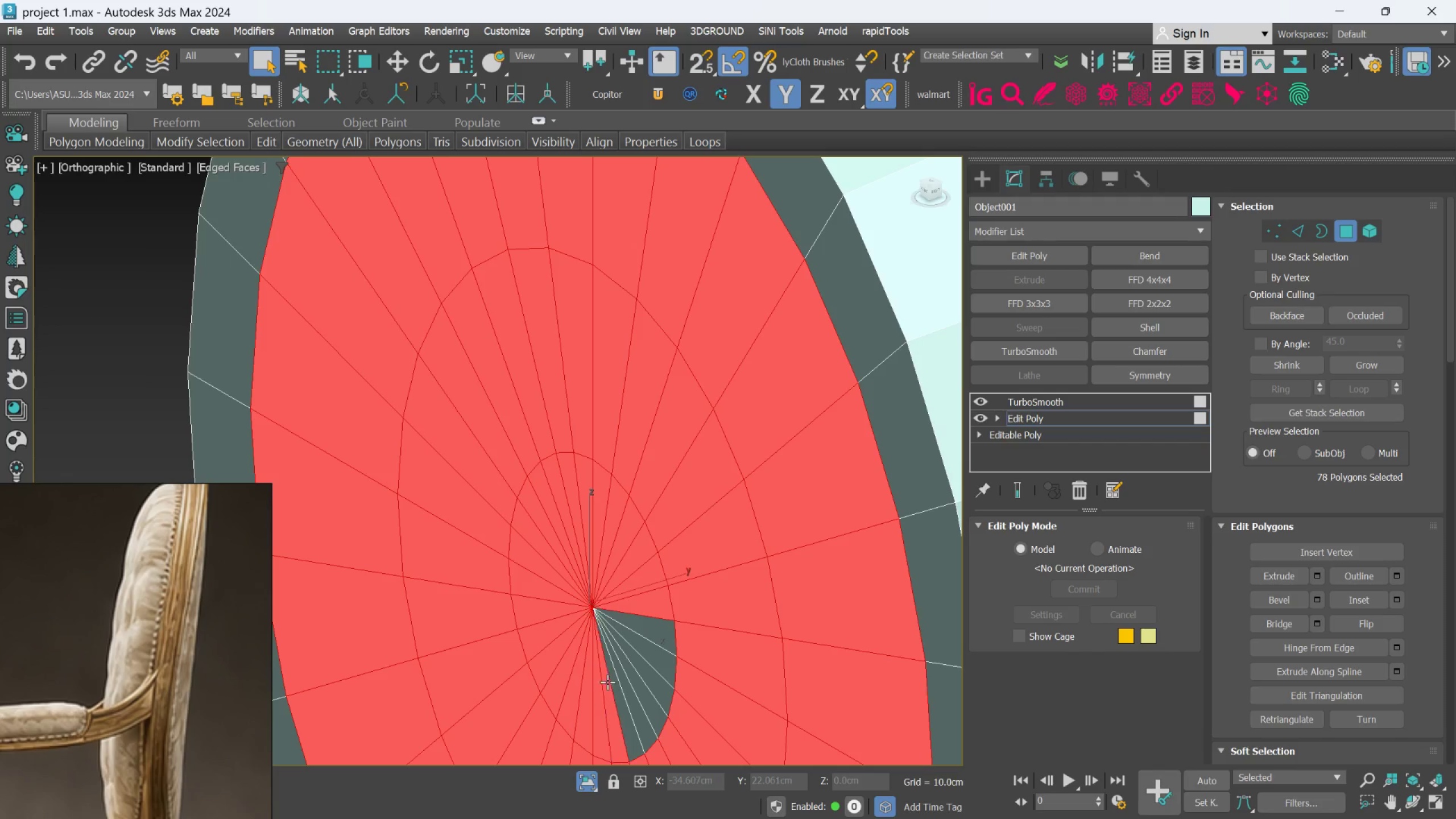 
hold_key(key=ControlLeft, duration=1.5)
triple_click([613, 682])
 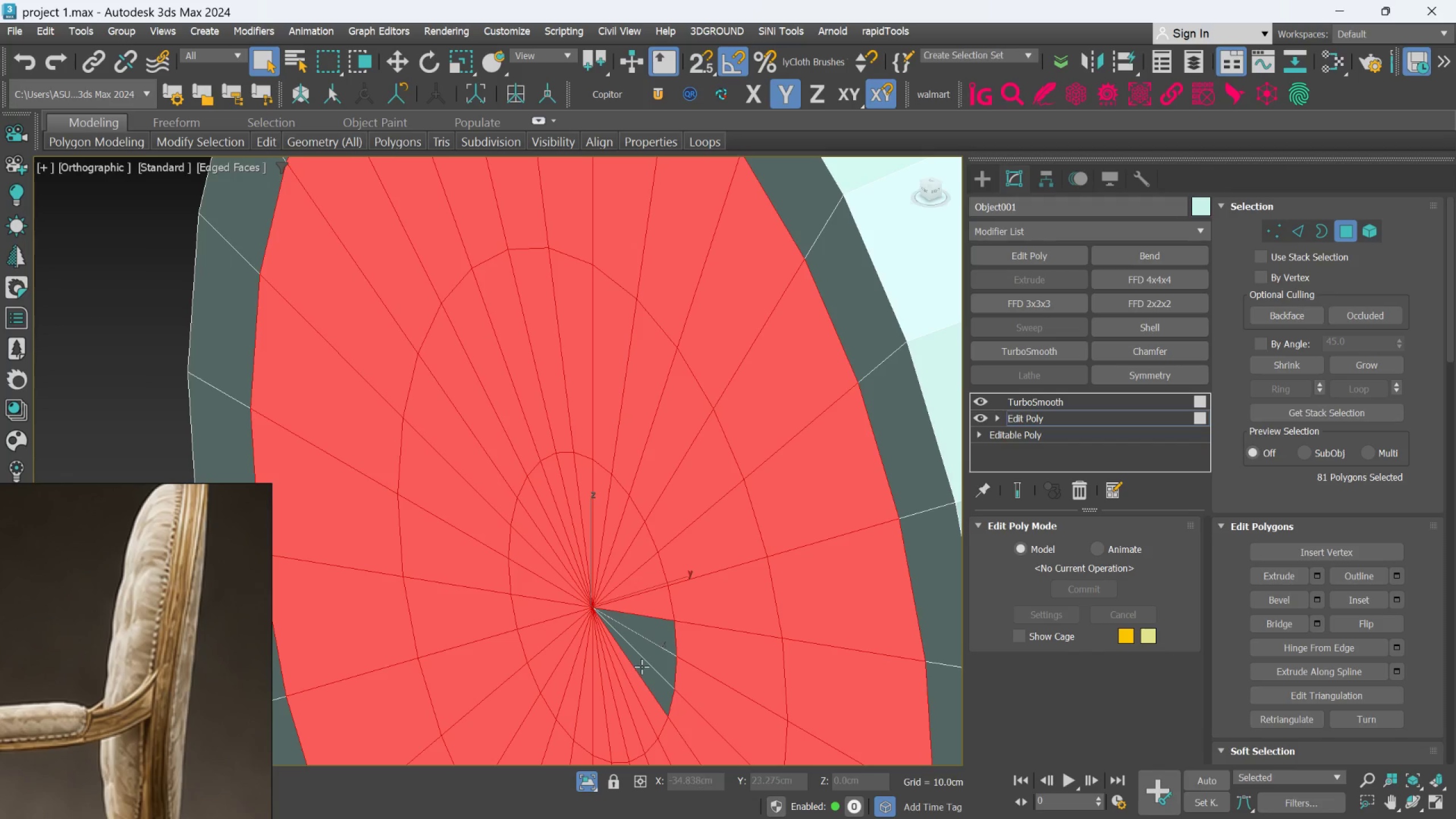 
hold_key(key=ControlLeft, duration=0.73)
left_click_drag(start_coordinate=[646, 655], to_coordinate=[648, 651])
 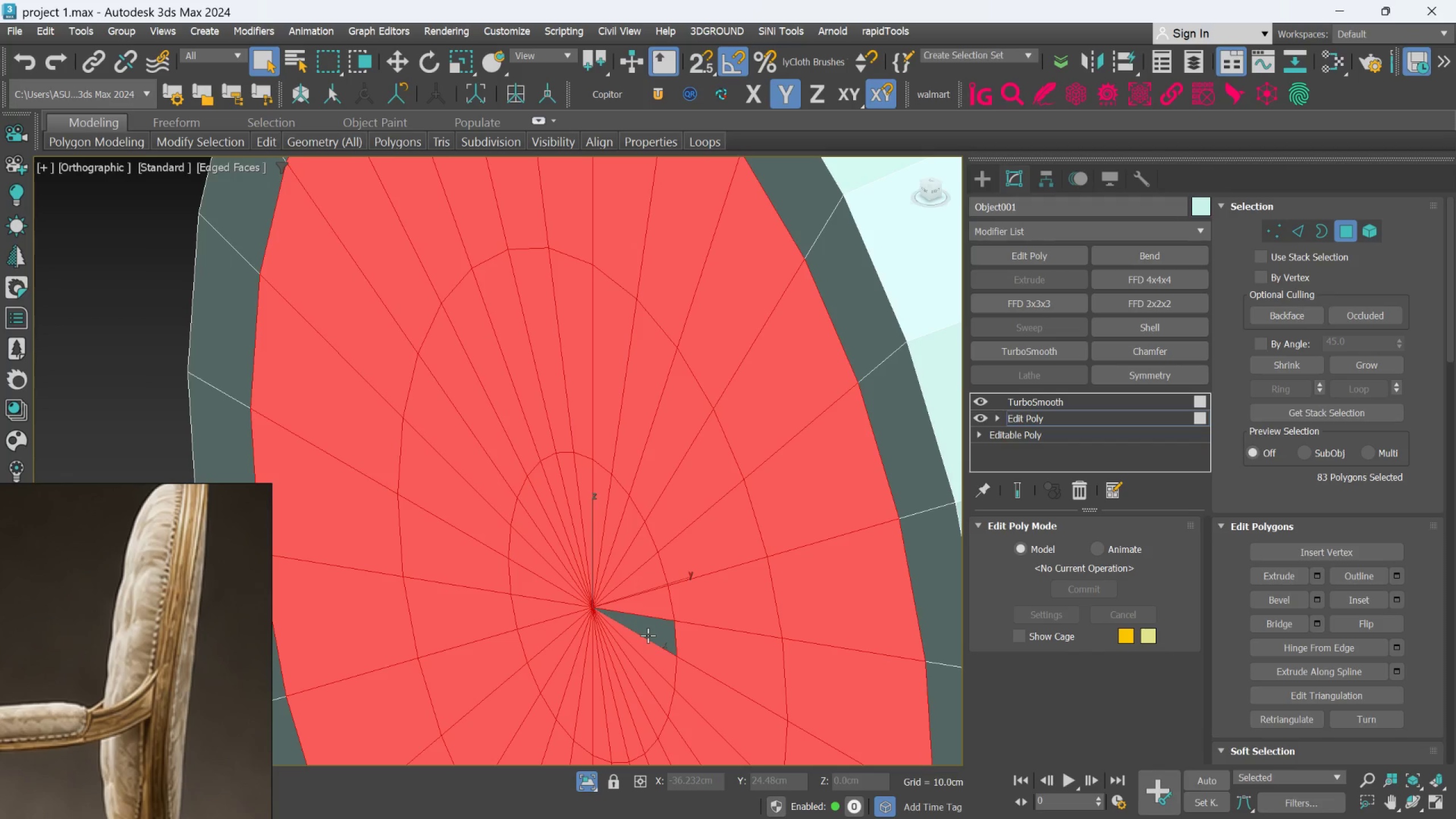 
triple_click([648, 635])
 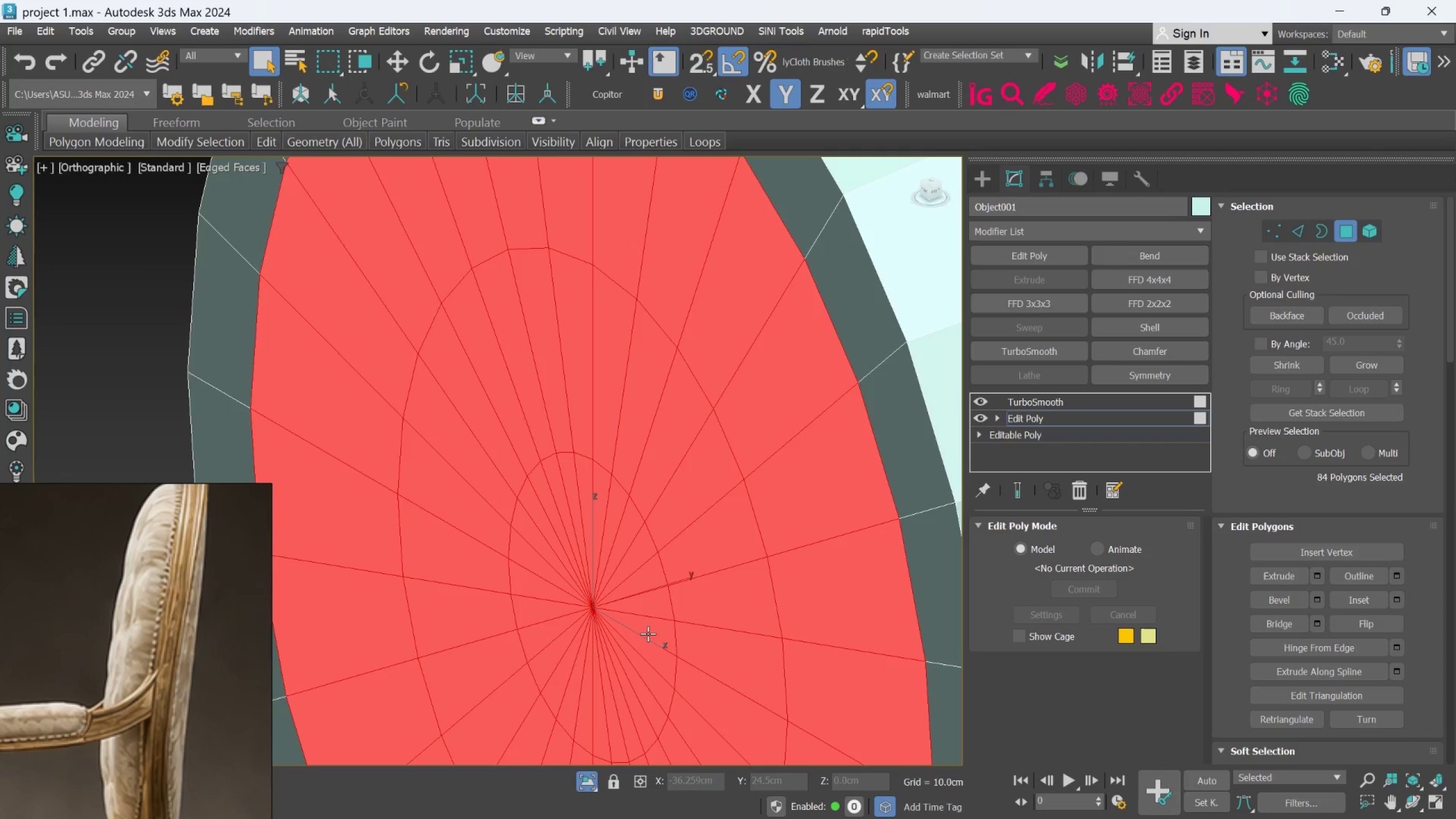 
scroll: coordinate [647, 627], scroll_direction: down, amount: 4.0
 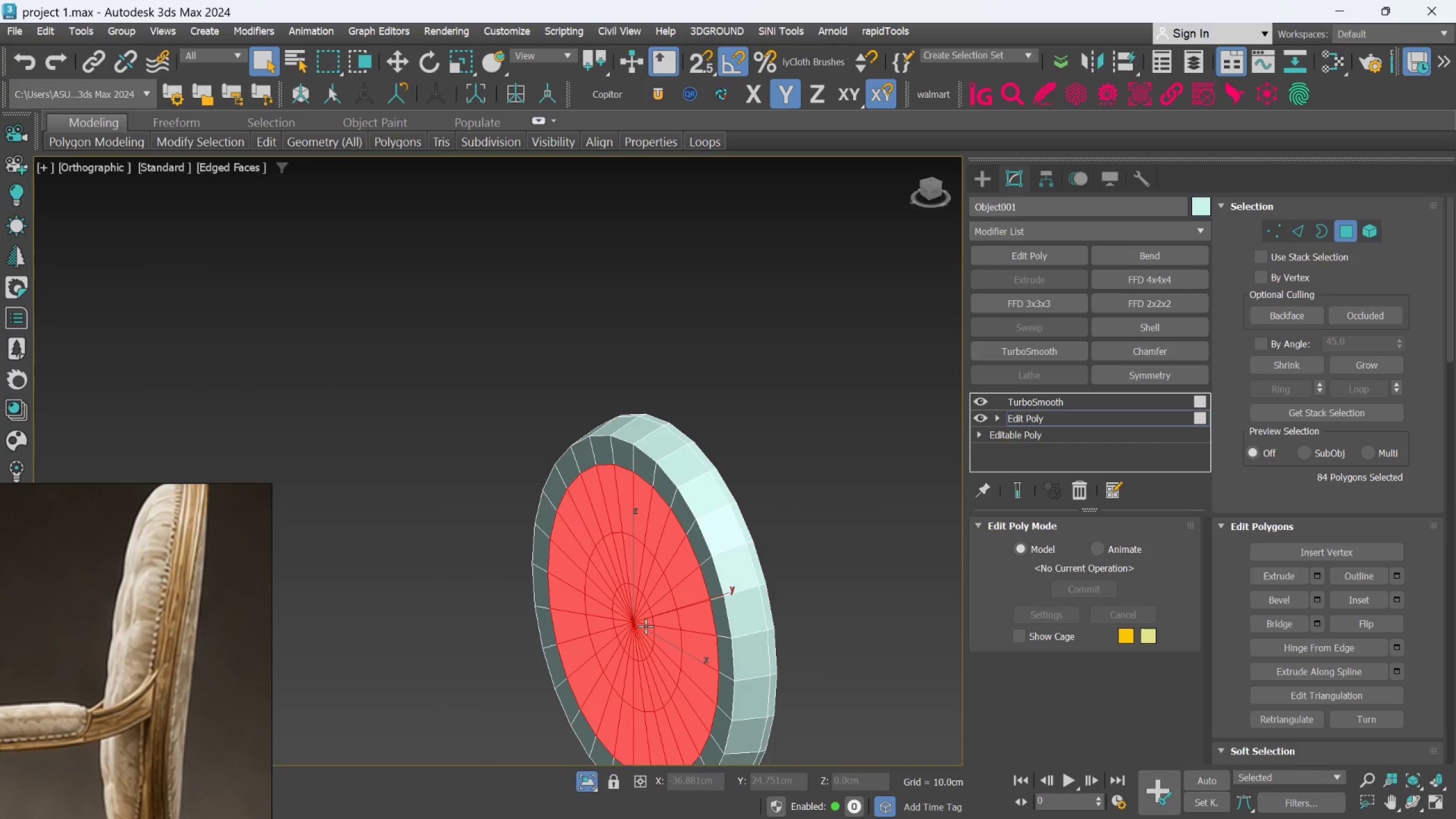 
hold_key(key=AltLeft, duration=0.8)
scroll: coordinate [692, 627], scroll_direction: down, amount: 1.0
 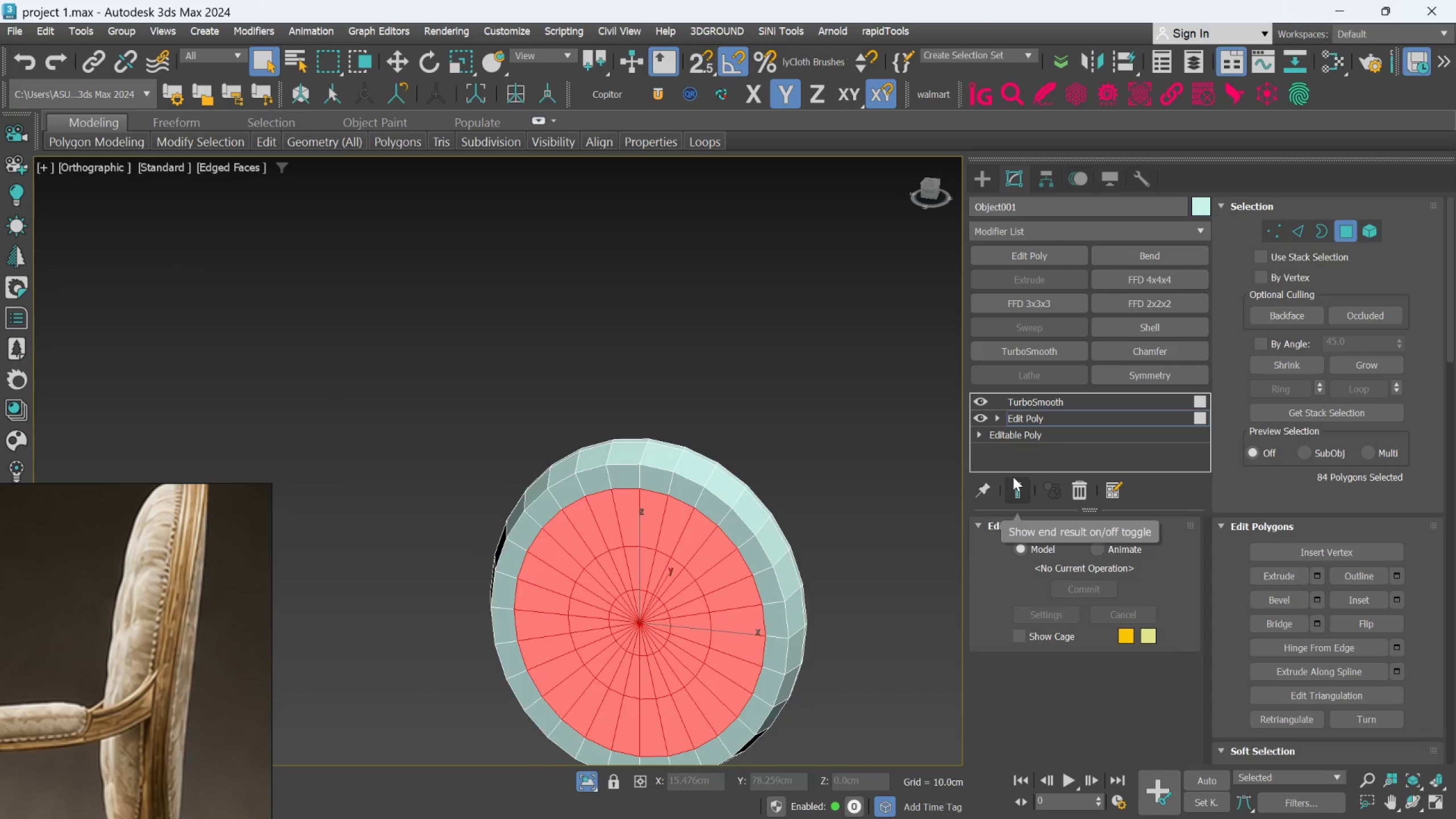 
key(W)
 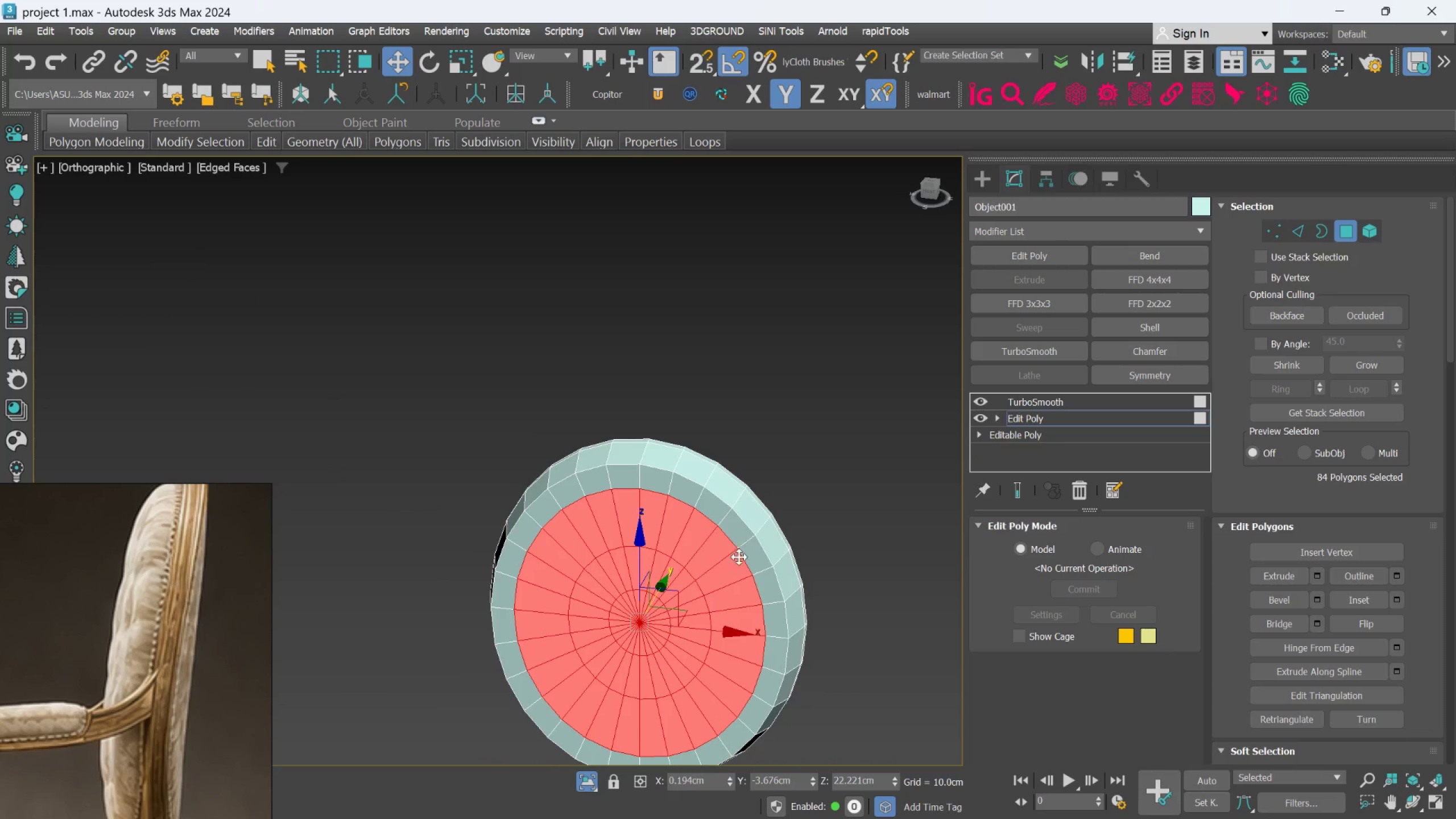 
hold_key(key=AltLeft, duration=0.8)
 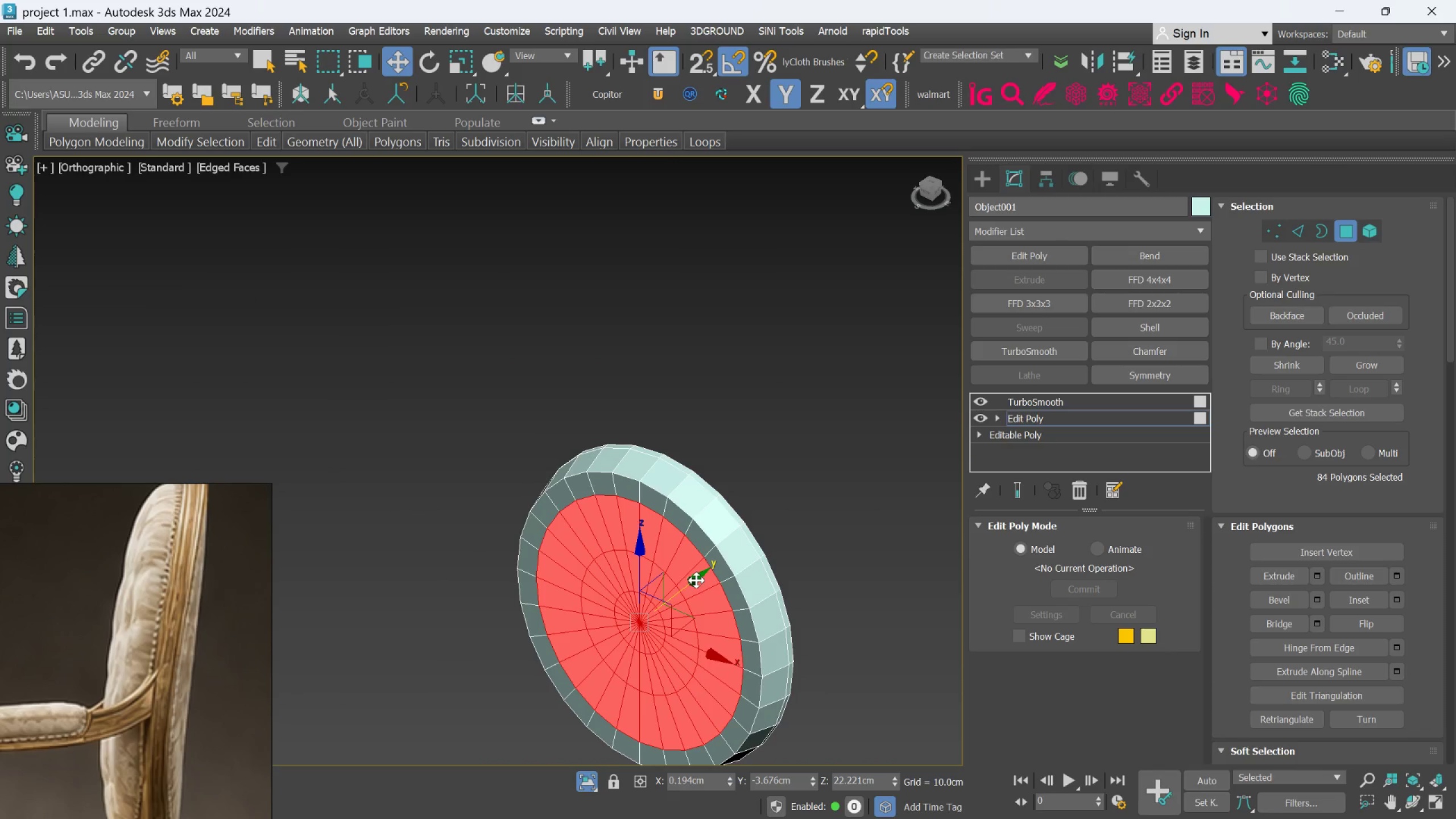 
left_click_drag(start_coordinate=[696, 580], to_coordinate=[693, 593])
 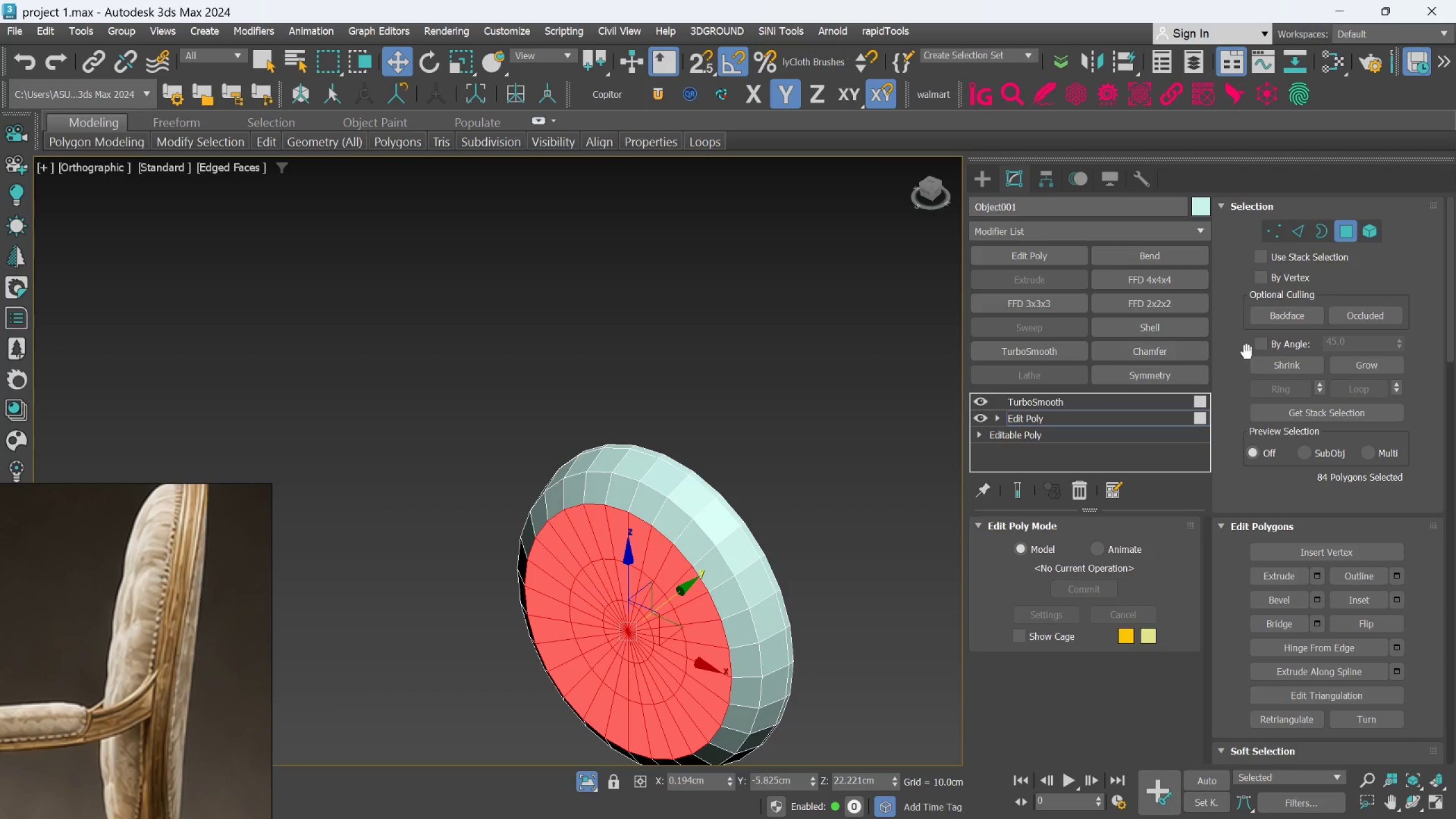 
left_click([1272, 365])
 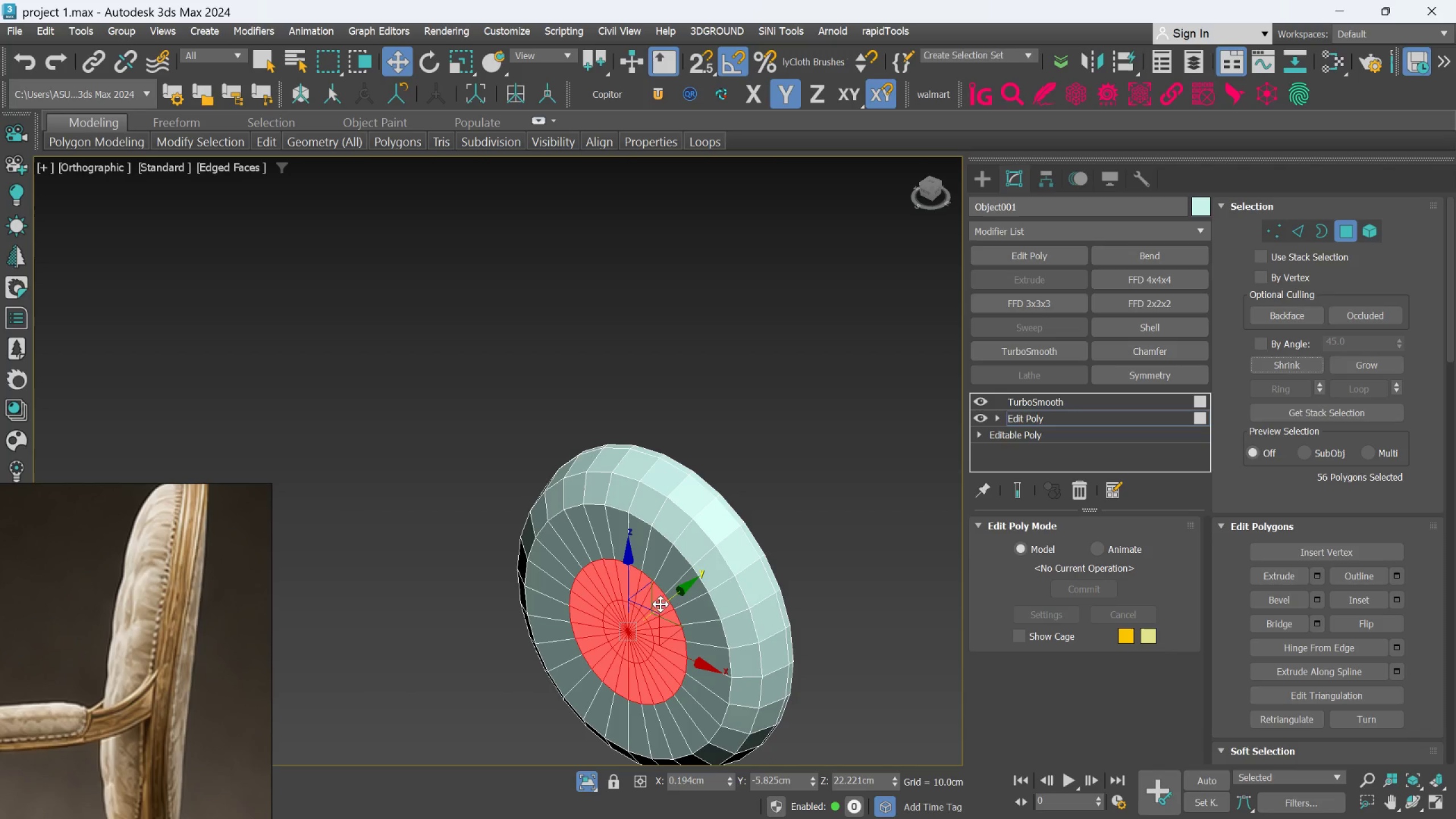 
left_click_drag(start_coordinate=[668, 603], to_coordinate=[663, 609])
 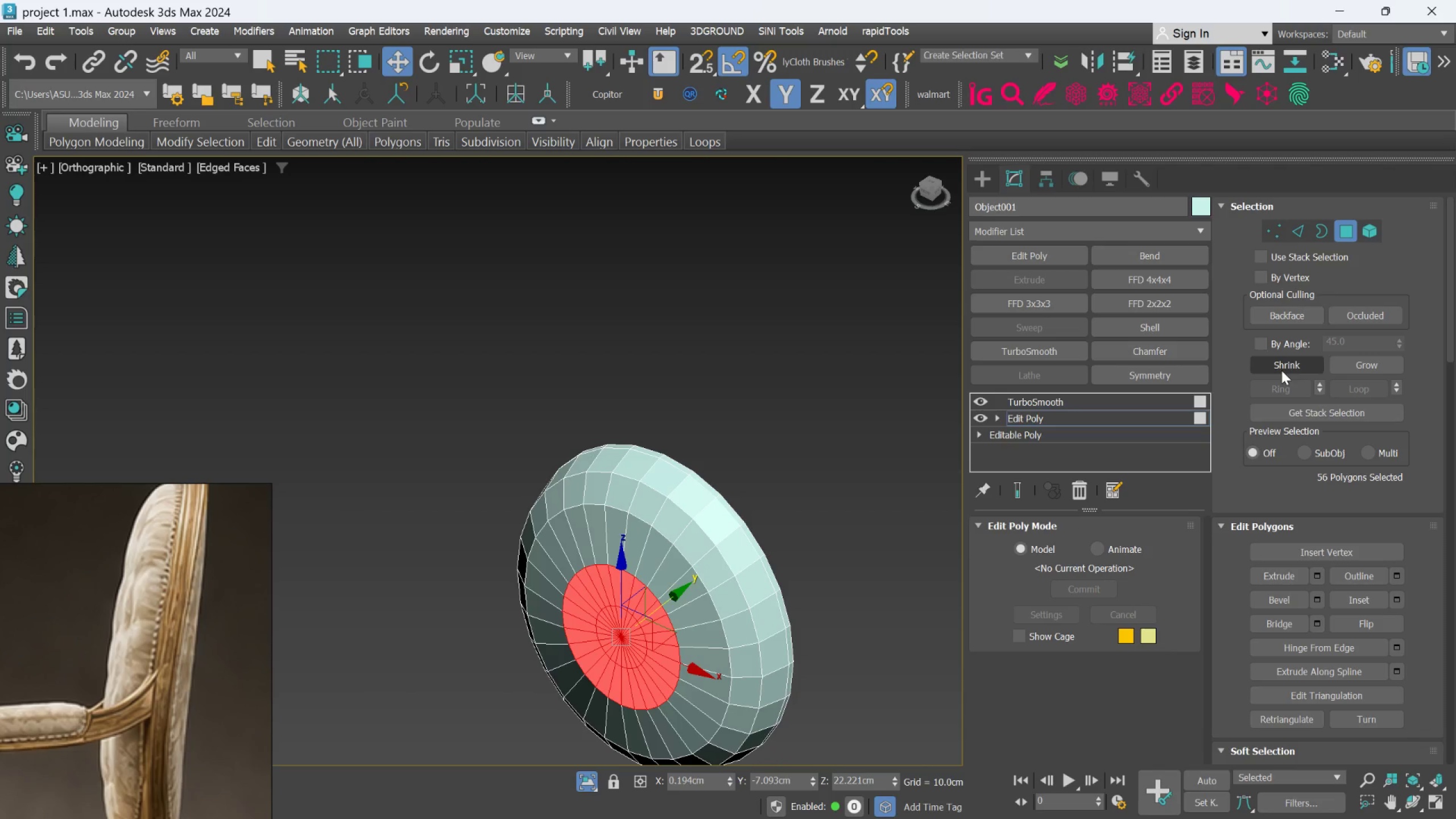 
left_click([1281, 366])
 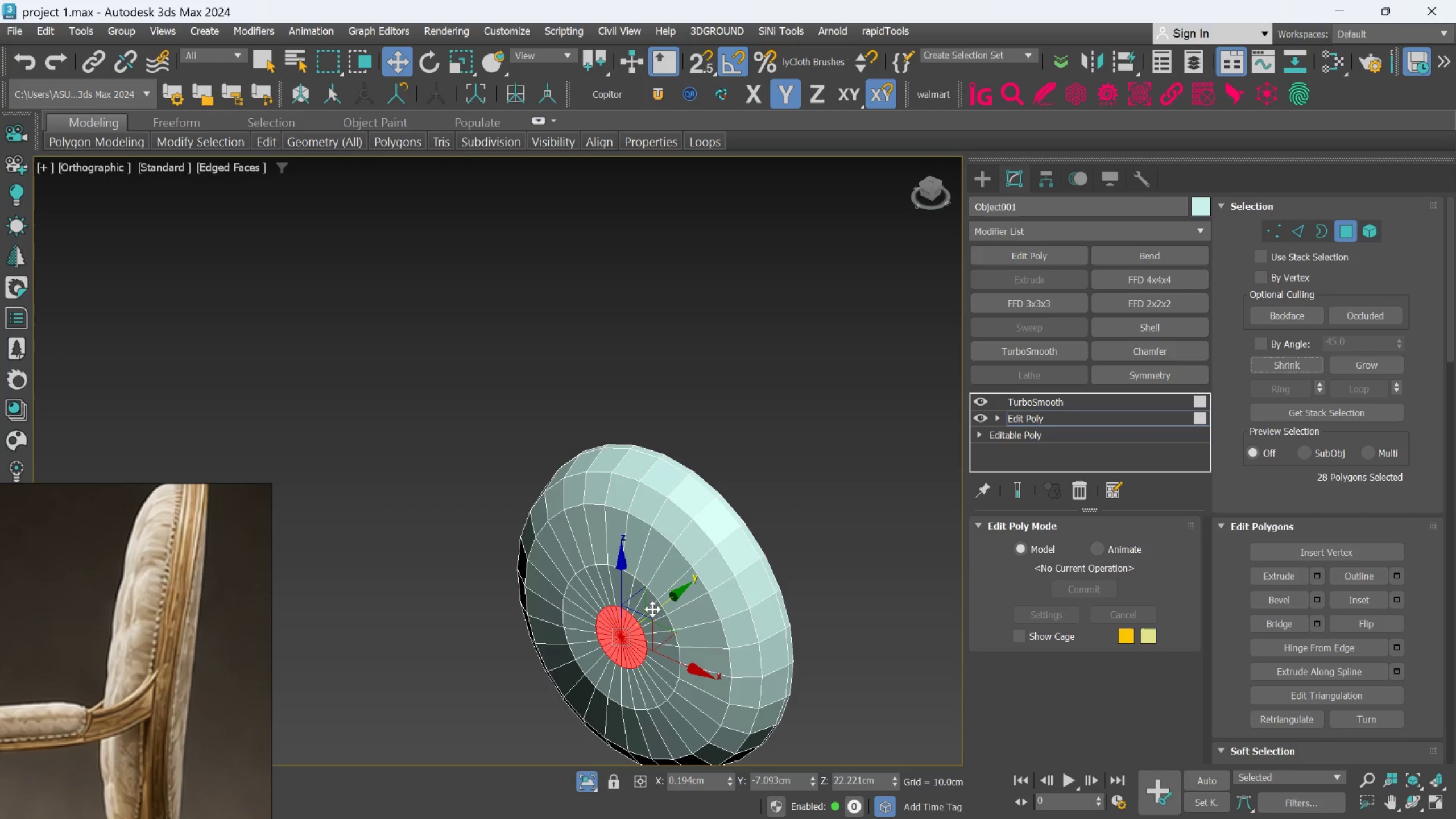 
left_click_drag(start_coordinate=[656, 607], to_coordinate=[652, 613])
 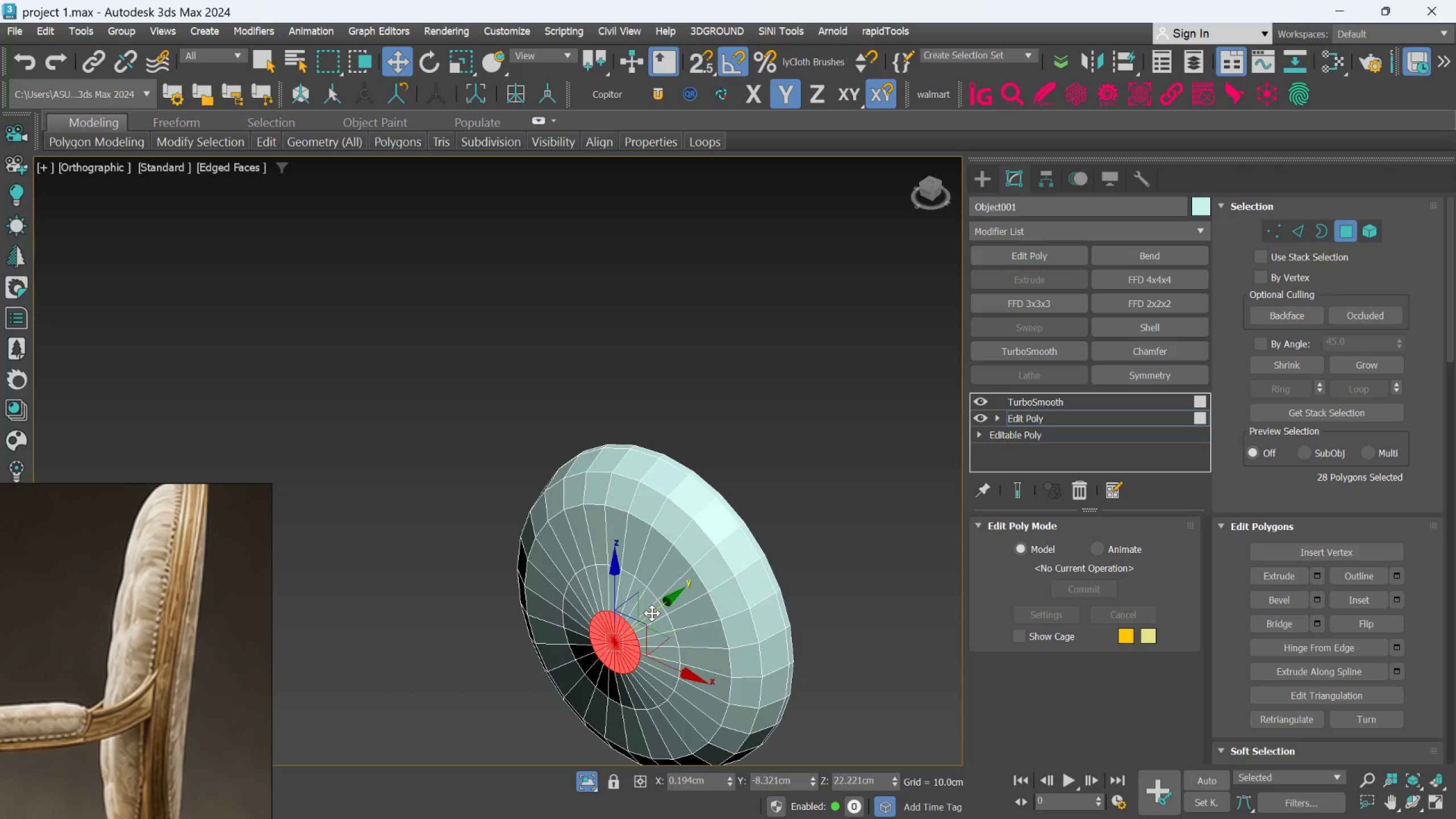 
hold_key(key=AltLeft, duration=1.5)
 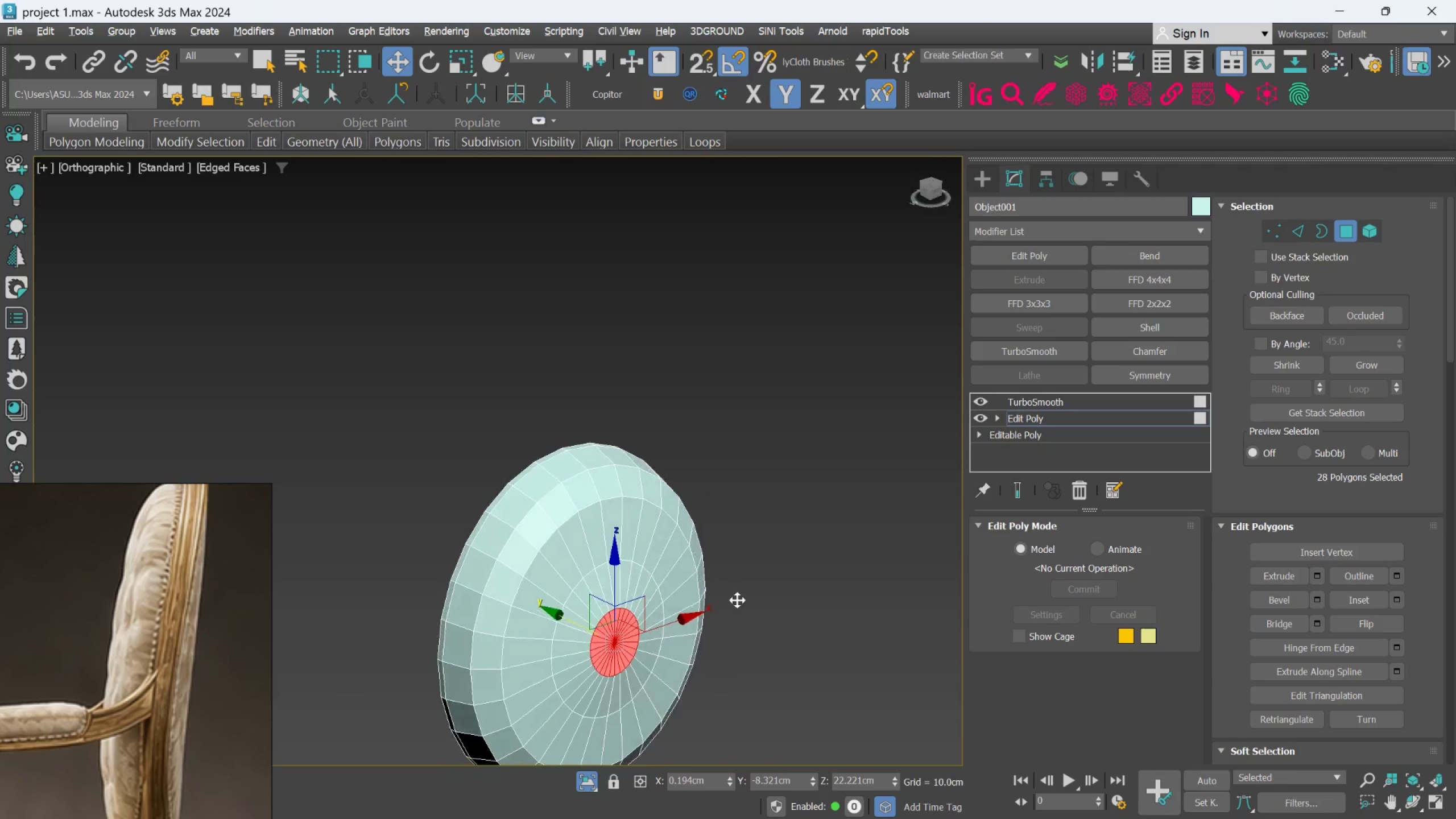 
key(Alt+AltLeft)
 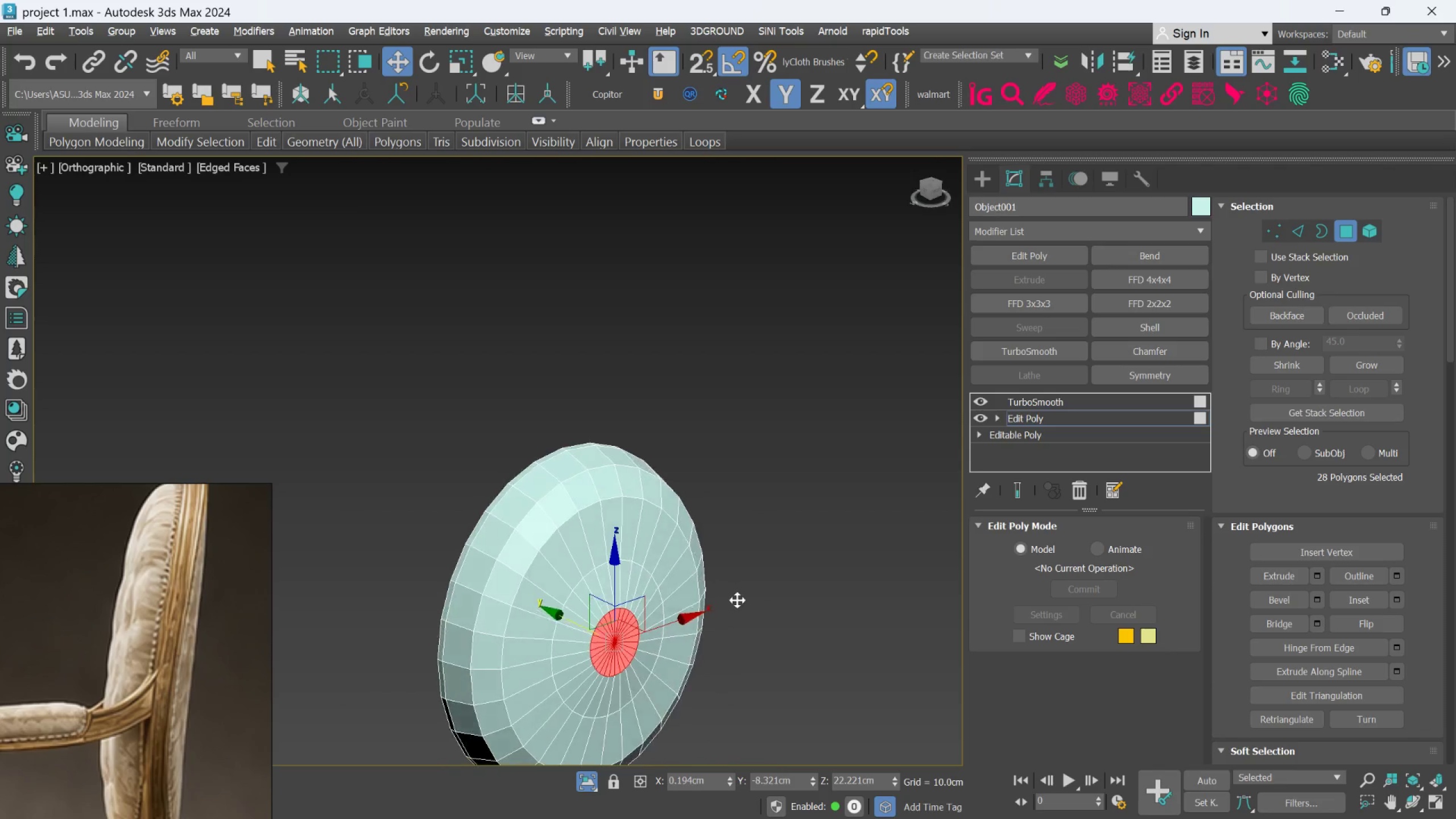 
key(Alt+AltLeft)
 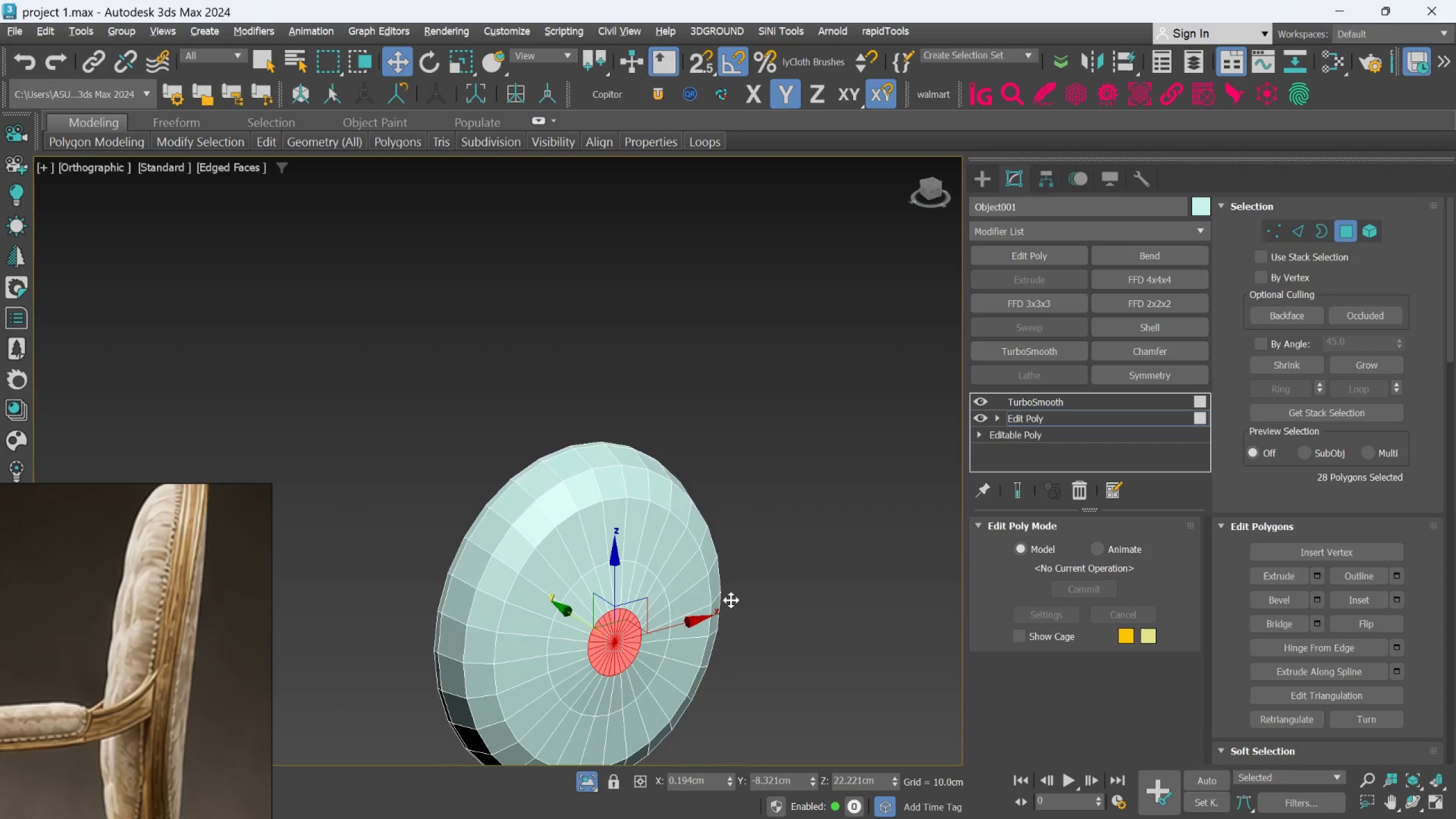 
key(Alt+AltLeft)
 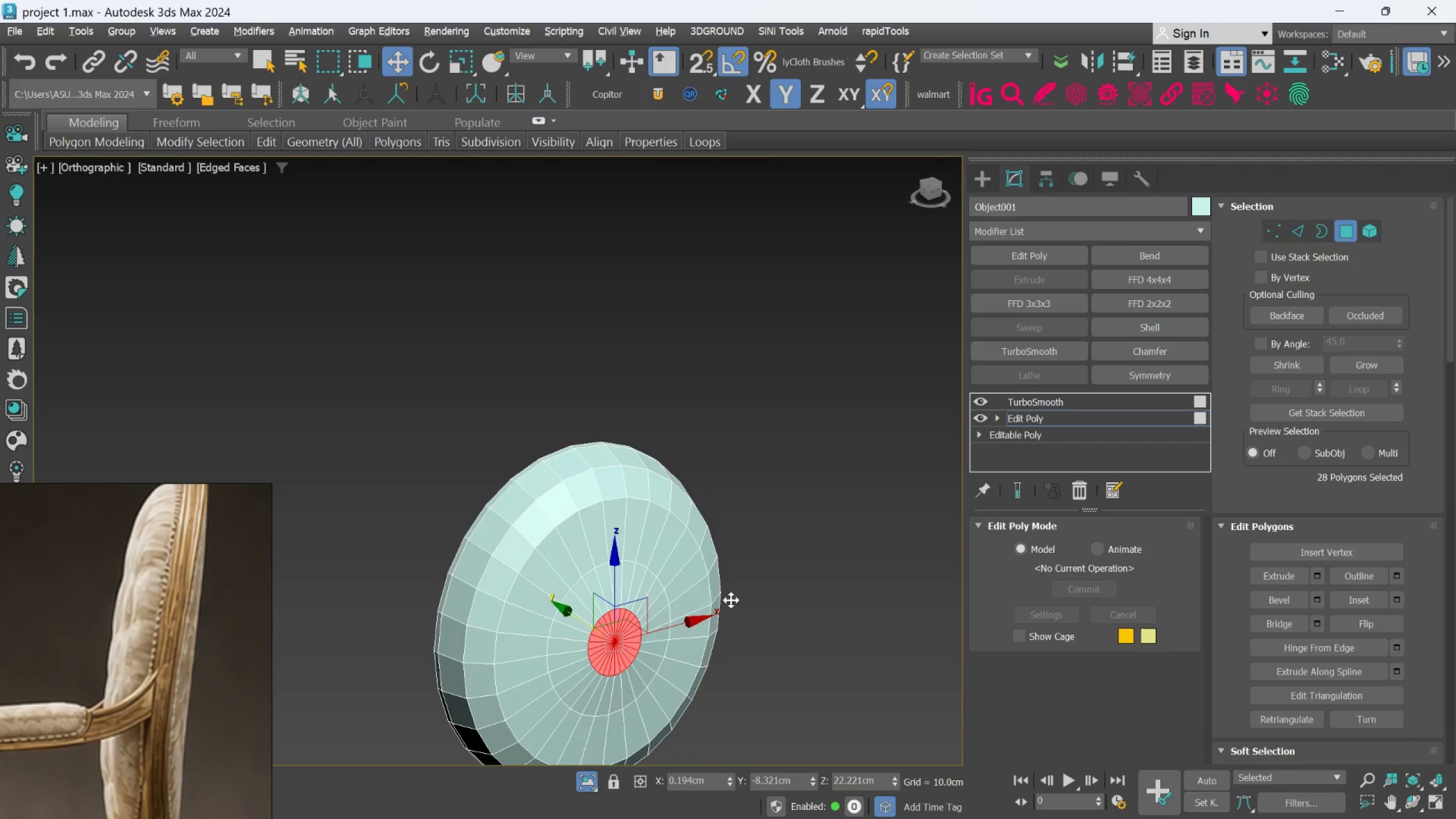 
key(Alt+AltLeft)
 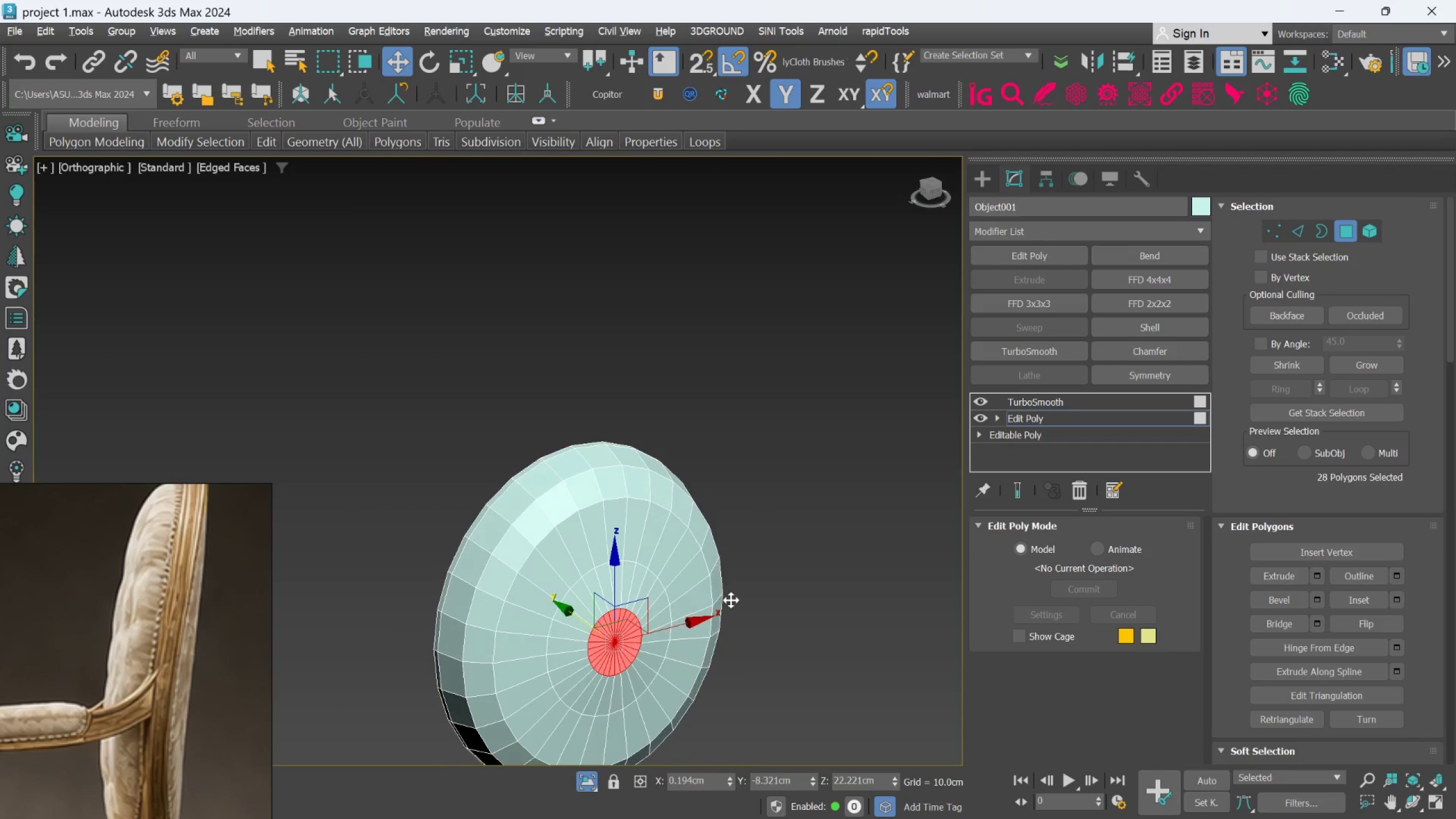 
key(Alt+AltLeft)
 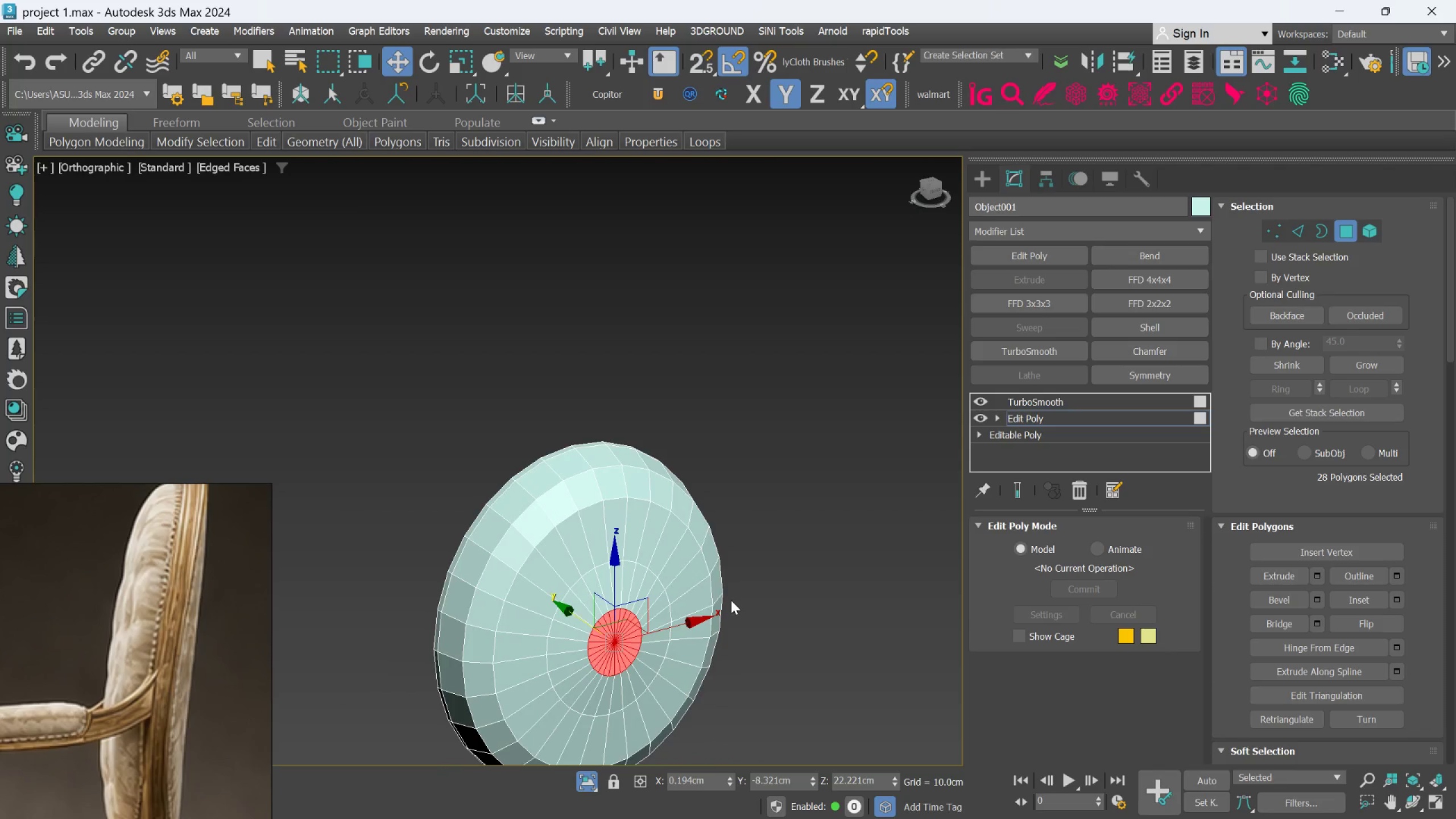 
key(Control+Z)
 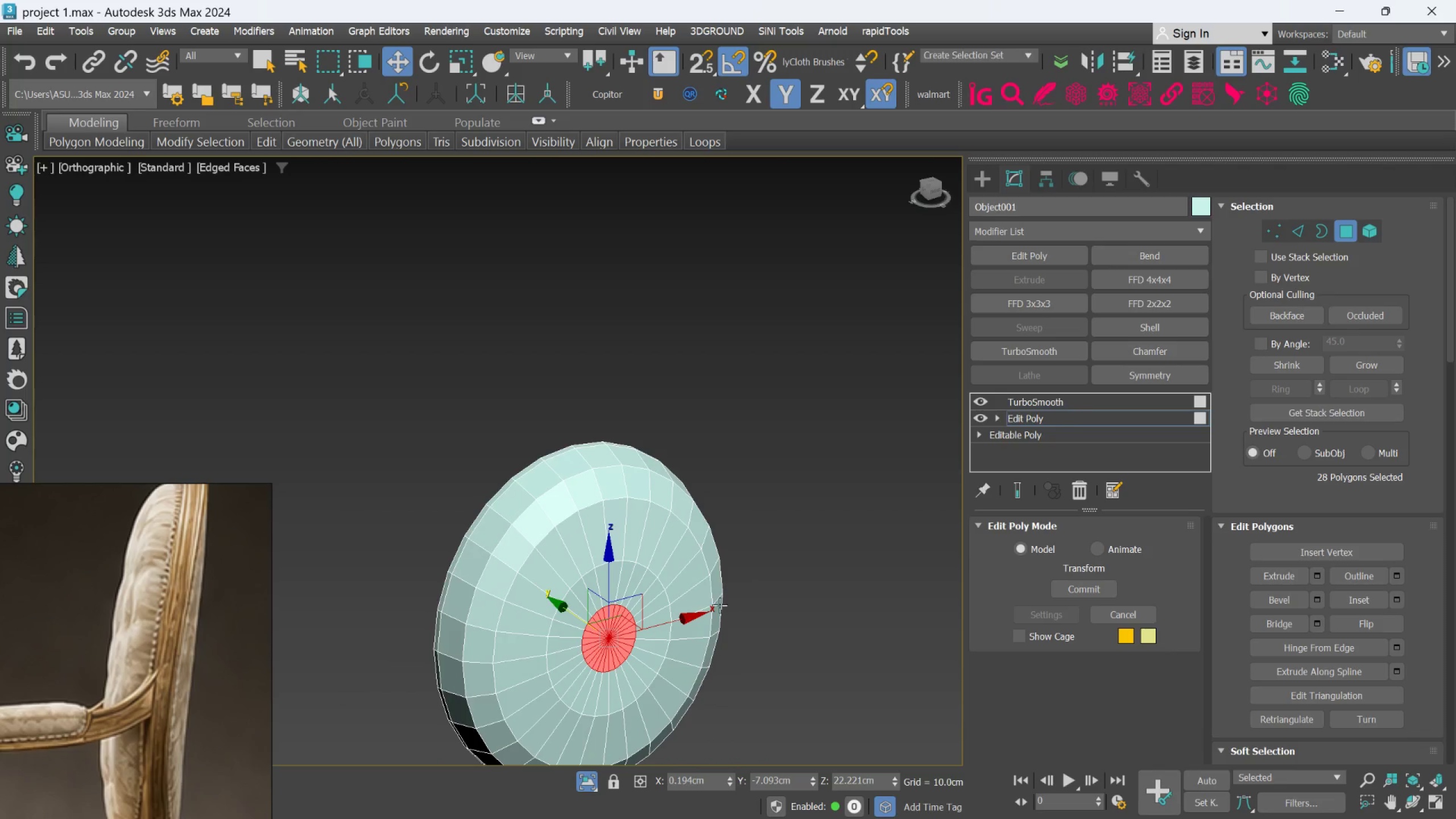 
hold_key(key=AltLeft, duration=0.58)
 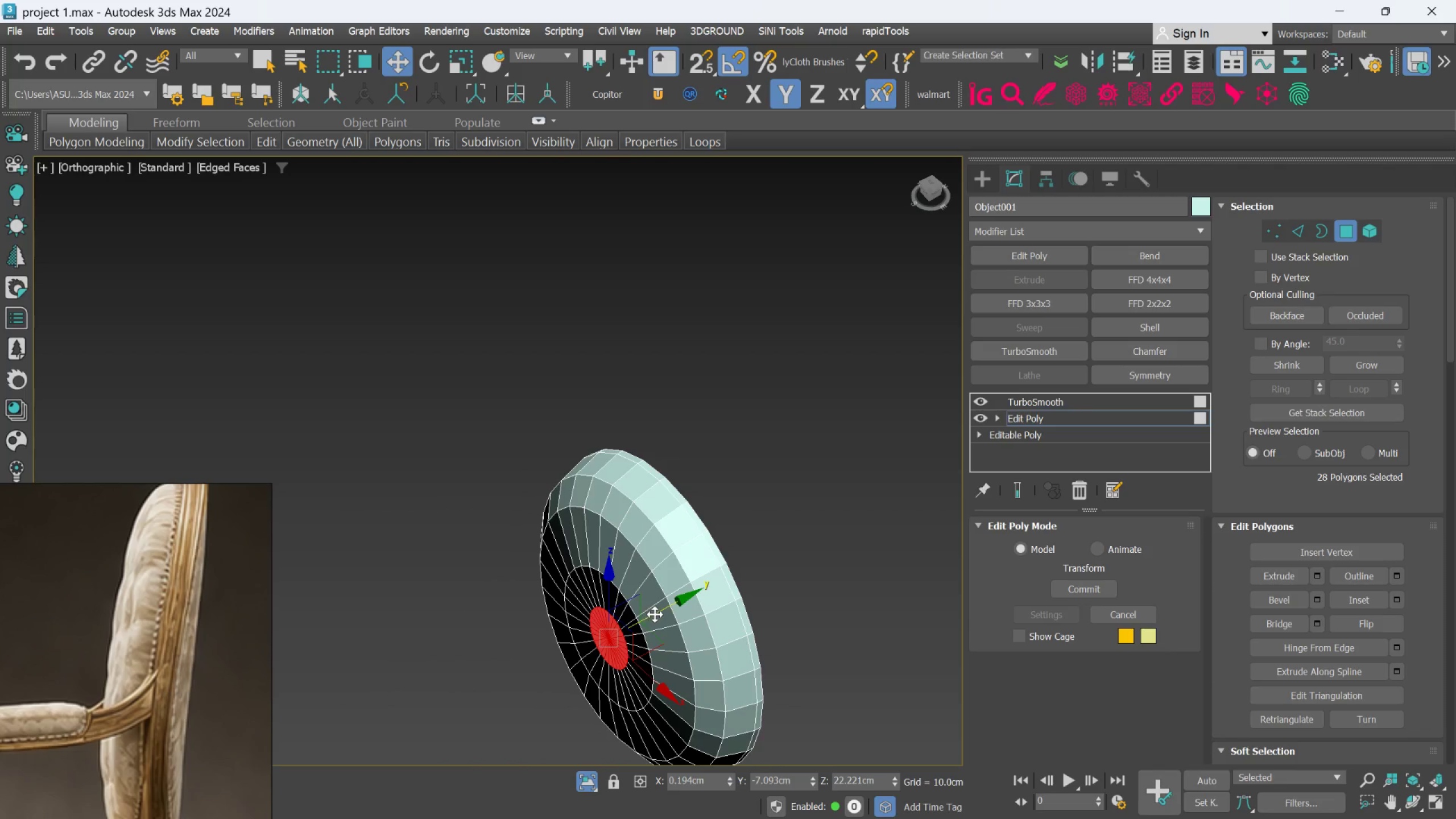 
left_click_drag(start_coordinate=[655, 614], to_coordinate=[650, 617])
 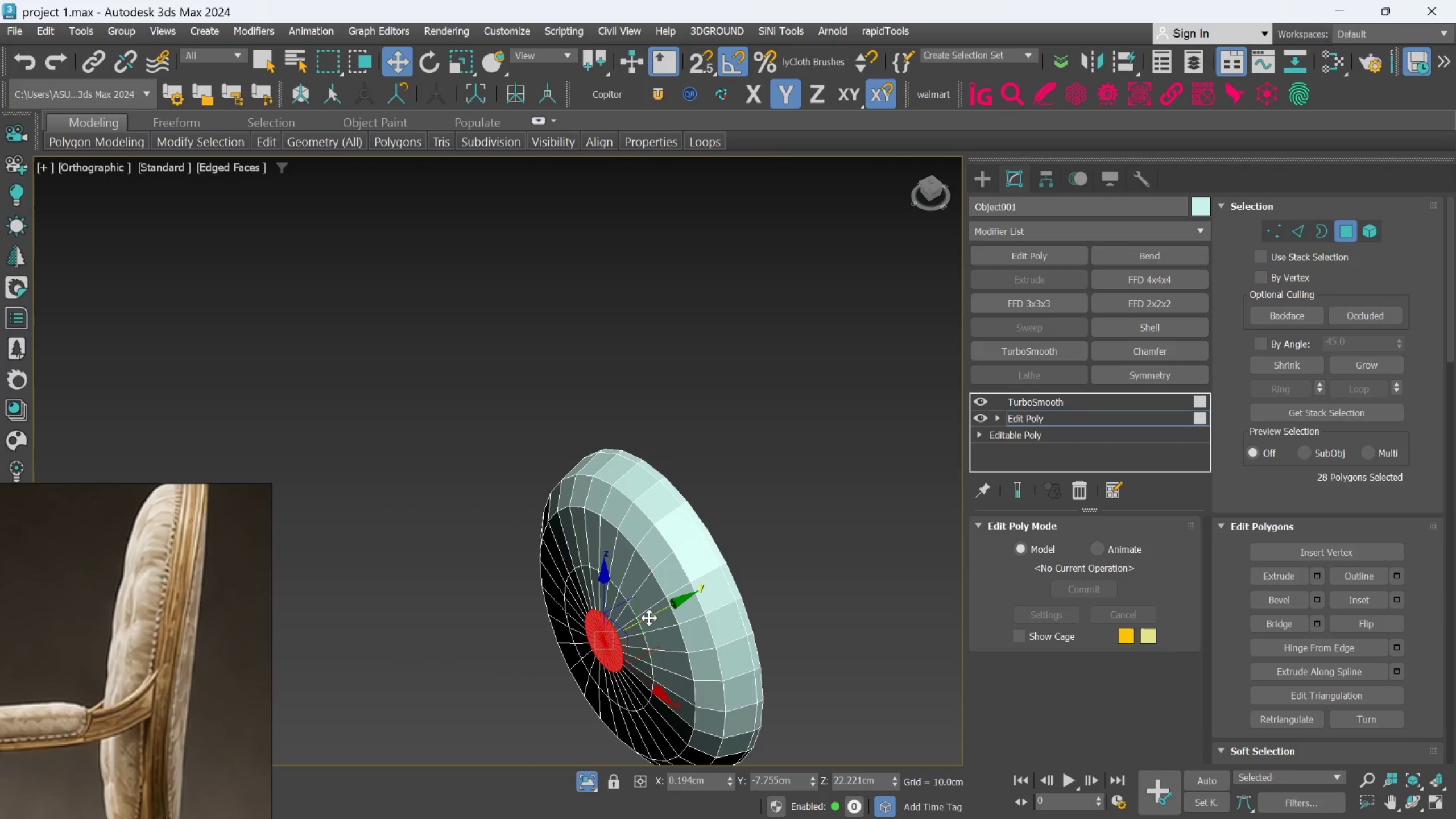 
hold_key(key=AltLeft, duration=1.5)
 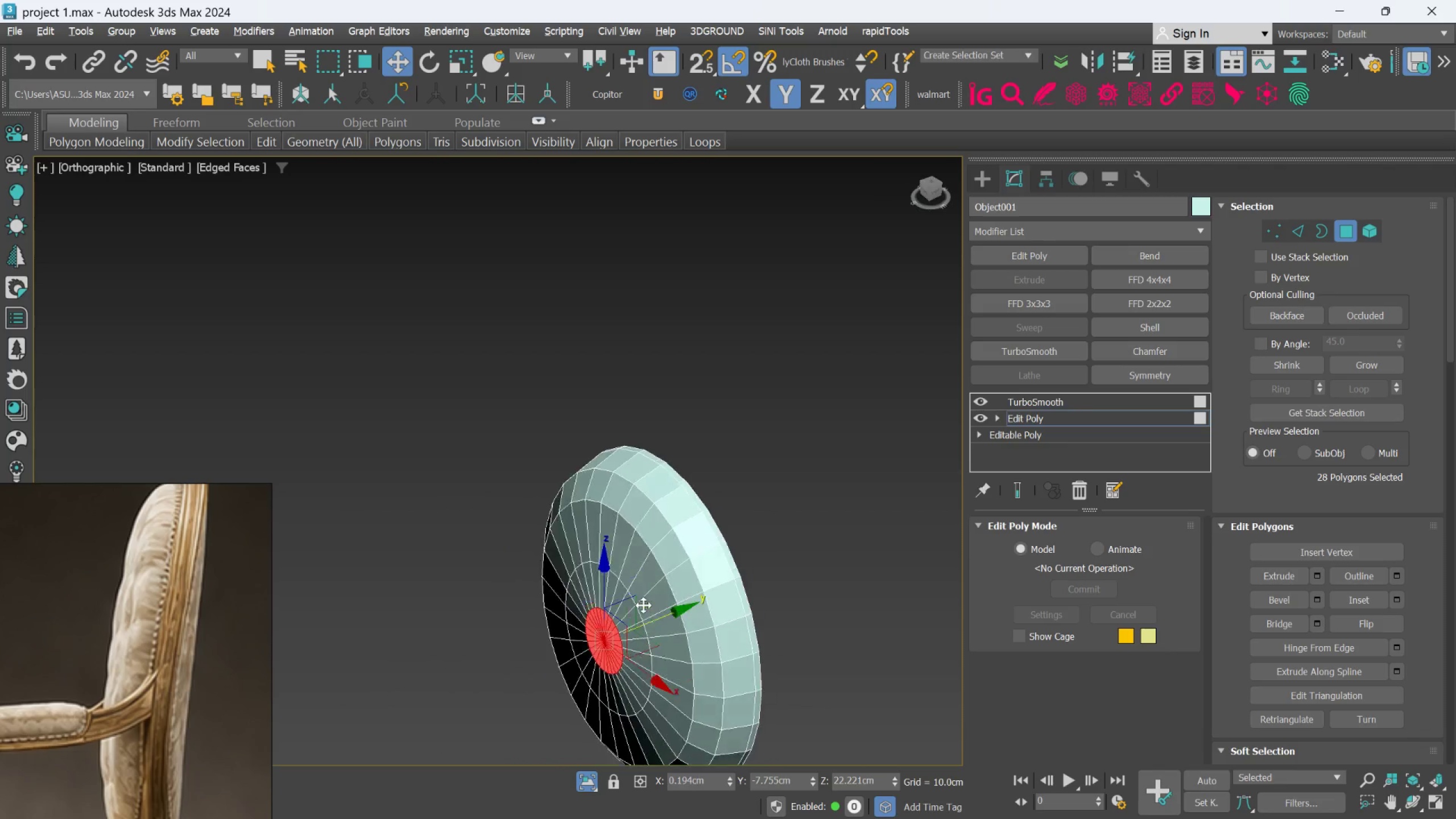 
hold_key(key=AltLeft, duration=1.05)
 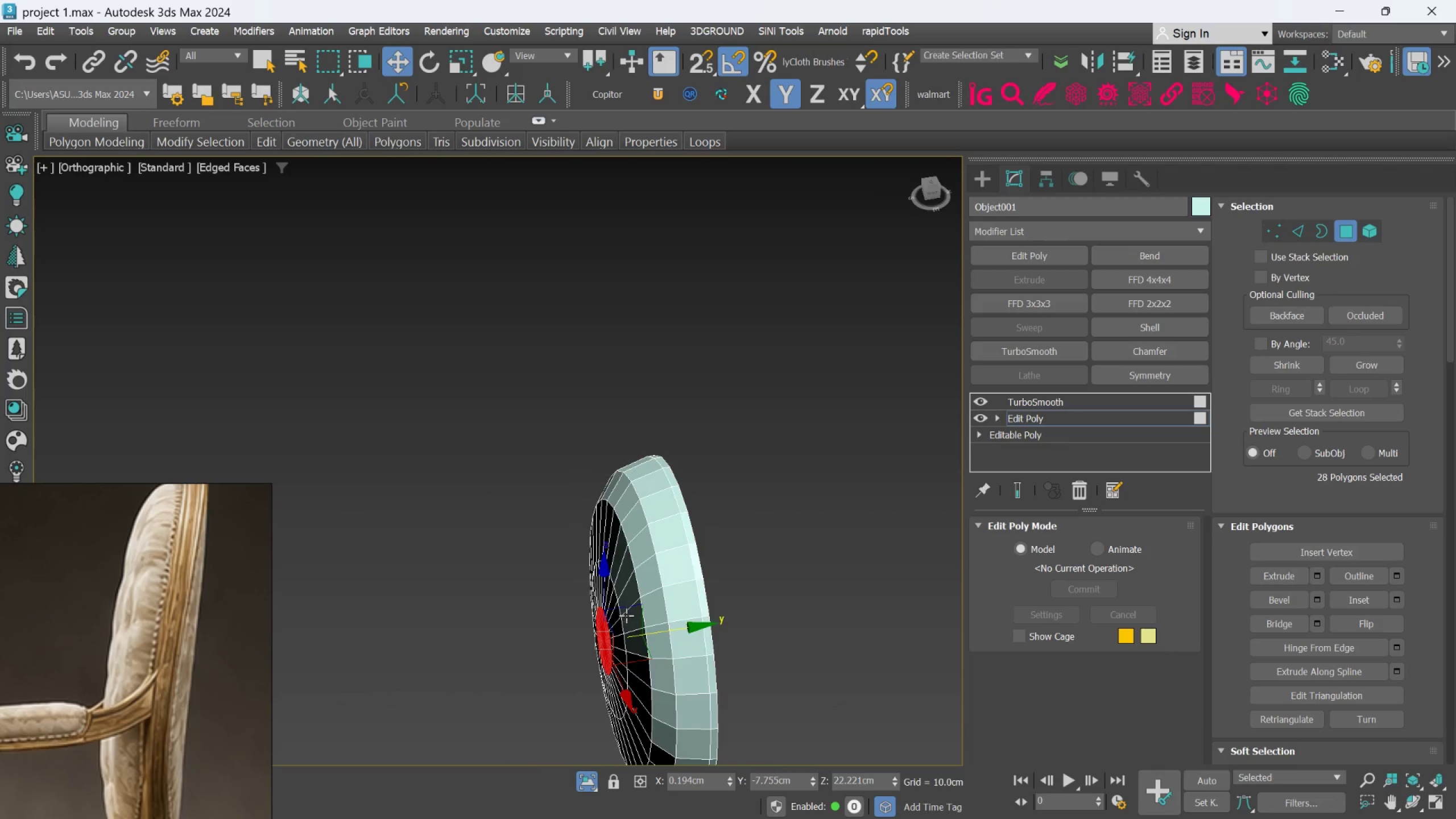 
scroll: coordinate [627, 619], scroll_direction: down, amount: 2.0
 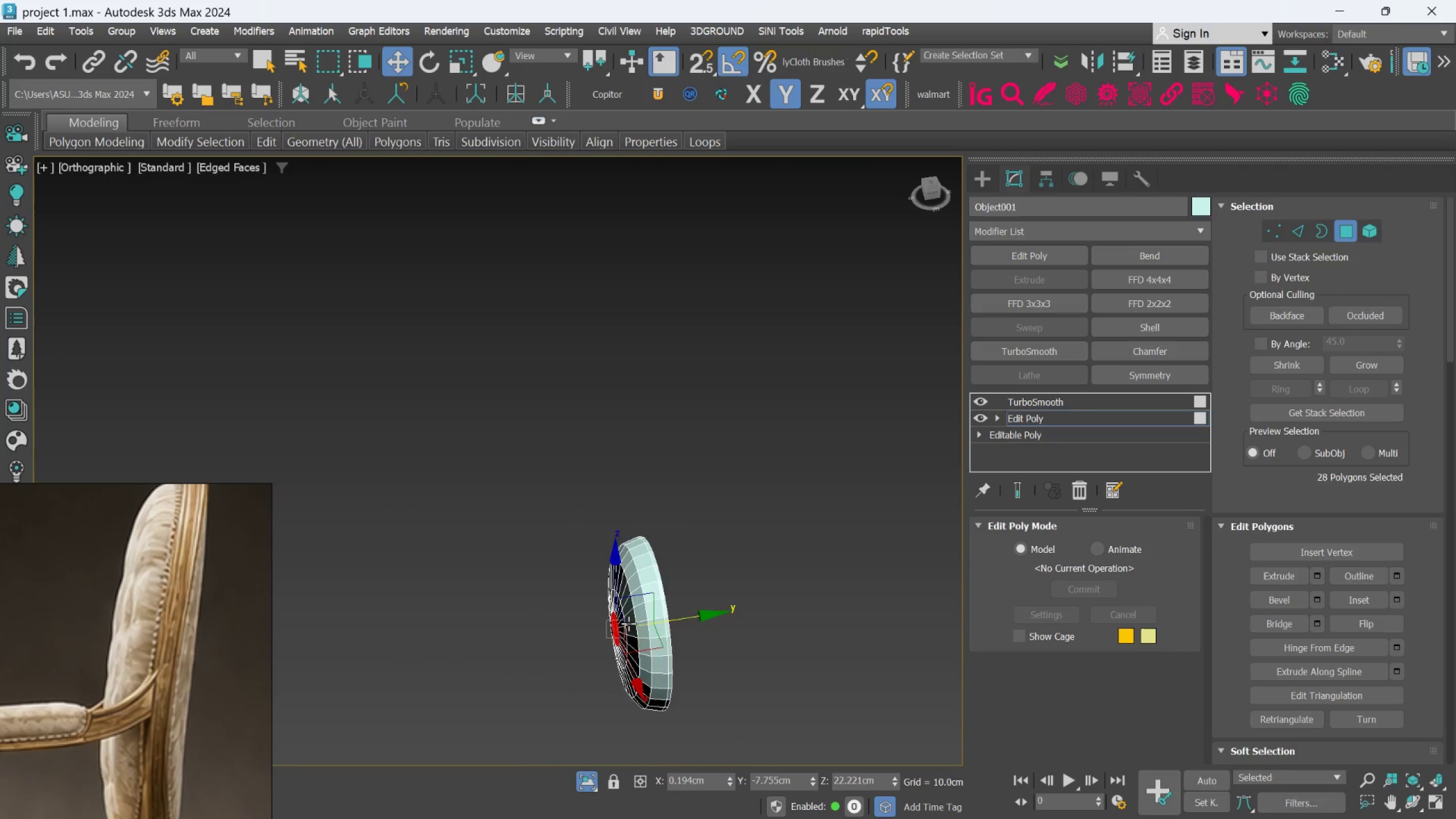 
hold_key(key=AltLeft, duration=1.08)
 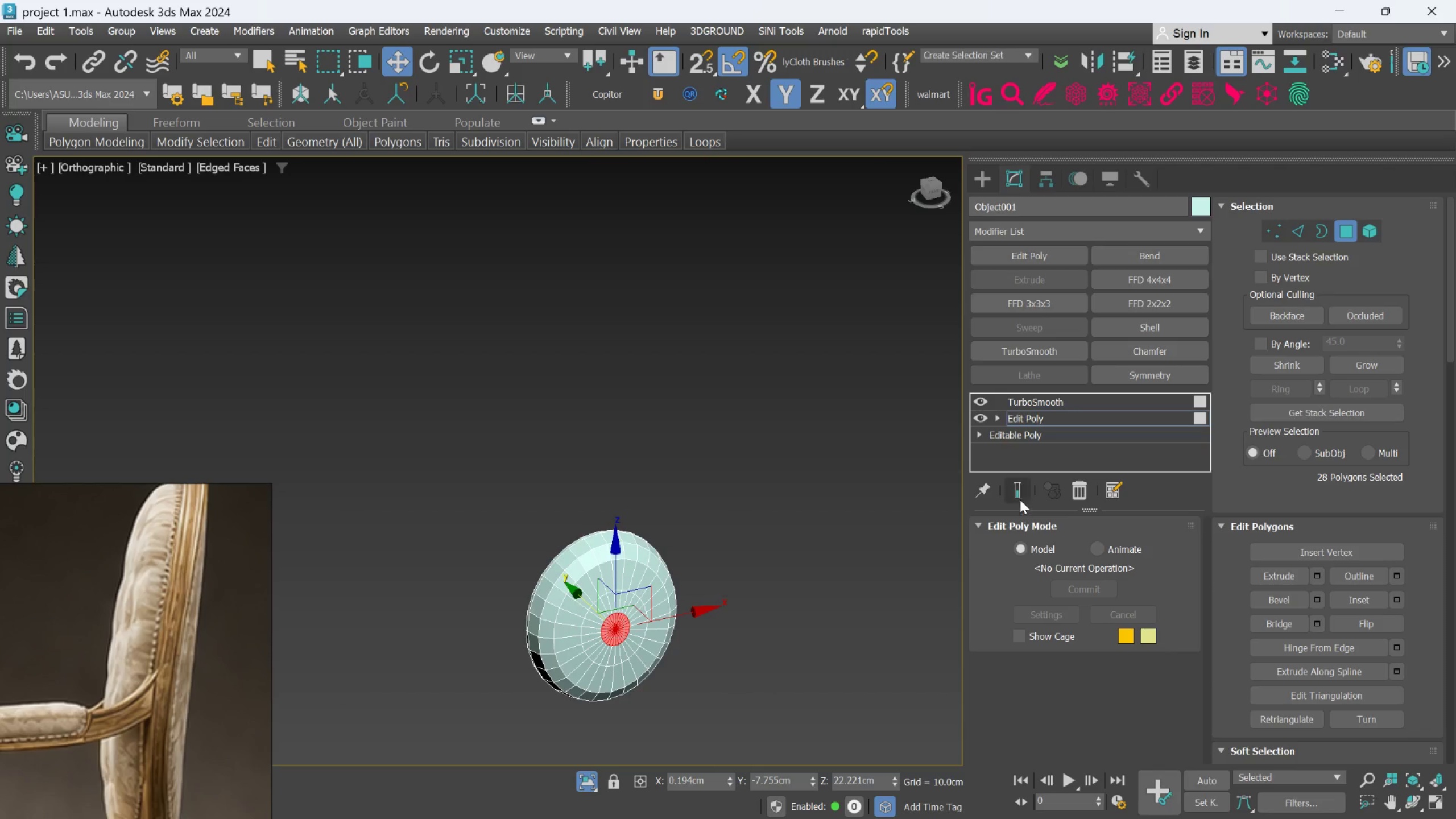 
left_click([1020, 491])
 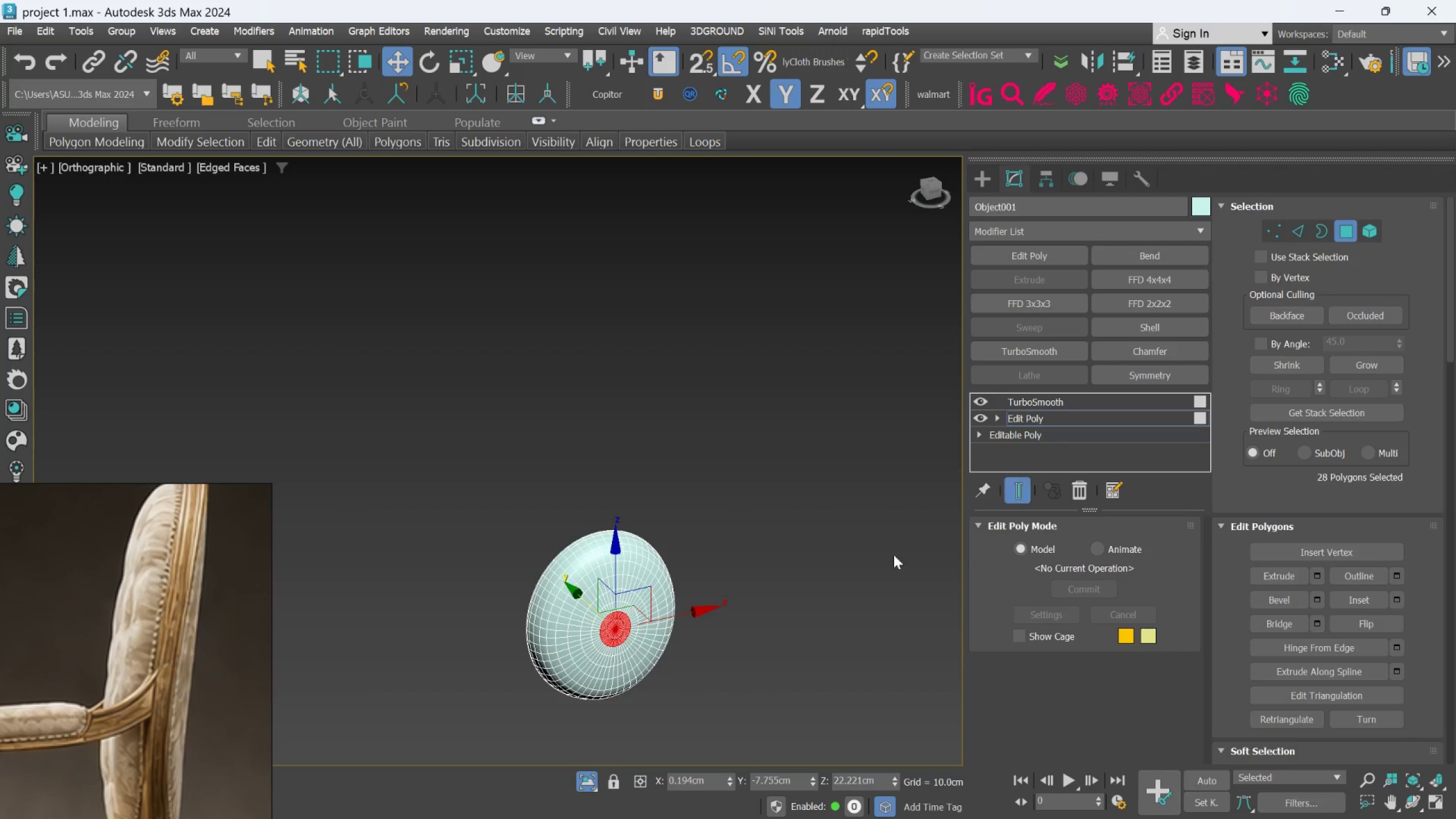 
hold_key(key=AltLeft, duration=1.53)
 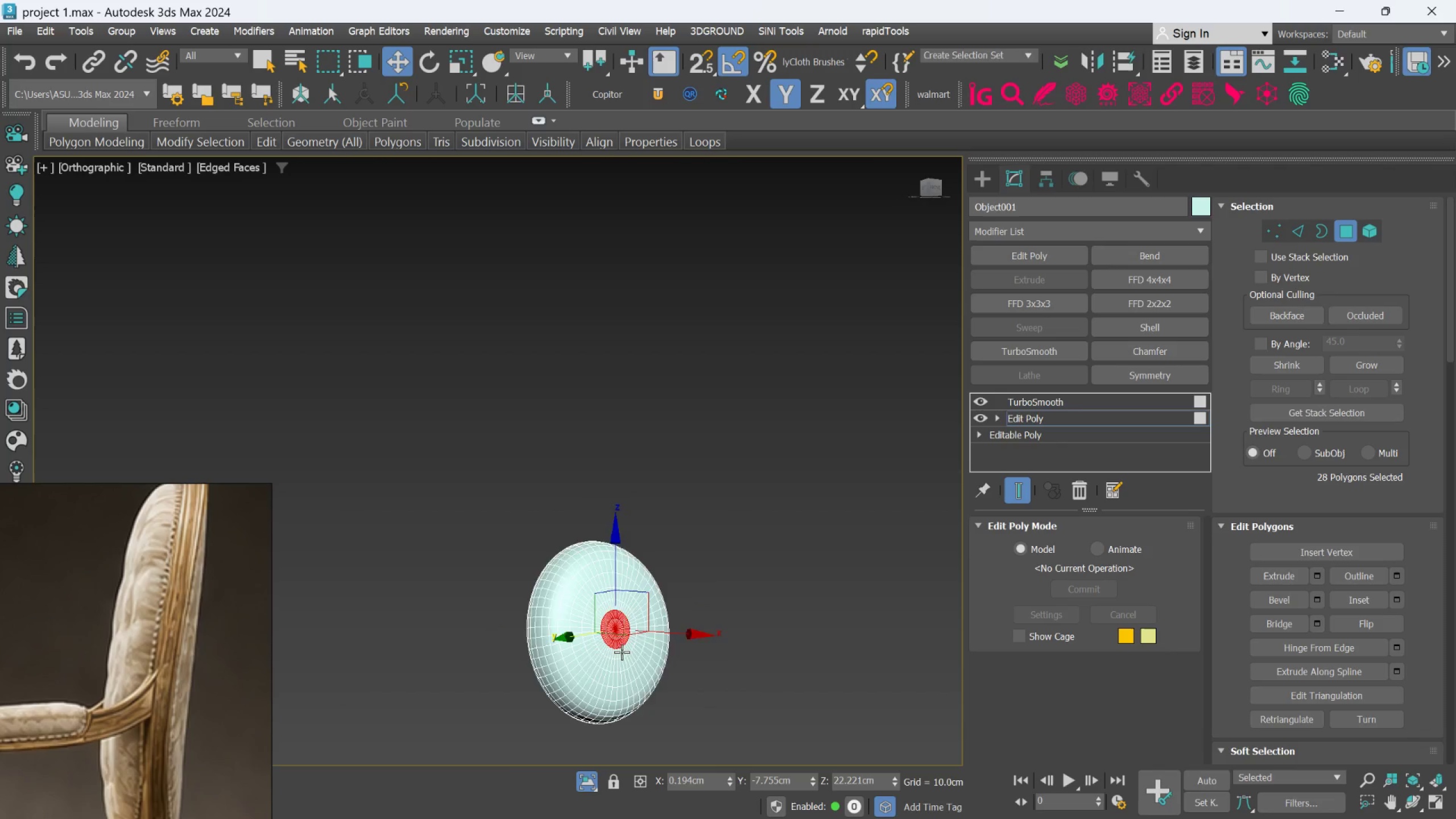 
scroll: coordinate [622, 652], scroll_direction: up, amount: 2.0
 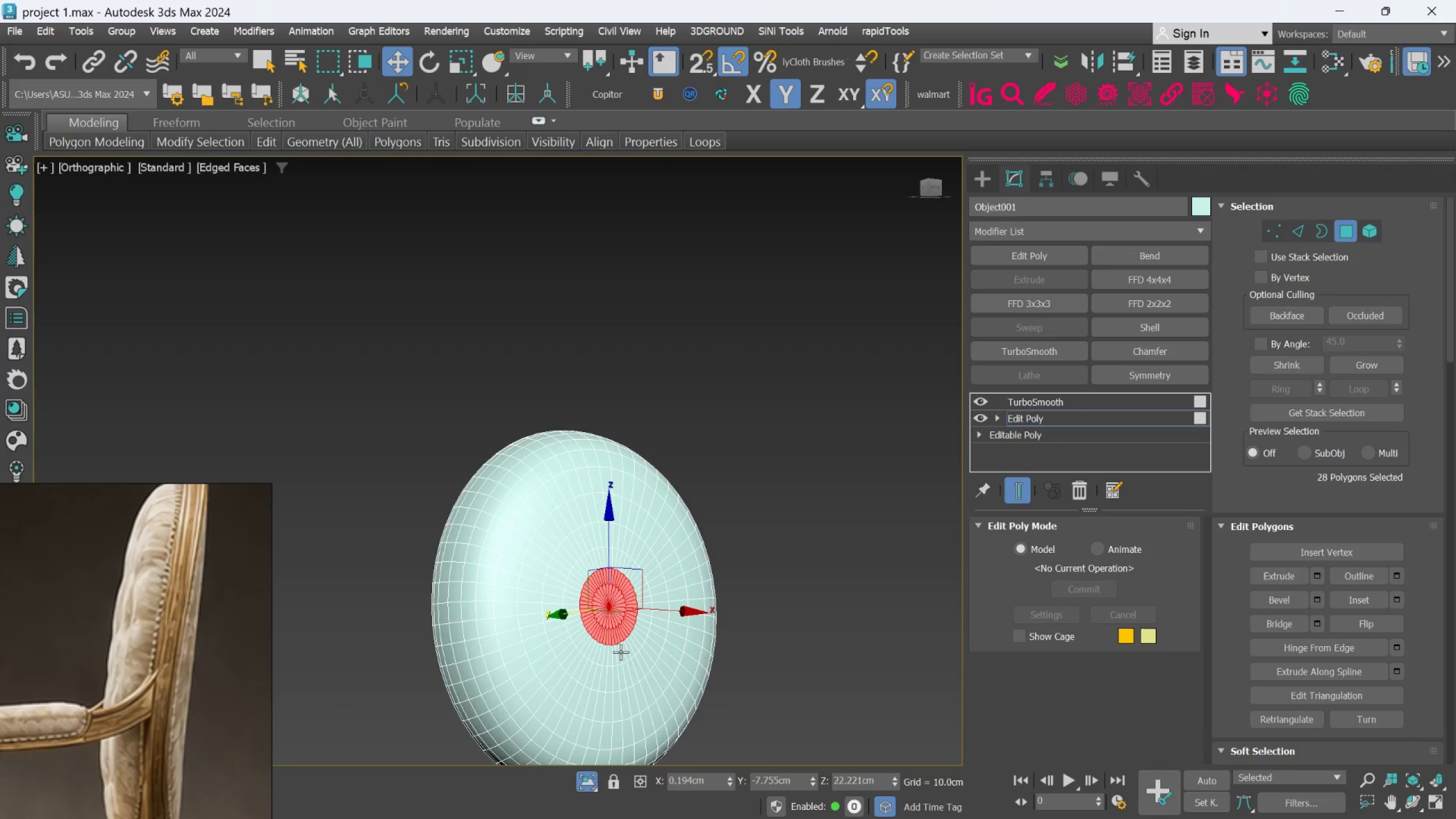 
hold_key(key=AltLeft, duration=0.62)
 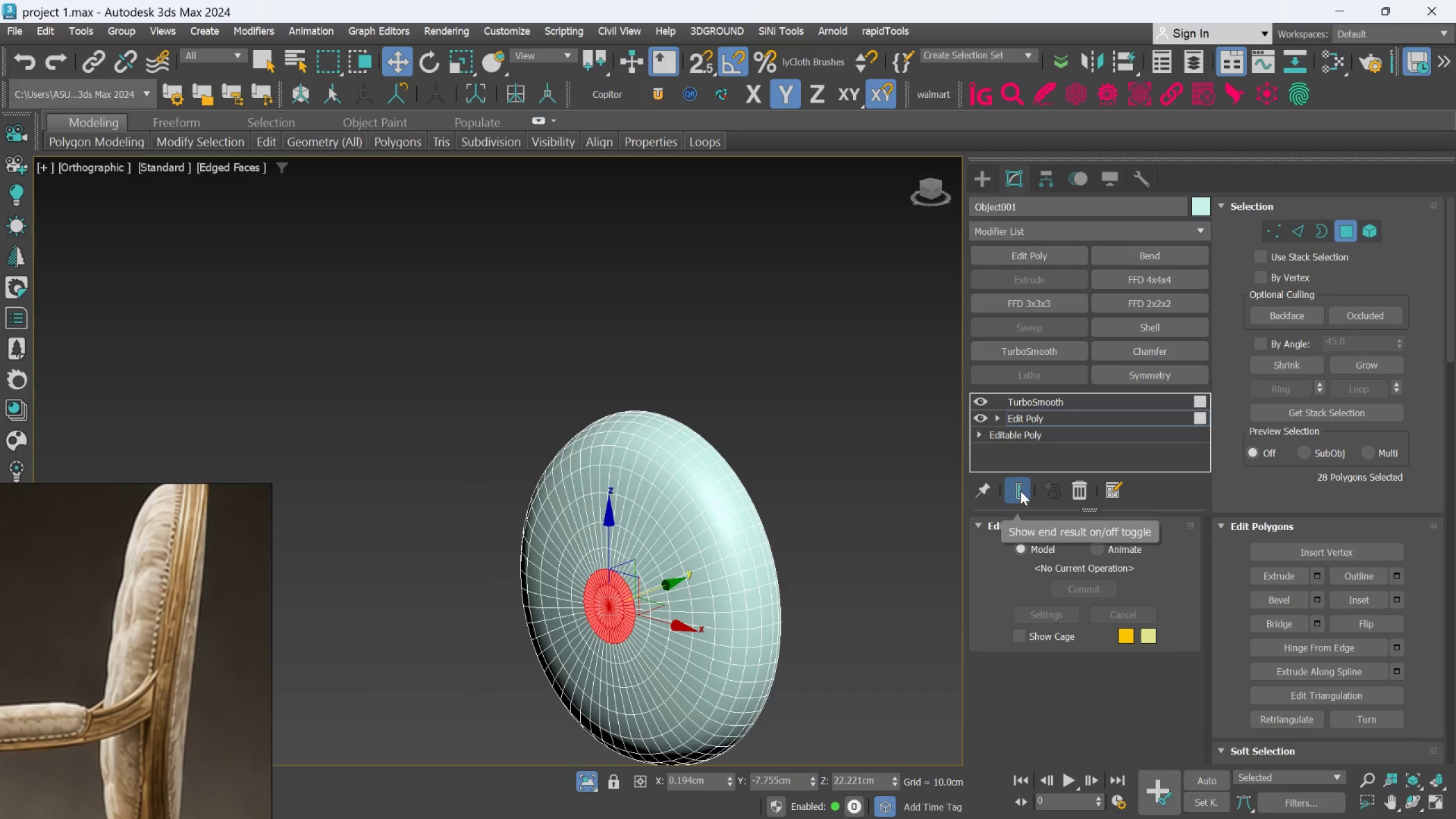 
left_click([1020, 490])
 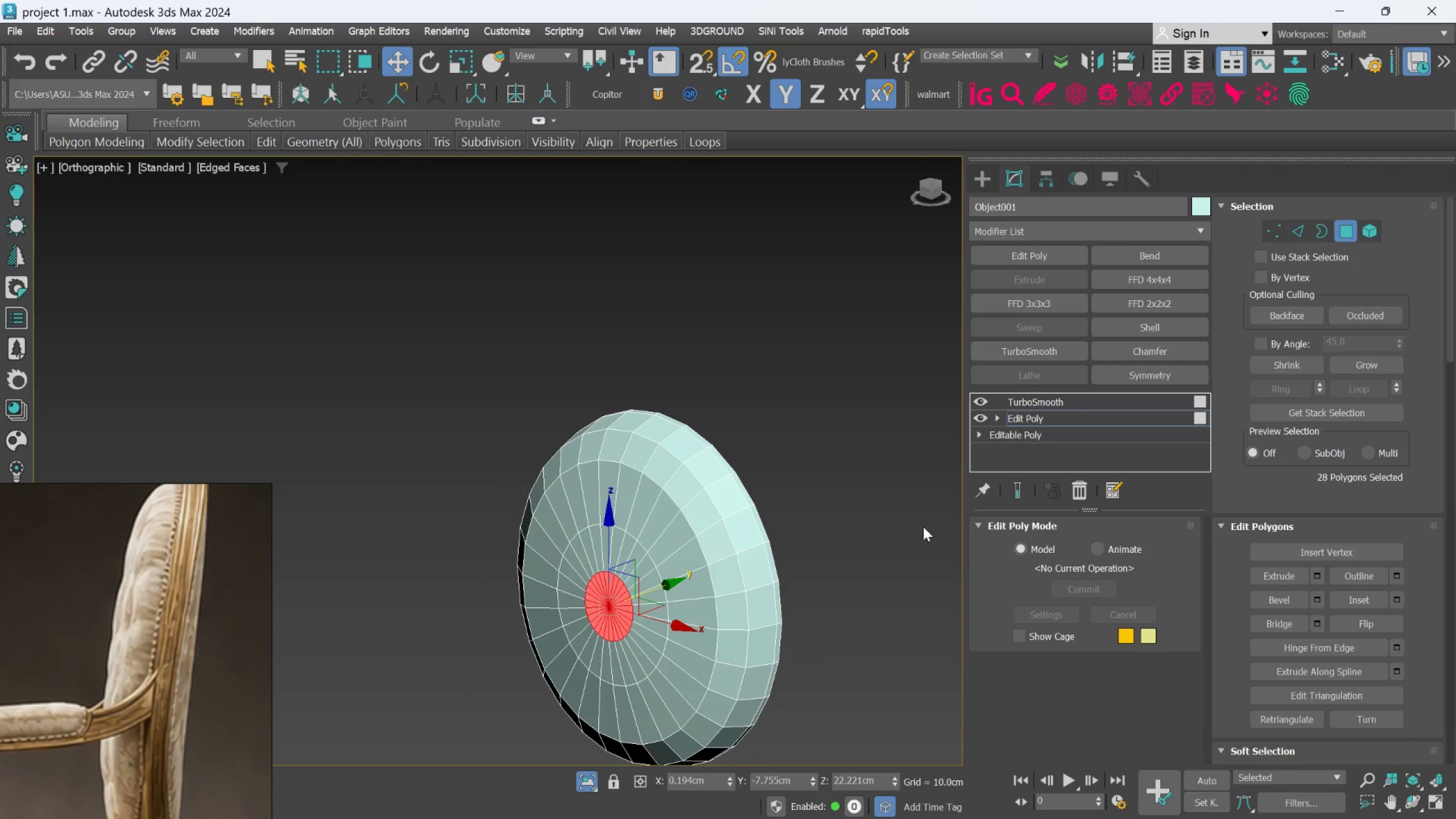 
hold_key(key=AltLeft, duration=0.53)
 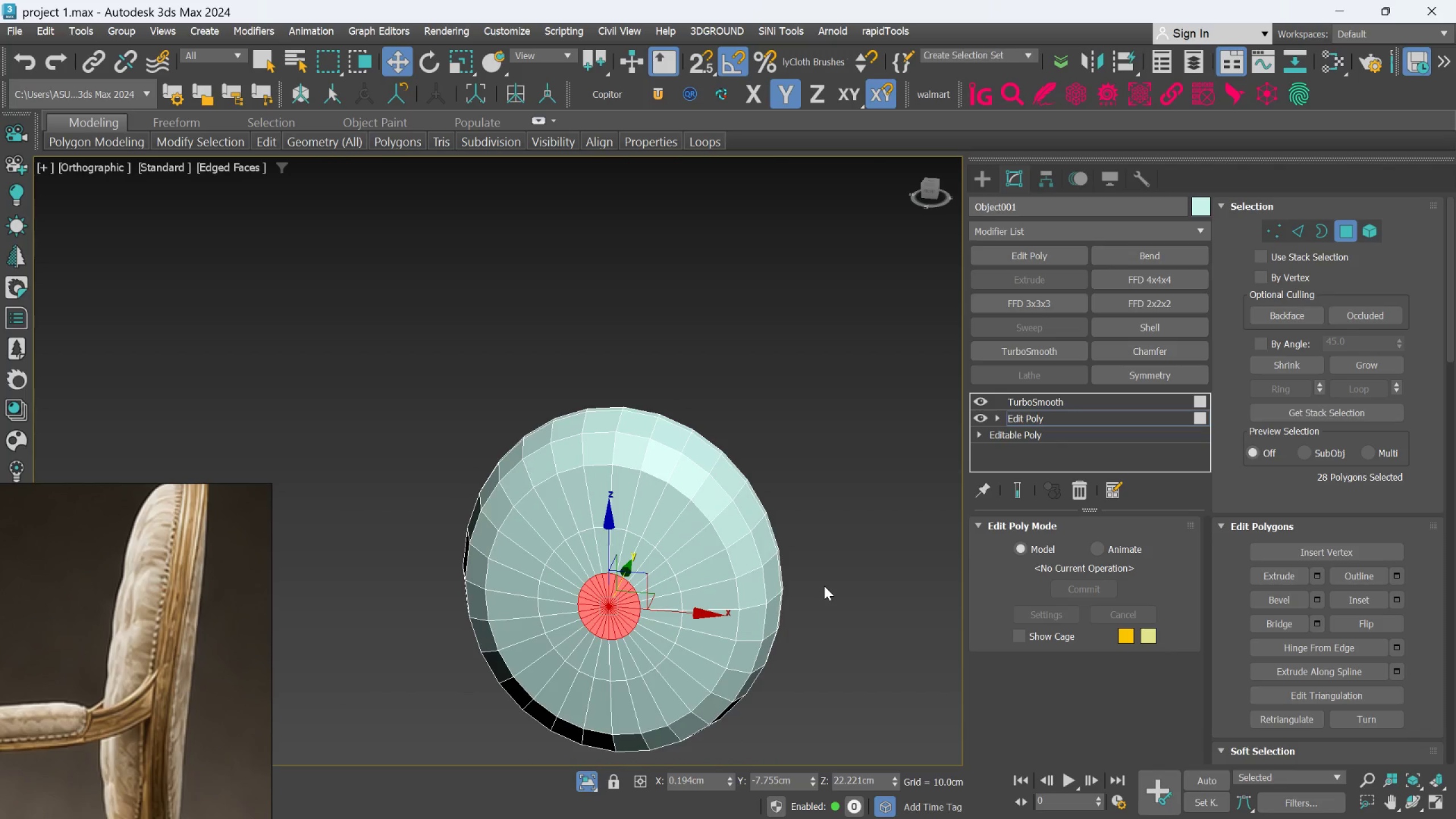 
scroll: coordinate [824, 586], scroll_direction: down, amount: 1.0
 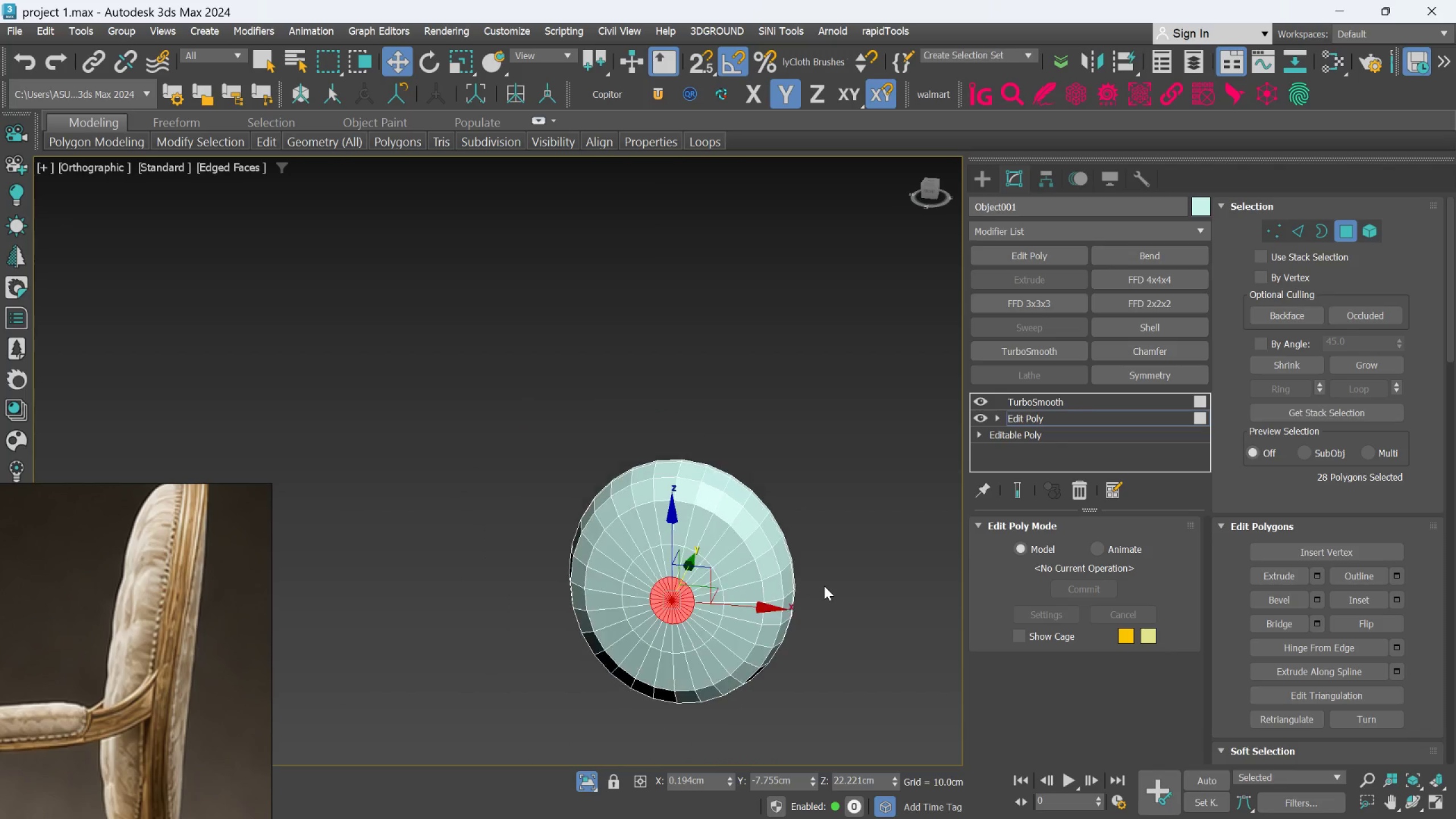 
key(Alt+AltLeft)
 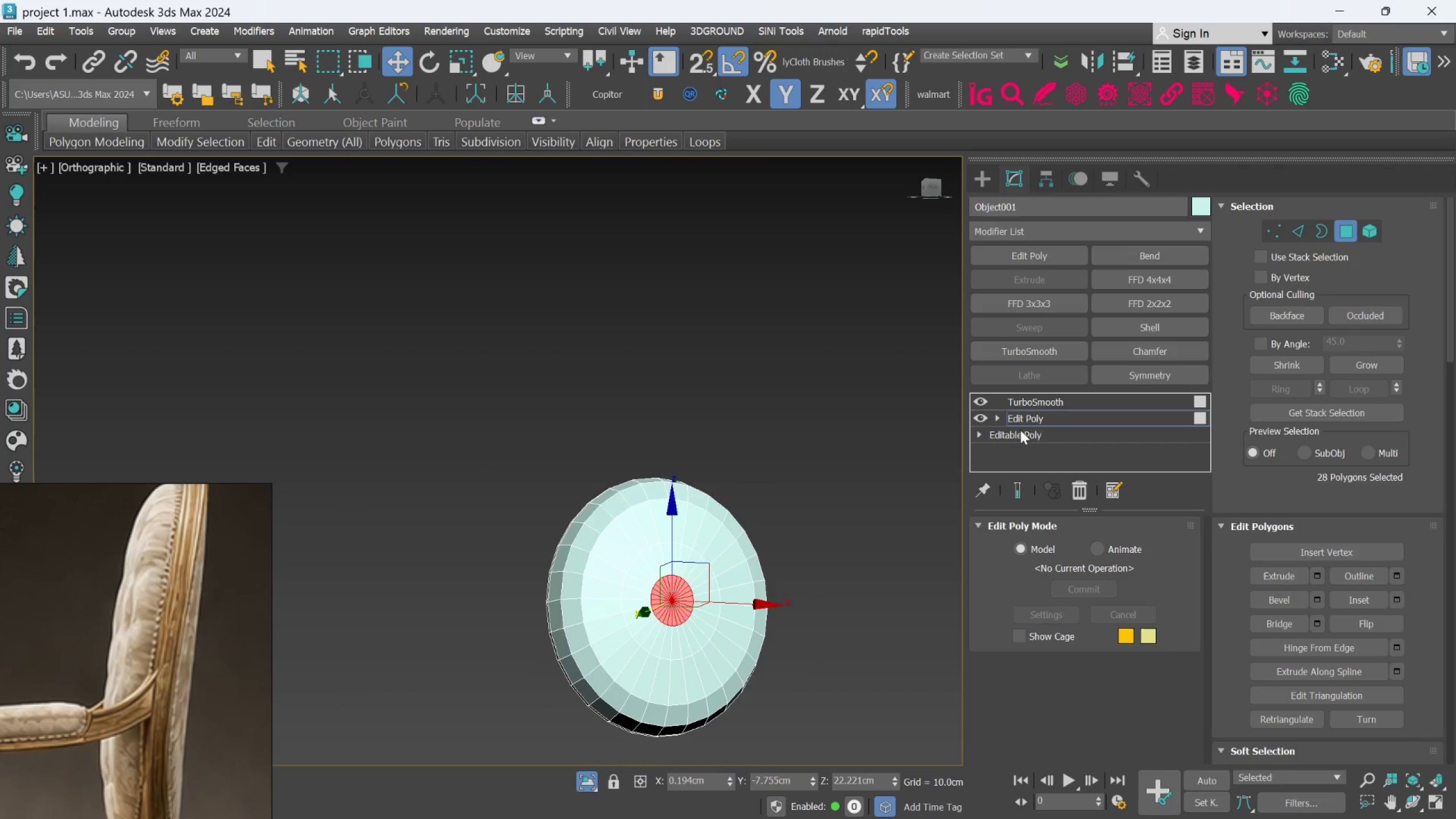 
left_click([1032, 420])
 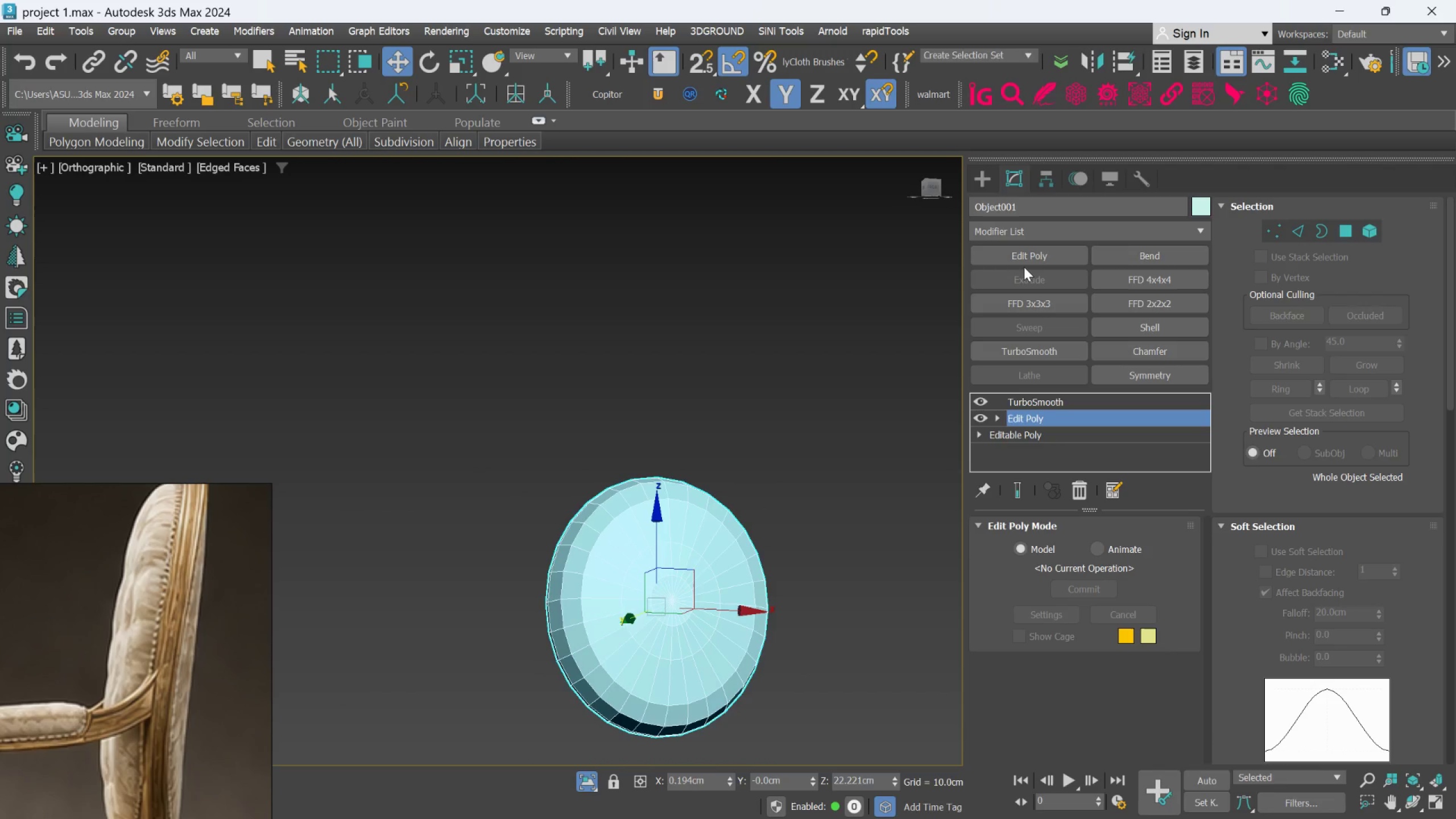 
left_click([1024, 266])
 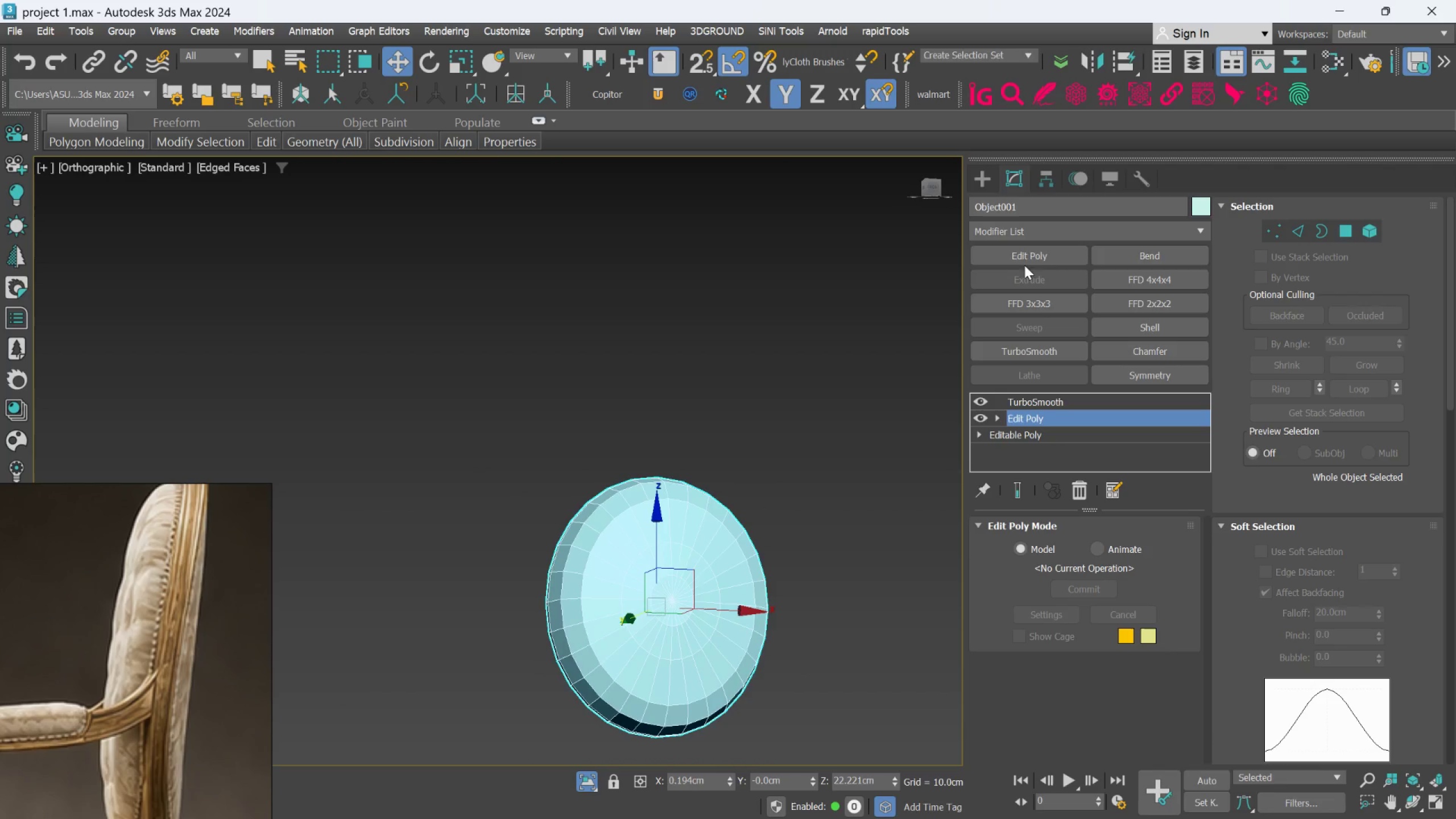 
left_click([1025, 258])
 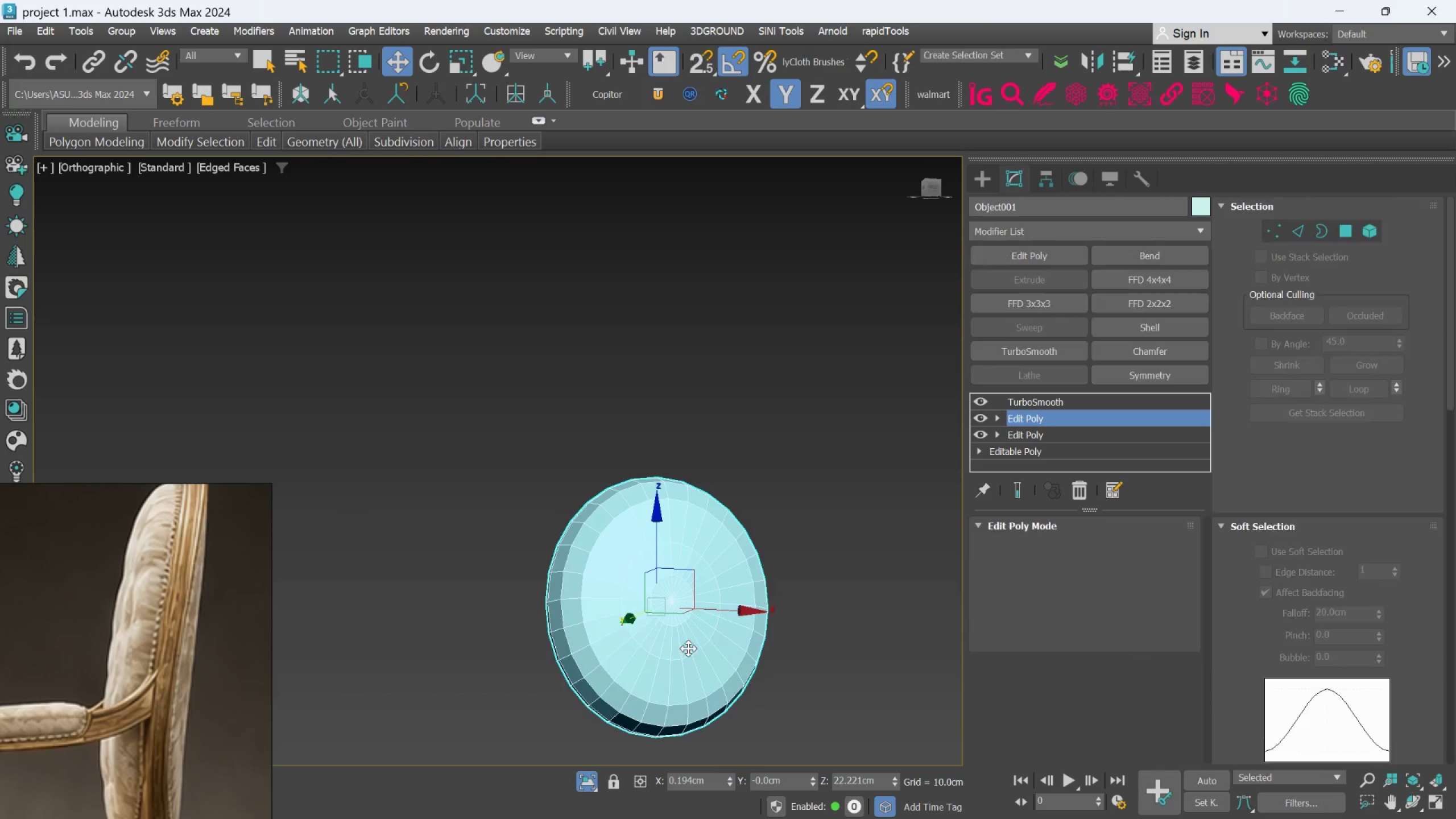 
hold_key(key=AltLeft, duration=0.34)
 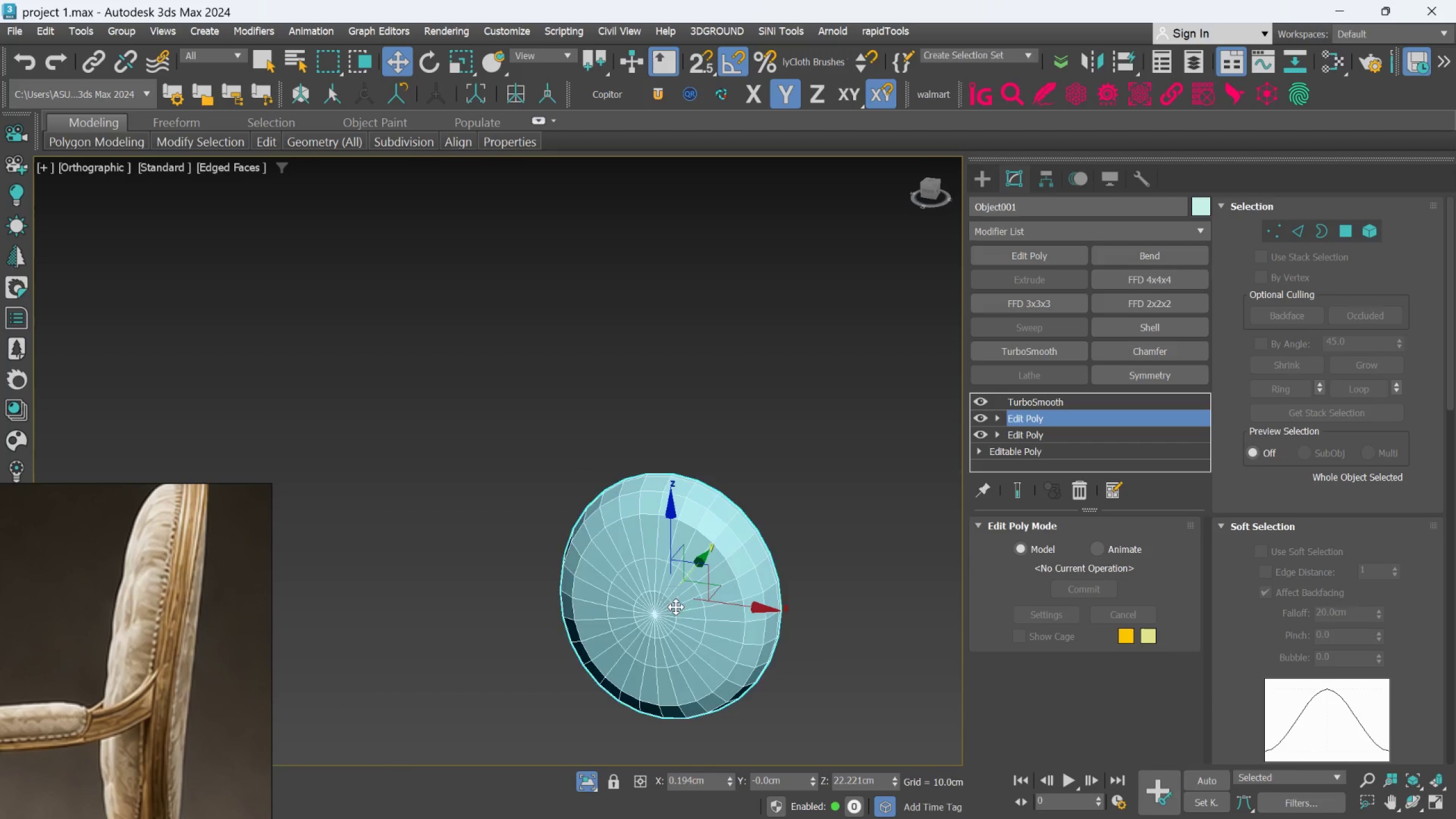 
scroll: coordinate [684, 592], scroll_direction: up, amount: 3.0
 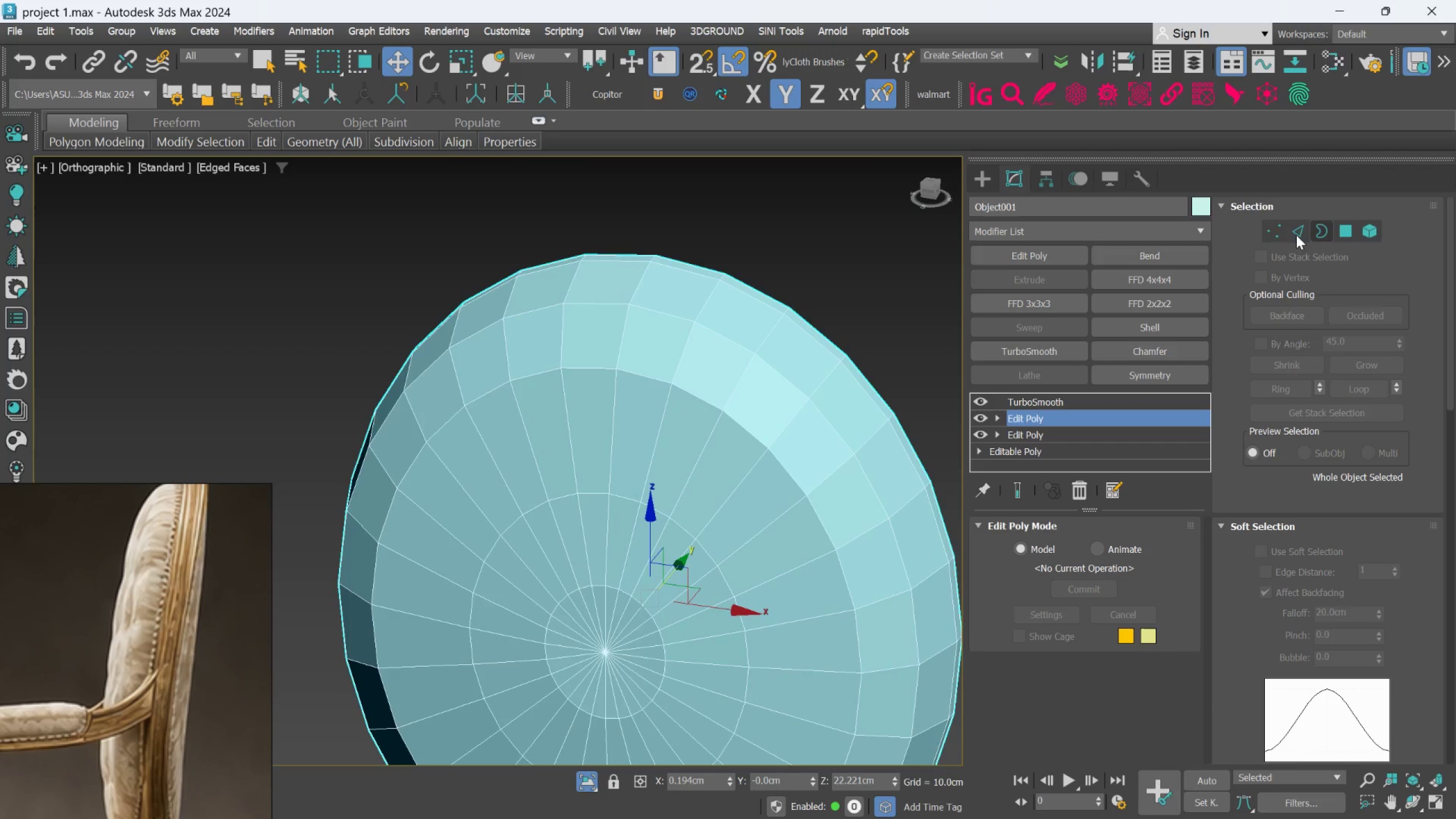 
left_click([1269, 226])
 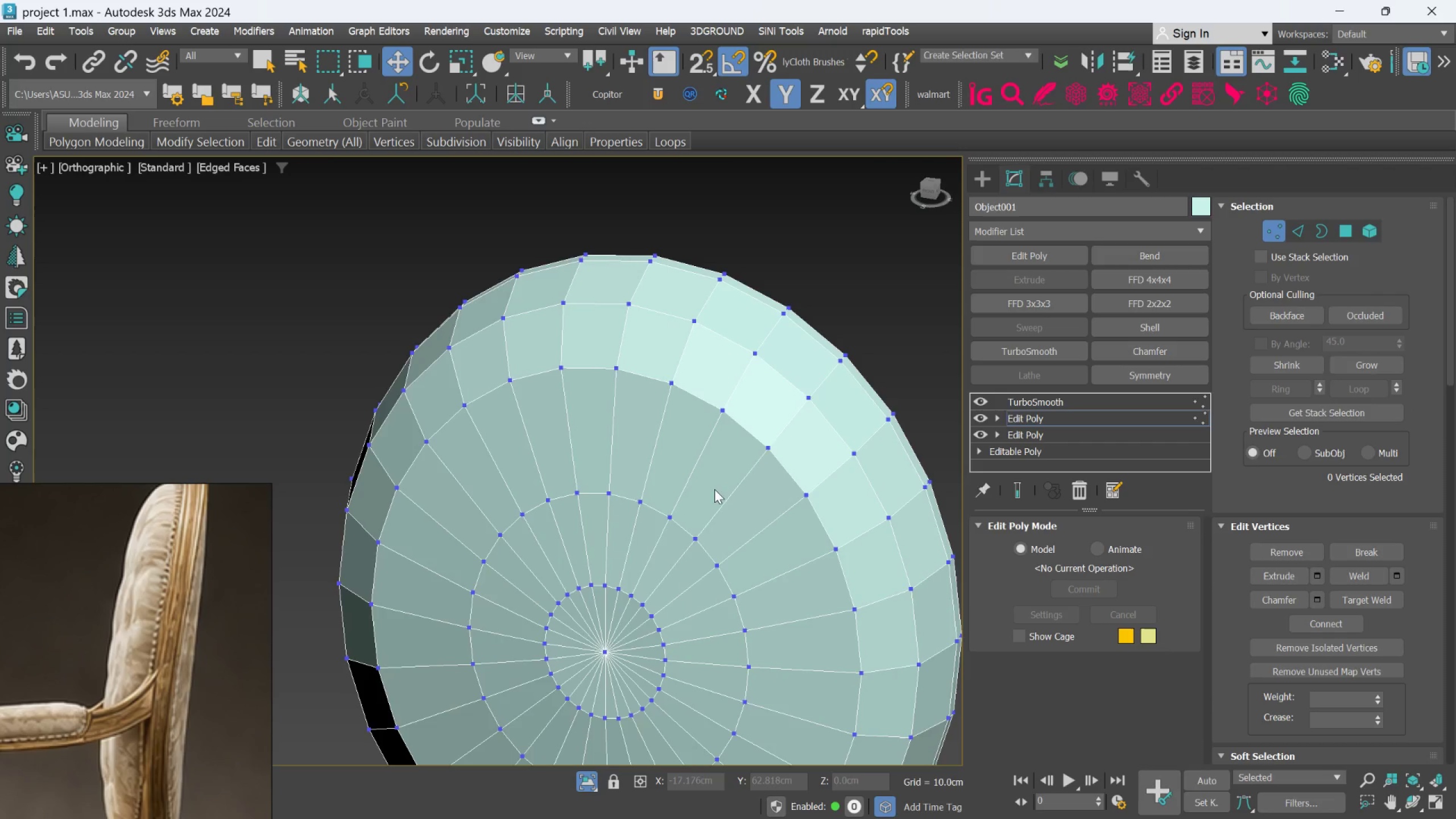 
scroll: coordinate [622, 529], scroll_direction: none, amount: 0.0
 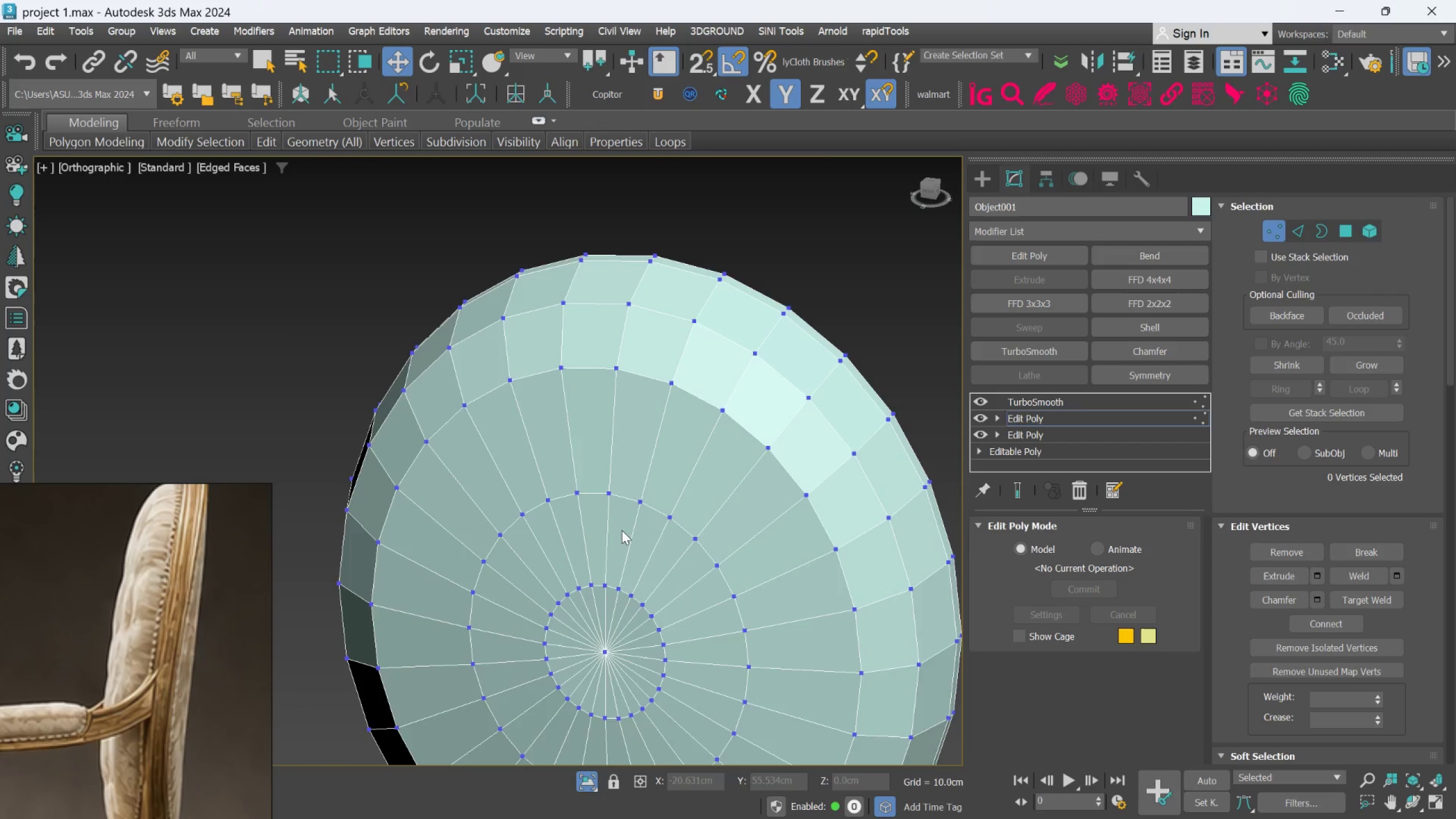 
key(F)
 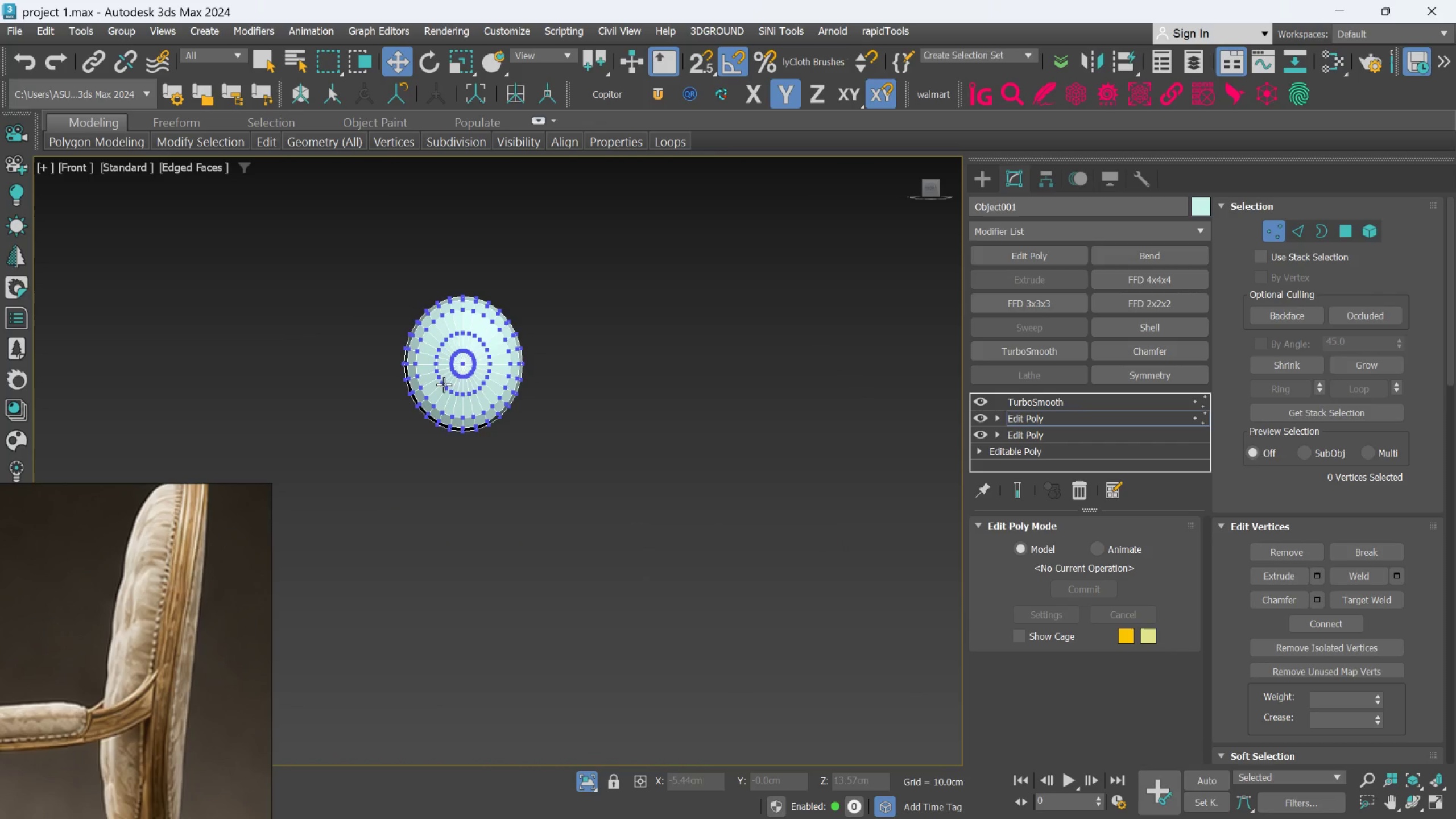 
scroll: coordinate [539, 353], scroll_direction: up, amount: 6.0
 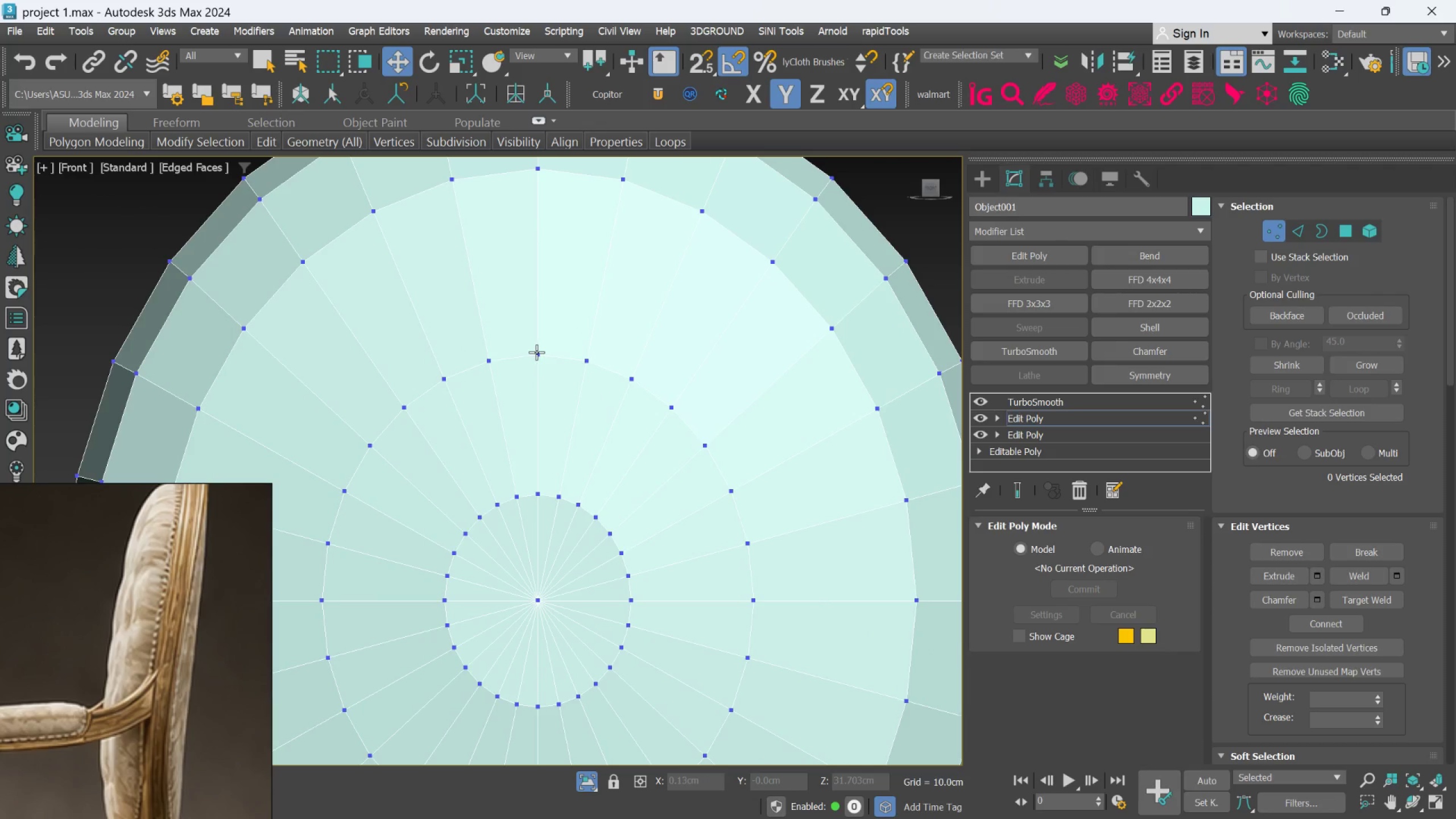 
left_click([536, 352])
 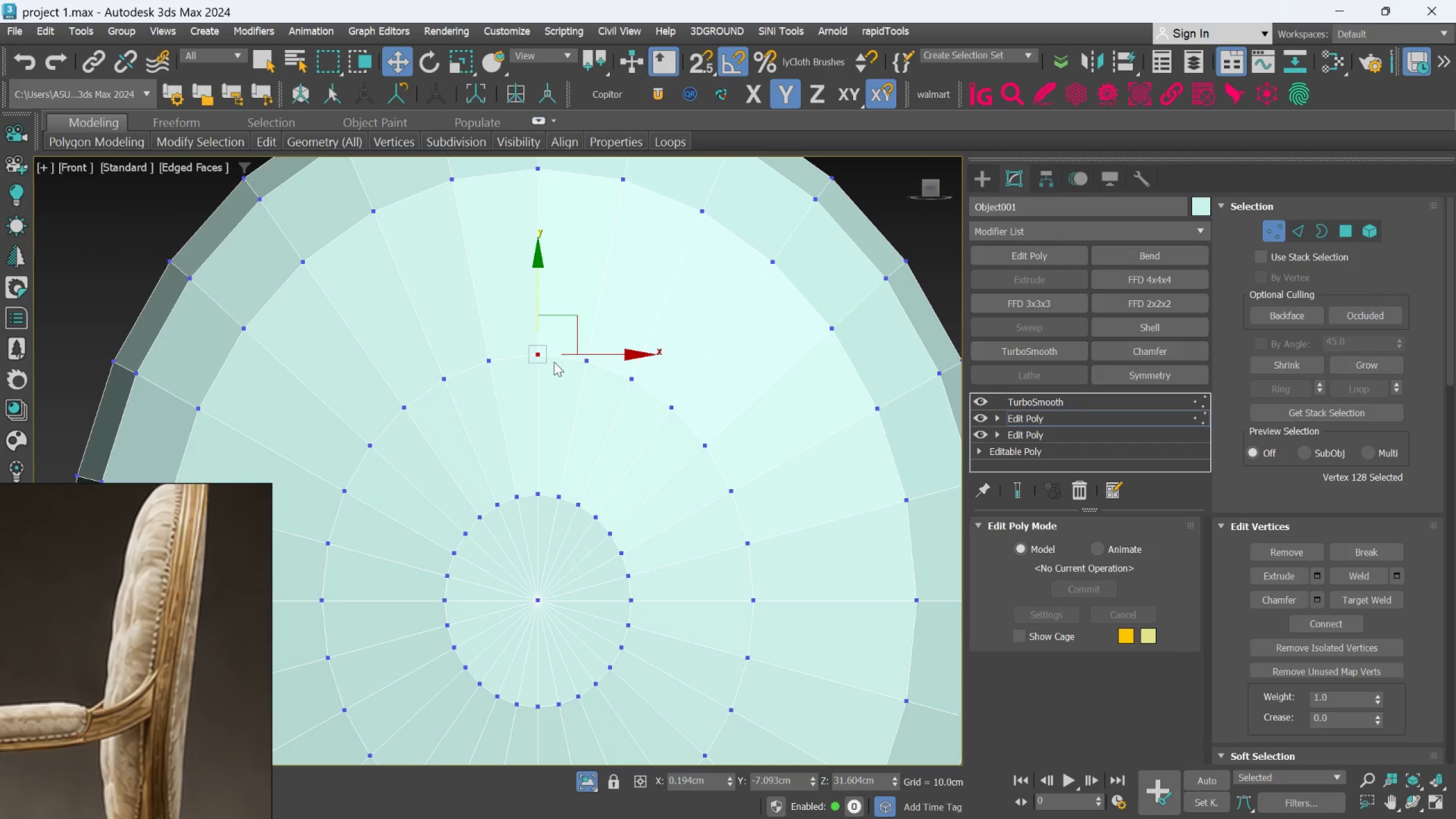 
scroll: coordinate [557, 369], scroll_direction: down, amount: 2.0
 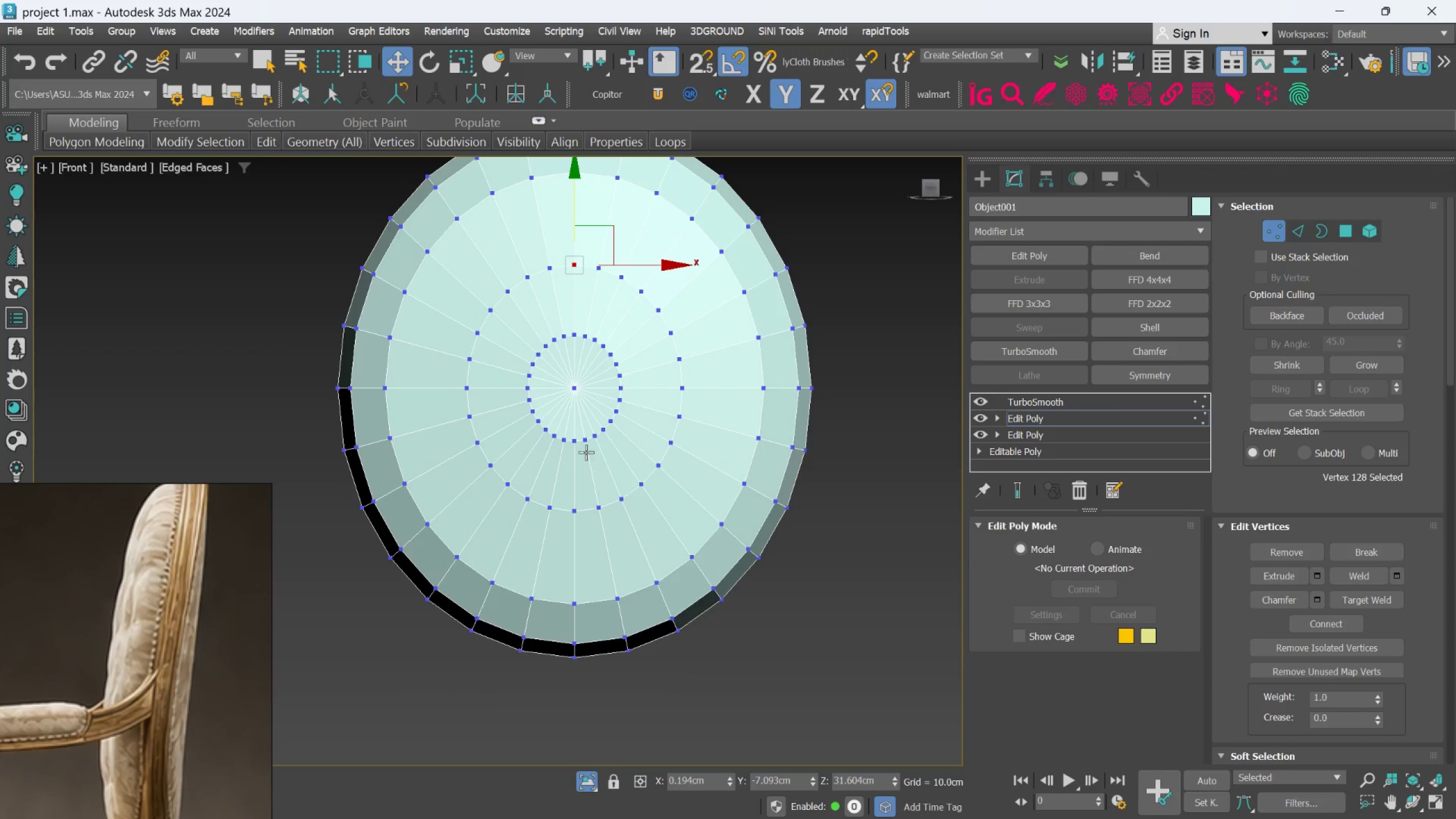 
hold_key(key=ControlLeft, duration=0.83)
 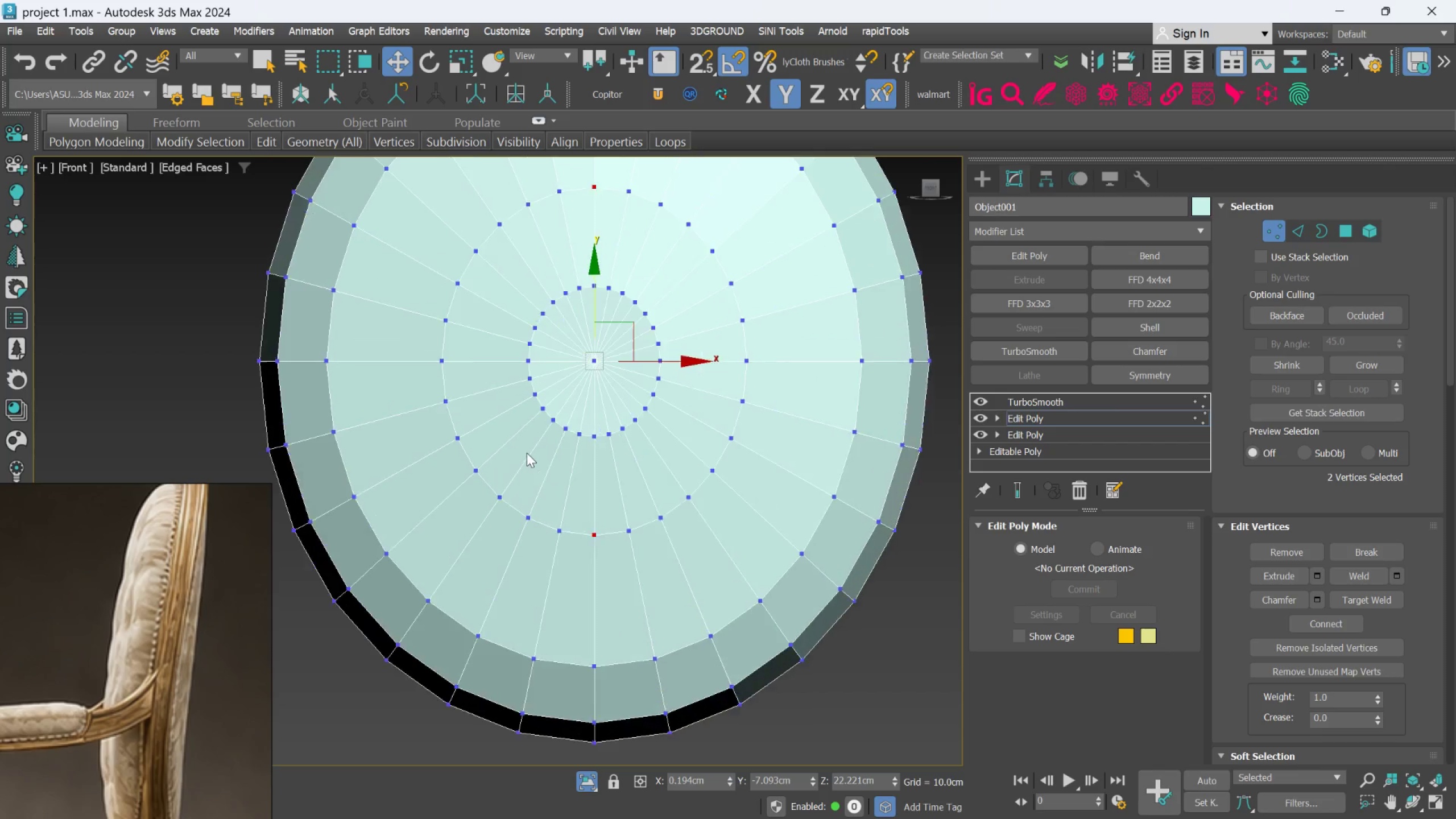 
hold_key(key=ControlLeft, duration=2.34)
scroll: coordinate [527, 453], scroll_direction: up, amount: 1.0
 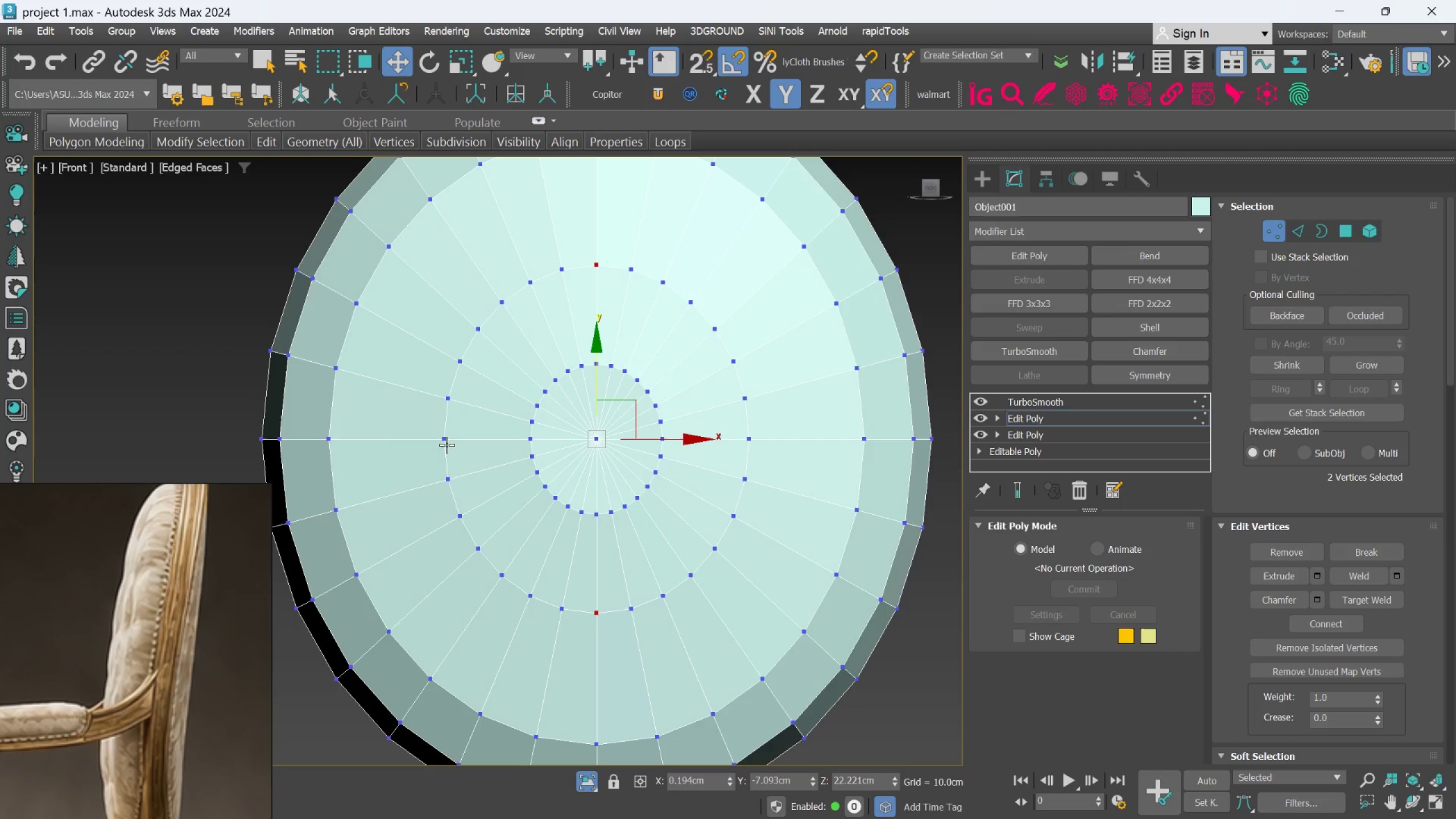 
hold_key(key=ControlLeft, duration=1.5)
left_click([447, 440])
 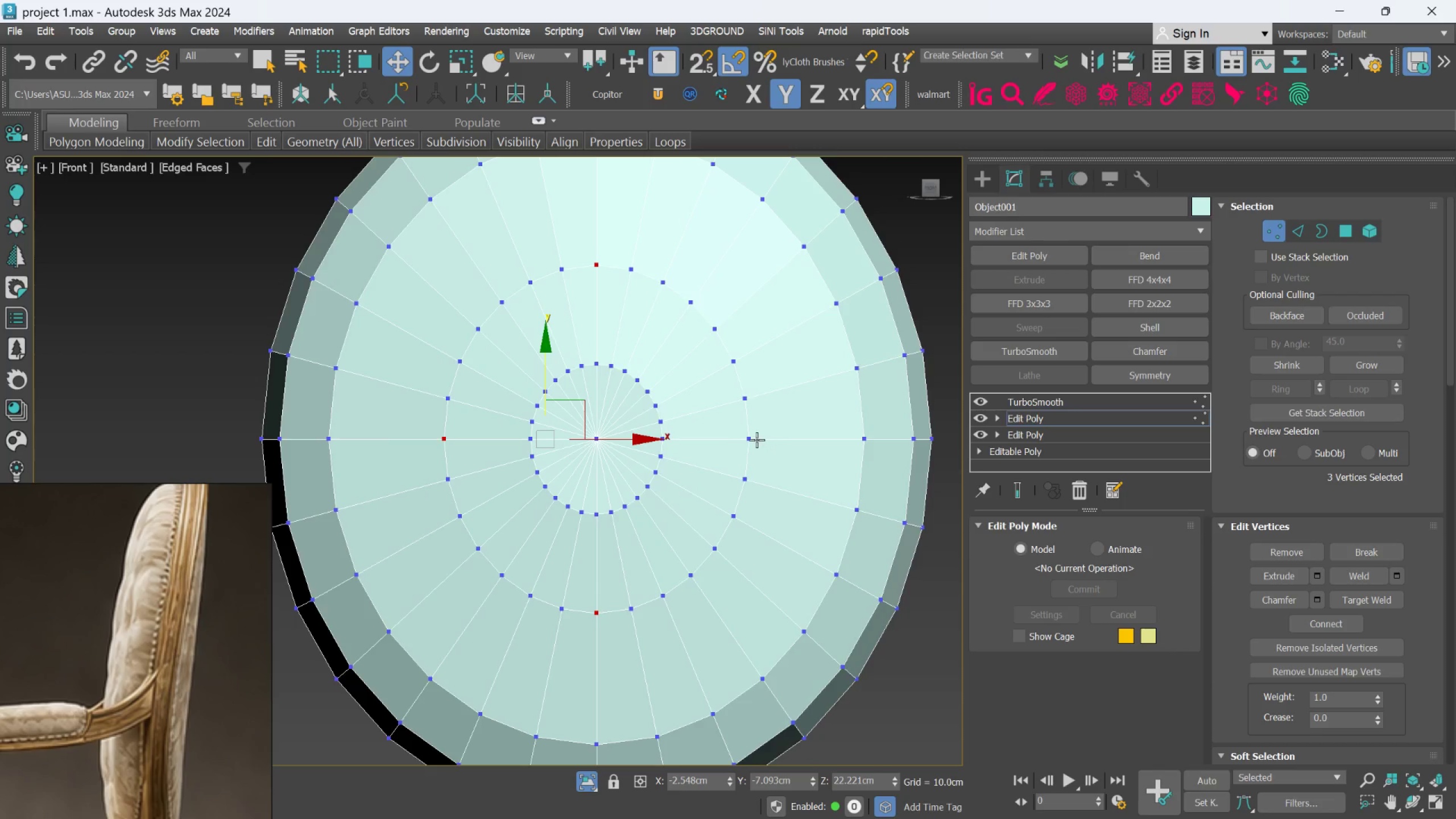 
hold_key(key=ControlLeft, duration=0.45)
left_click([753, 436])
 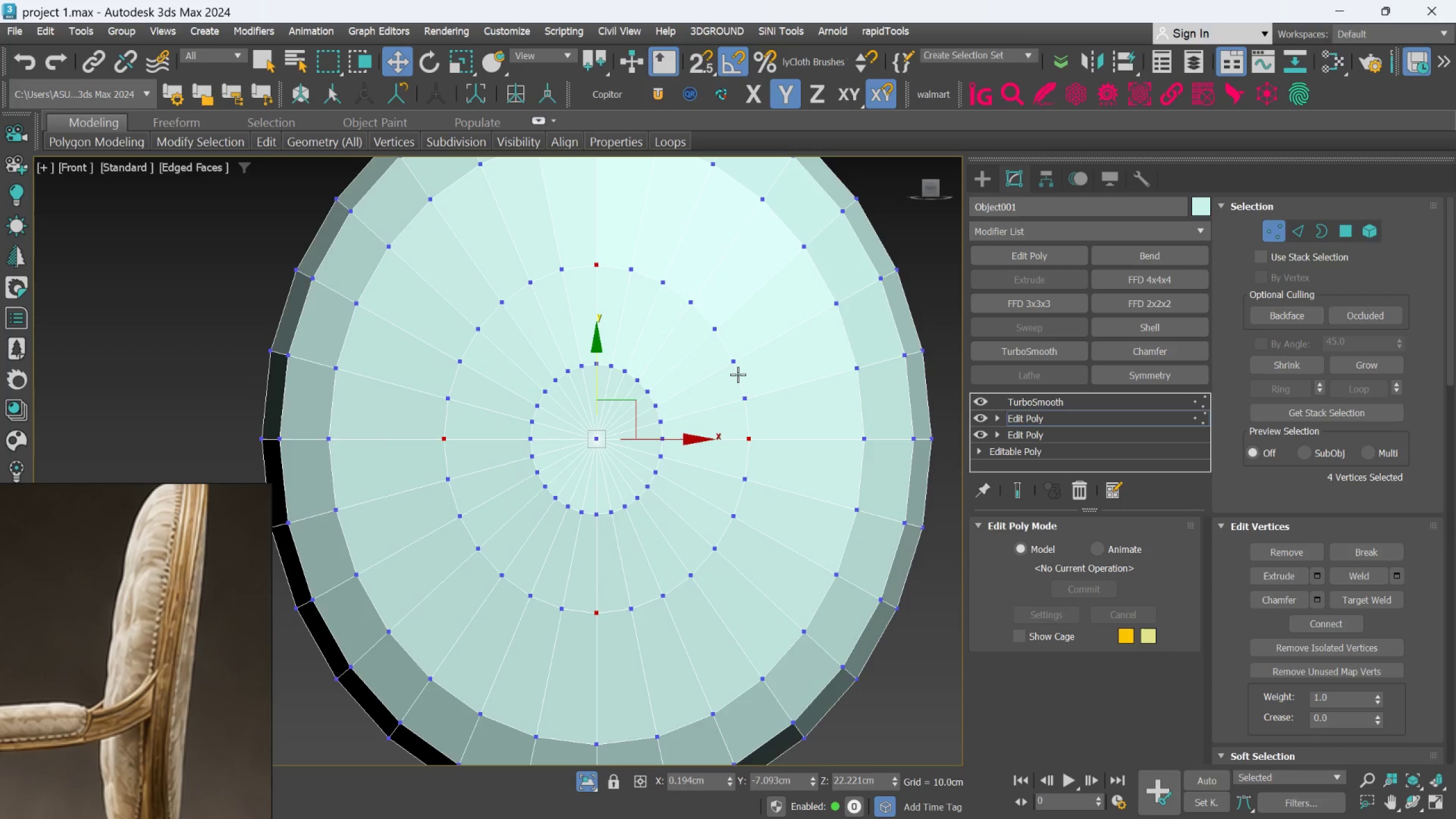 
wait(8.94)
 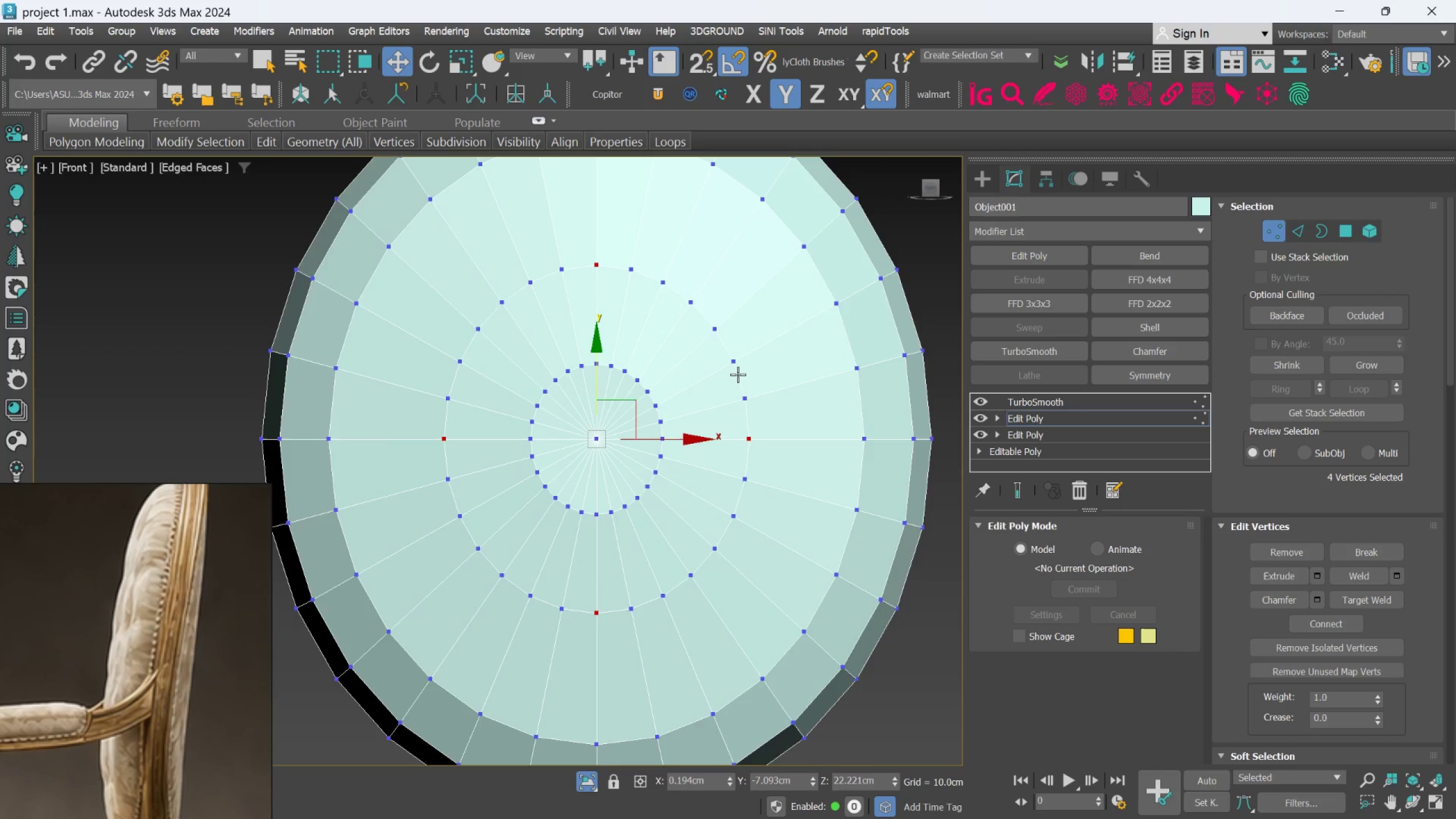 
scroll: coordinate [716, 344], scroll_direction: down, amount: 1.0
 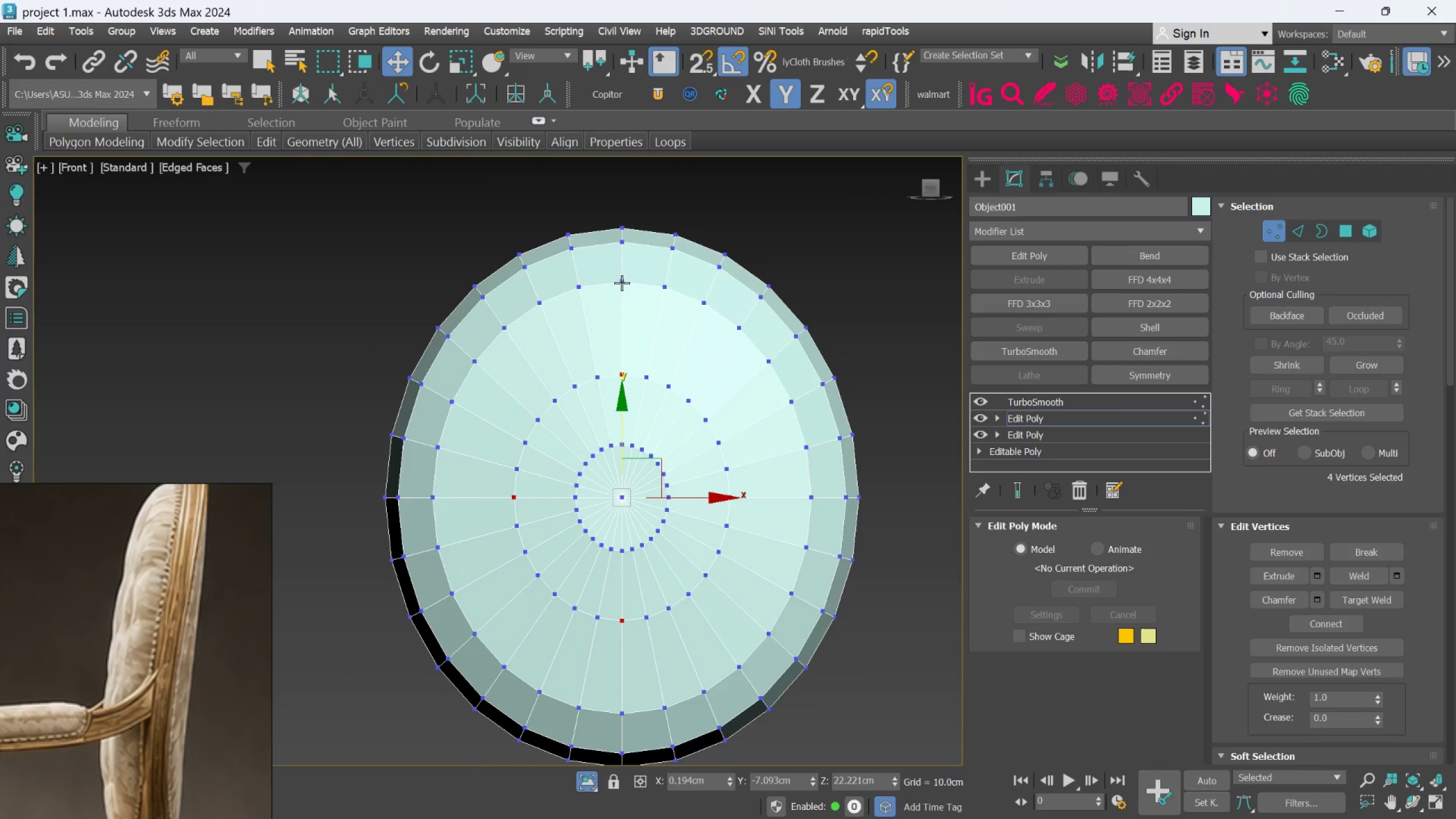 
scroll: coordinate [622, 284], scroll_direction: up, amount: 1.0
 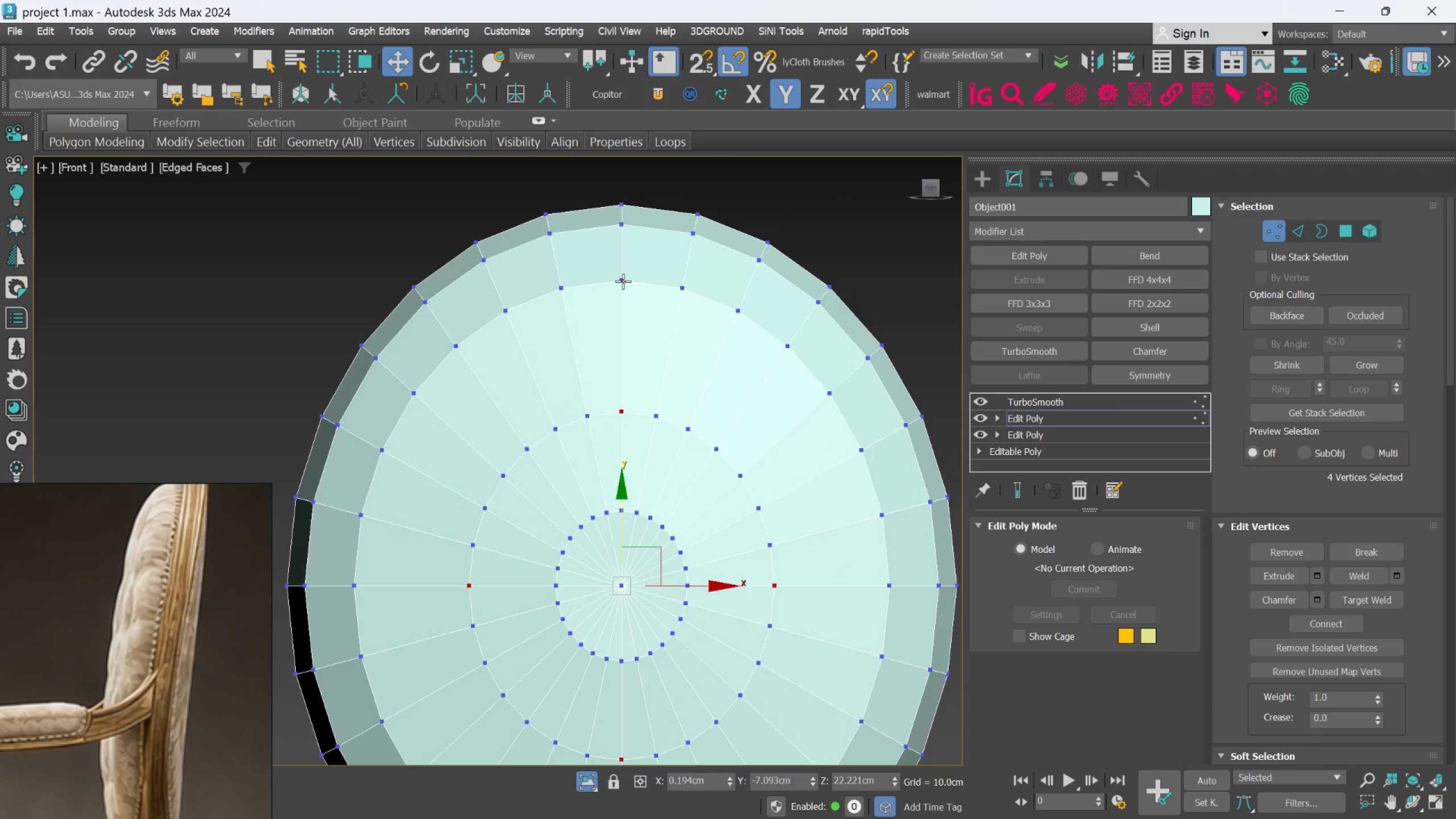 
hold_key(key=ControlLeft, duration=0.72)
left_click([627, 582])
 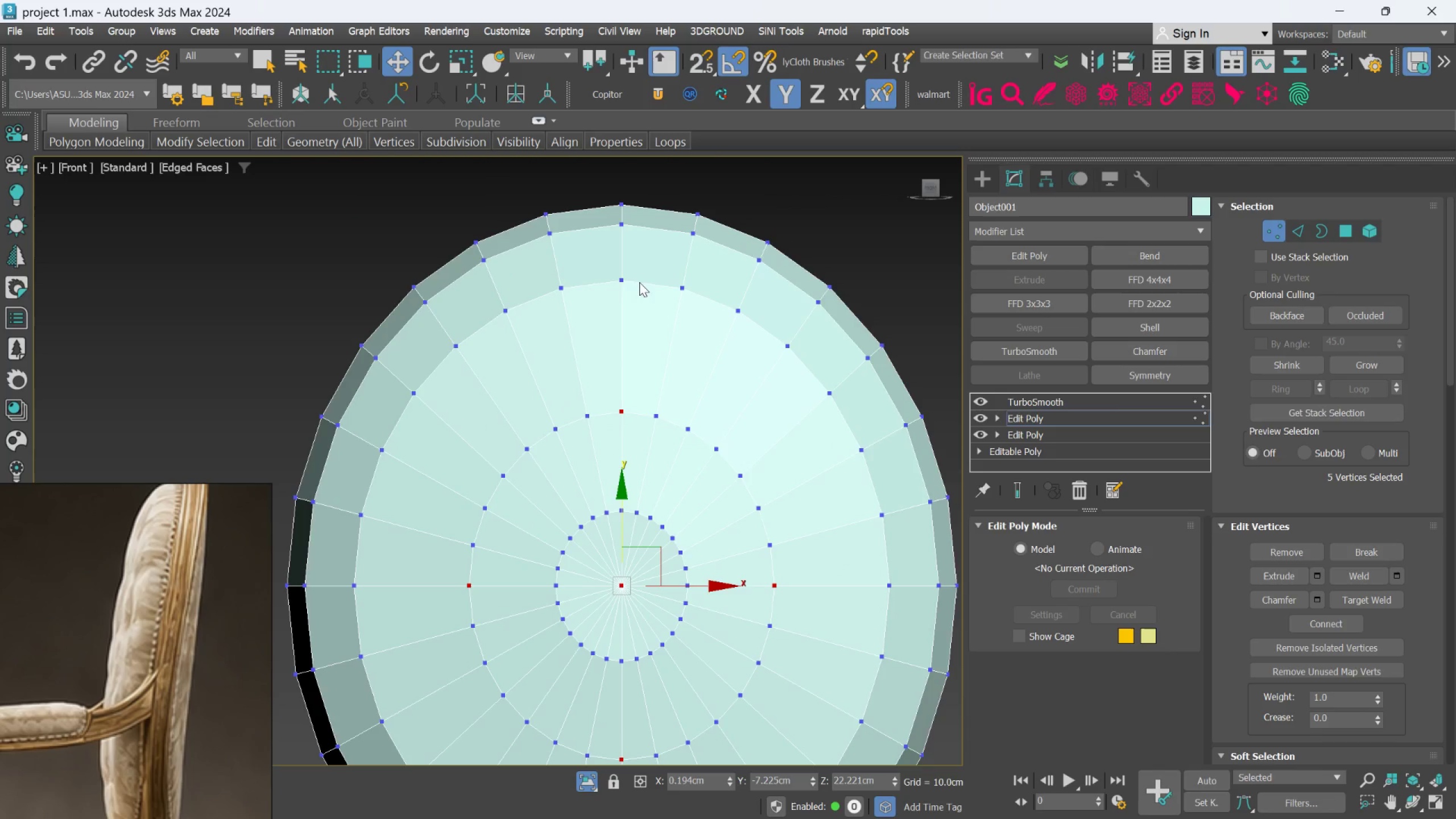 
hold_key(key=ControlLeft, duration=1.51)
left_click([622, 280])
 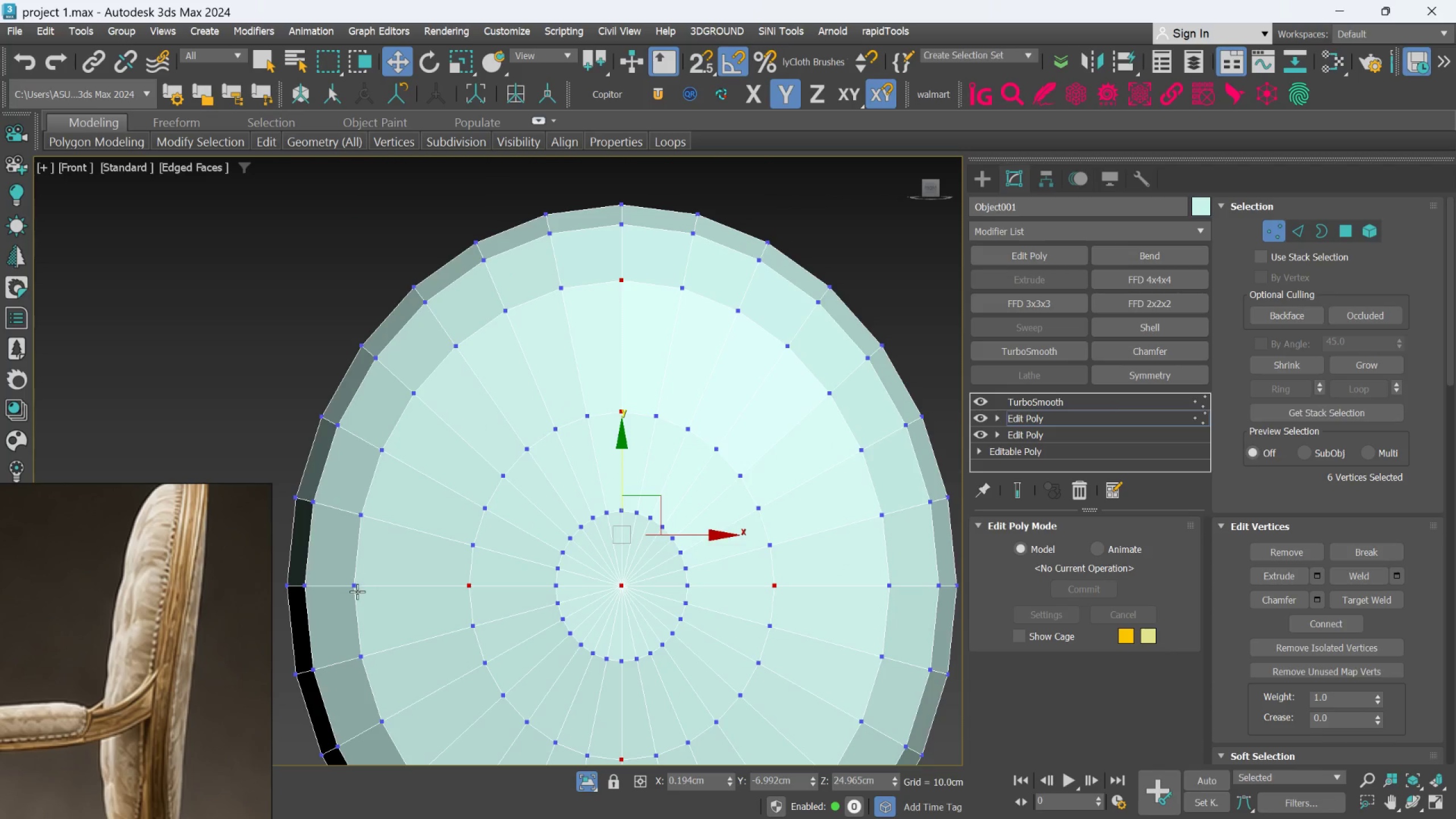 
left_click([357, 592])
 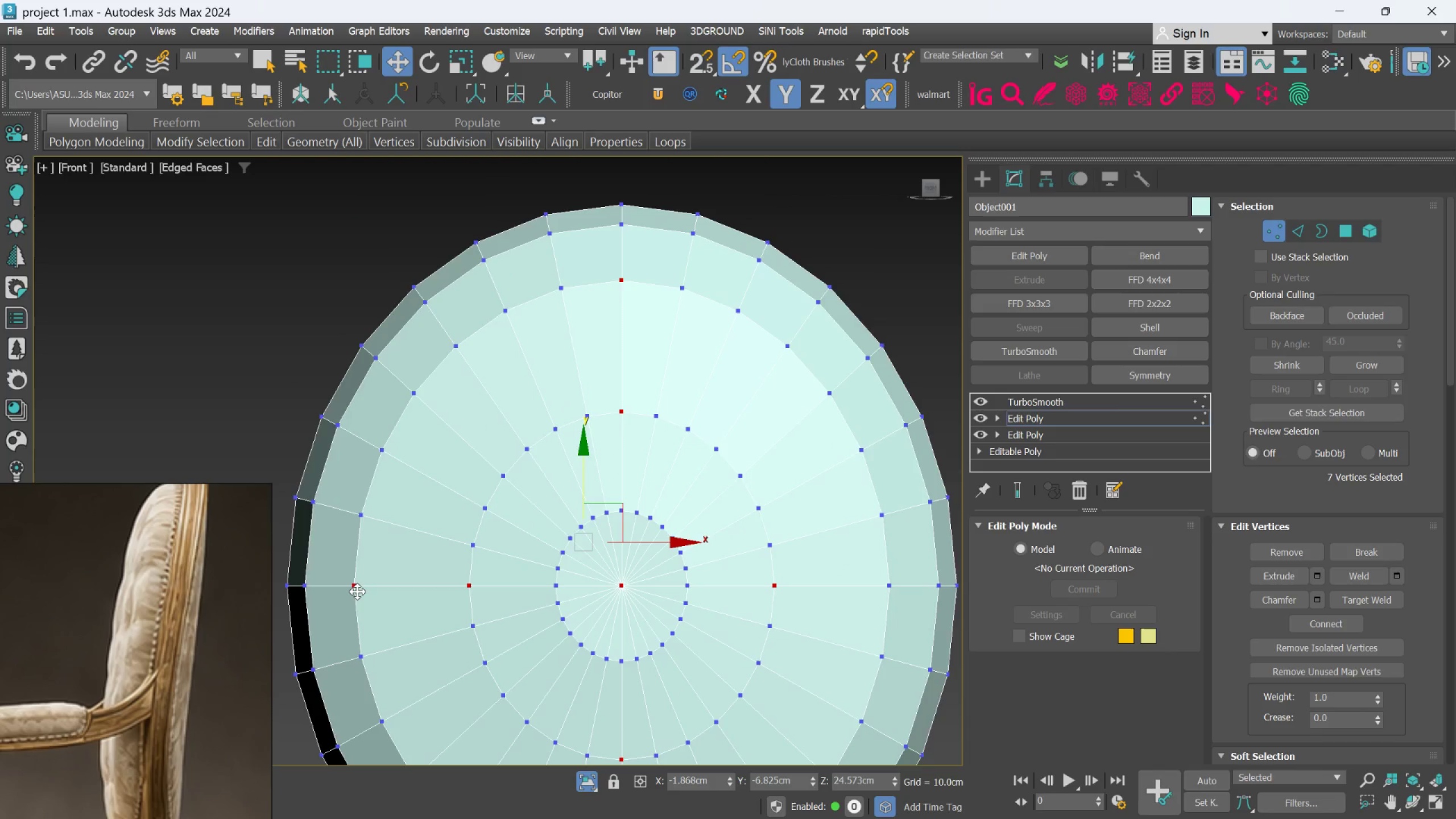 
hold_key(key=ControlLeft, duration=1.5)
left_click([891, 588])
 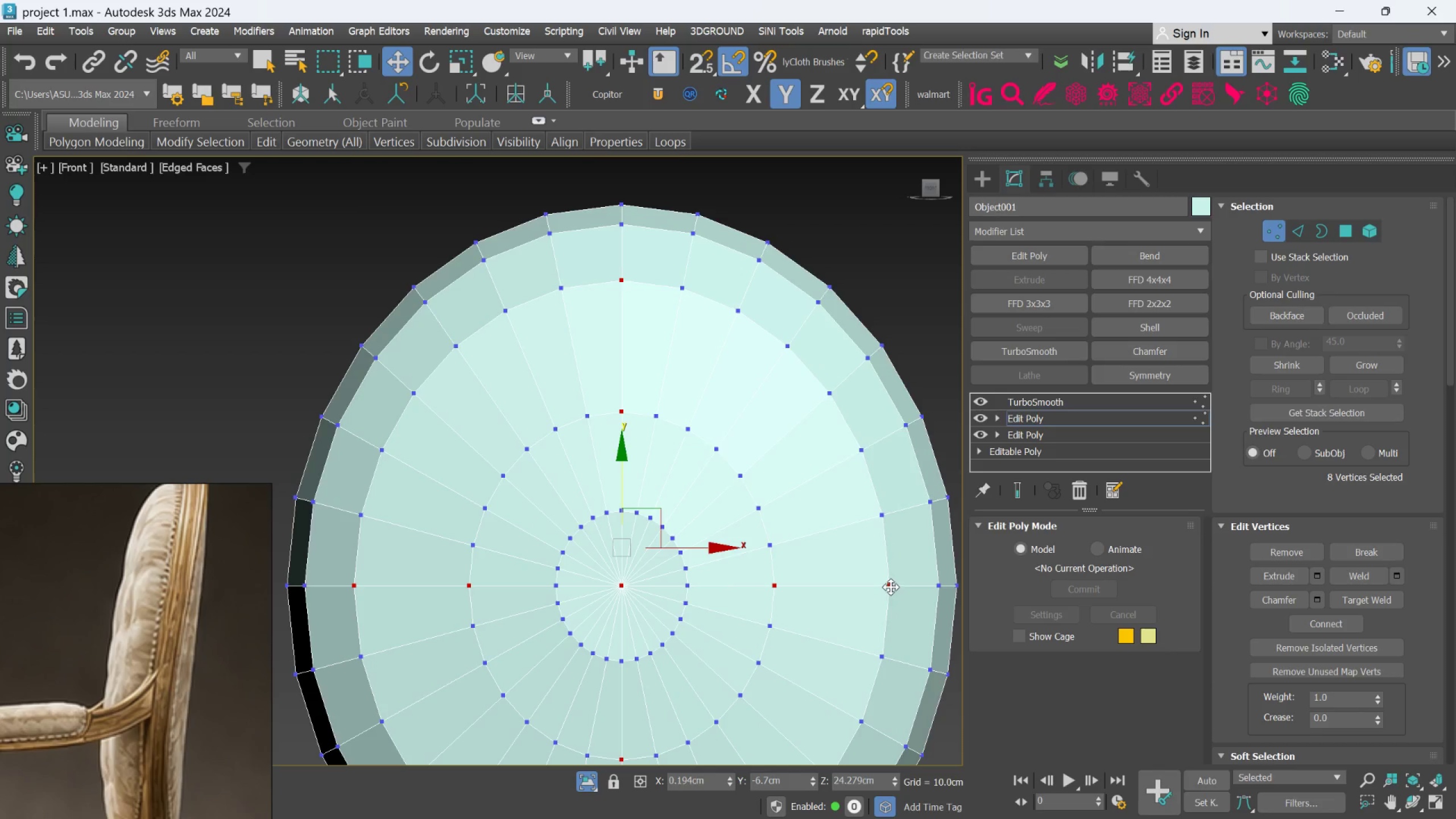 
key(Control+ControlLeft)
 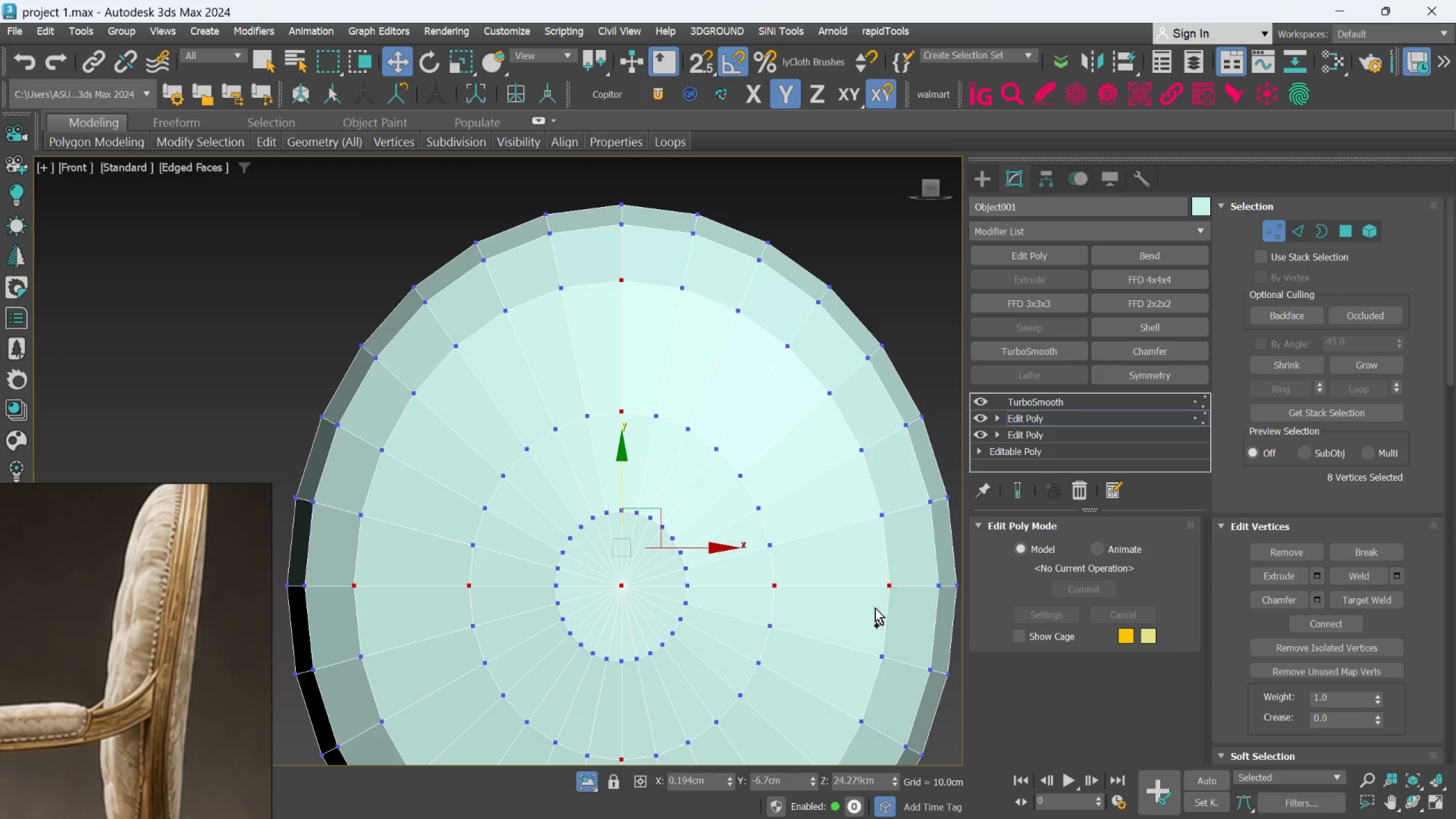 
key(Control+ControlLeft)
 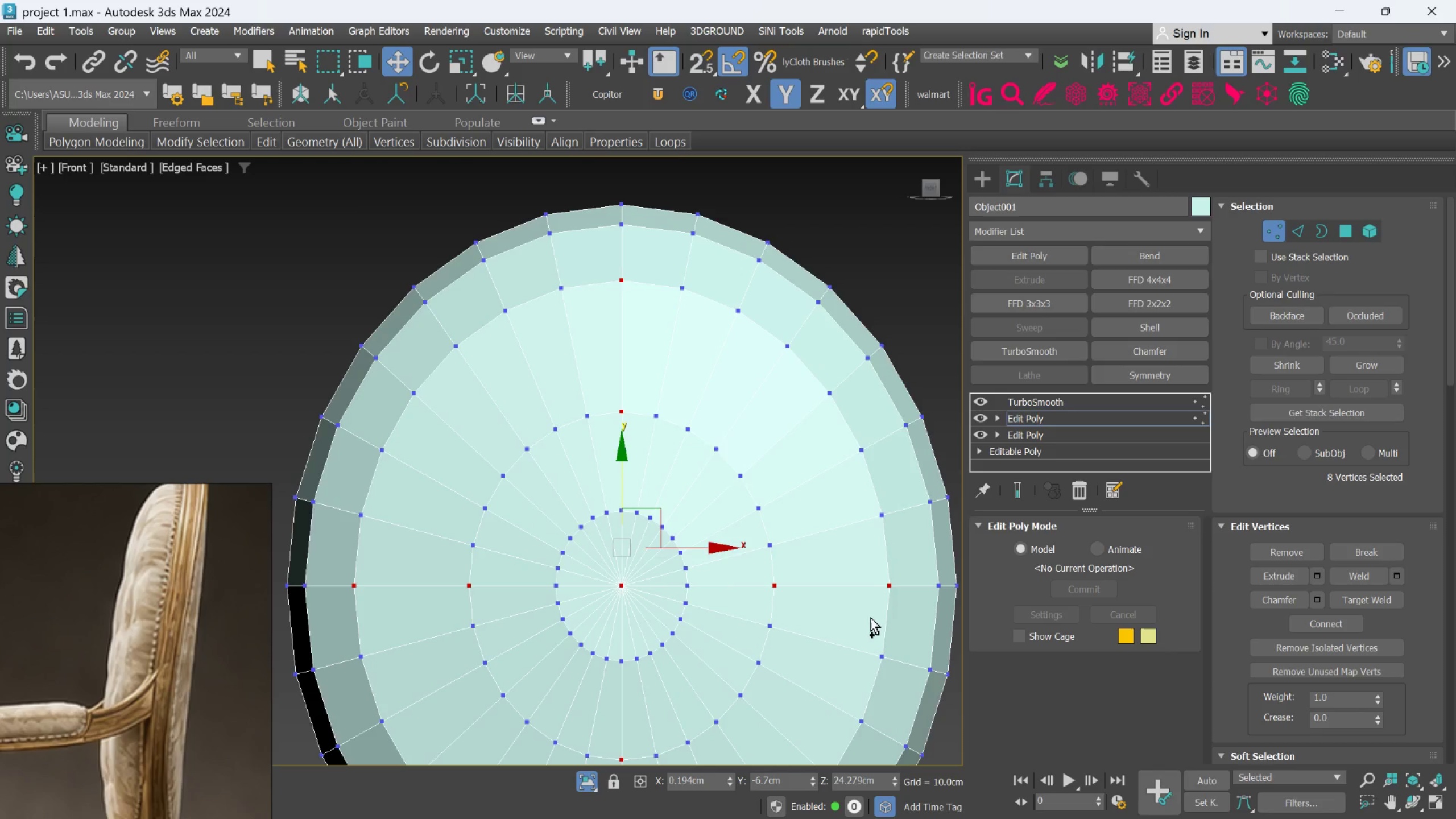 
key(Control+ControlLeft)
 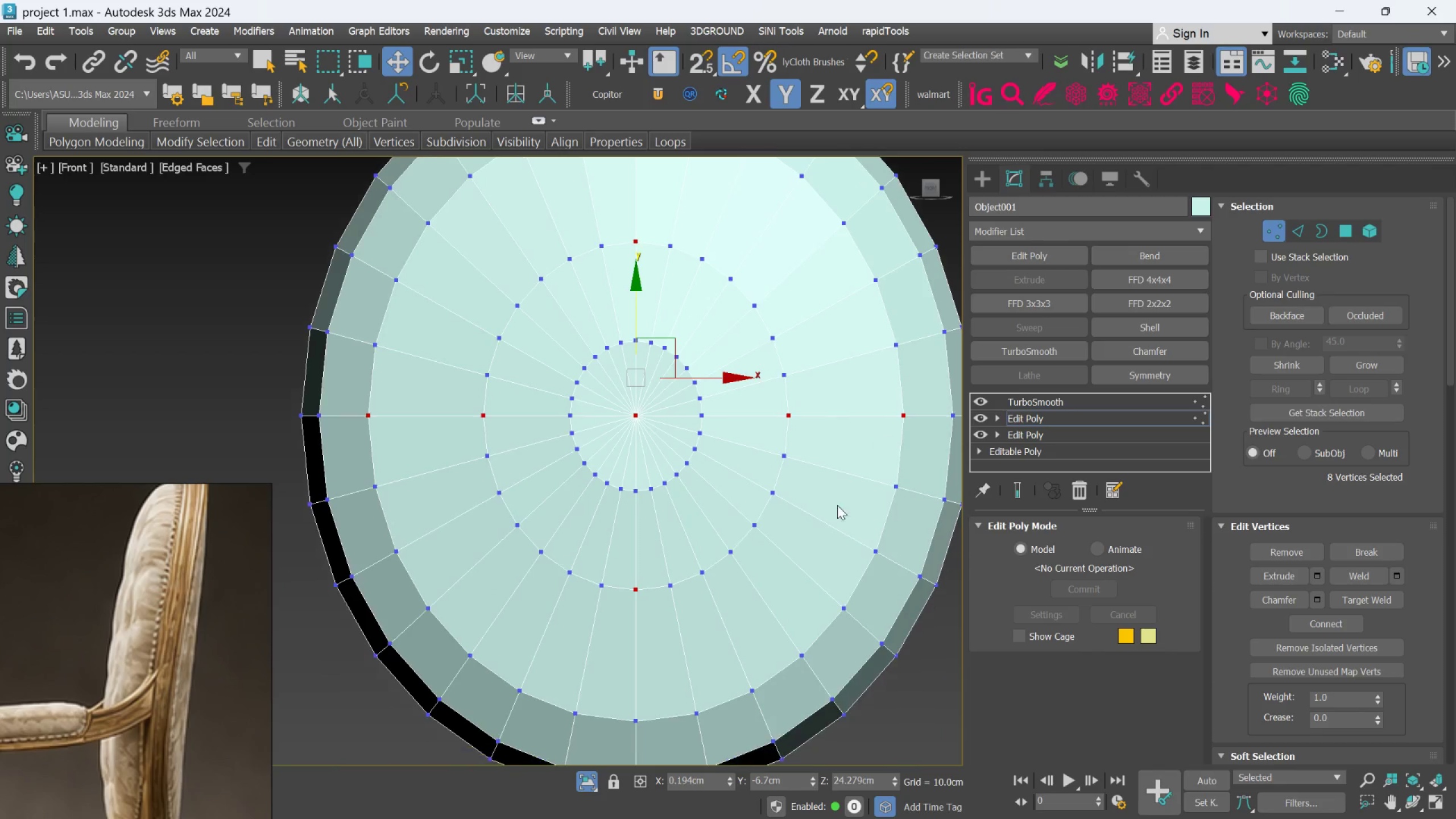 
hold_key(key=ControlLeft, duration=1.17)
left_click([635, 721])
 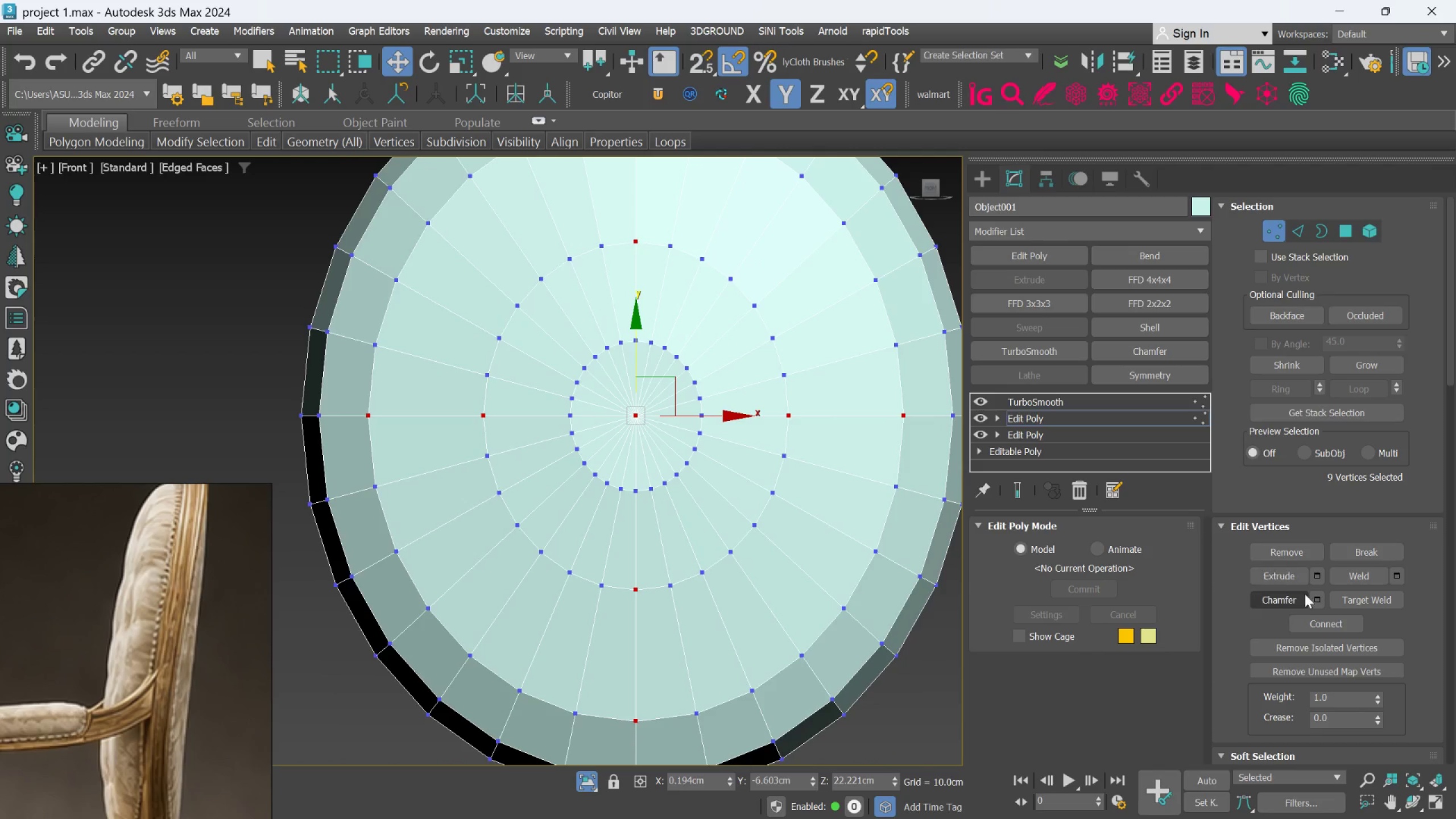 
left_click([1318, 598])
 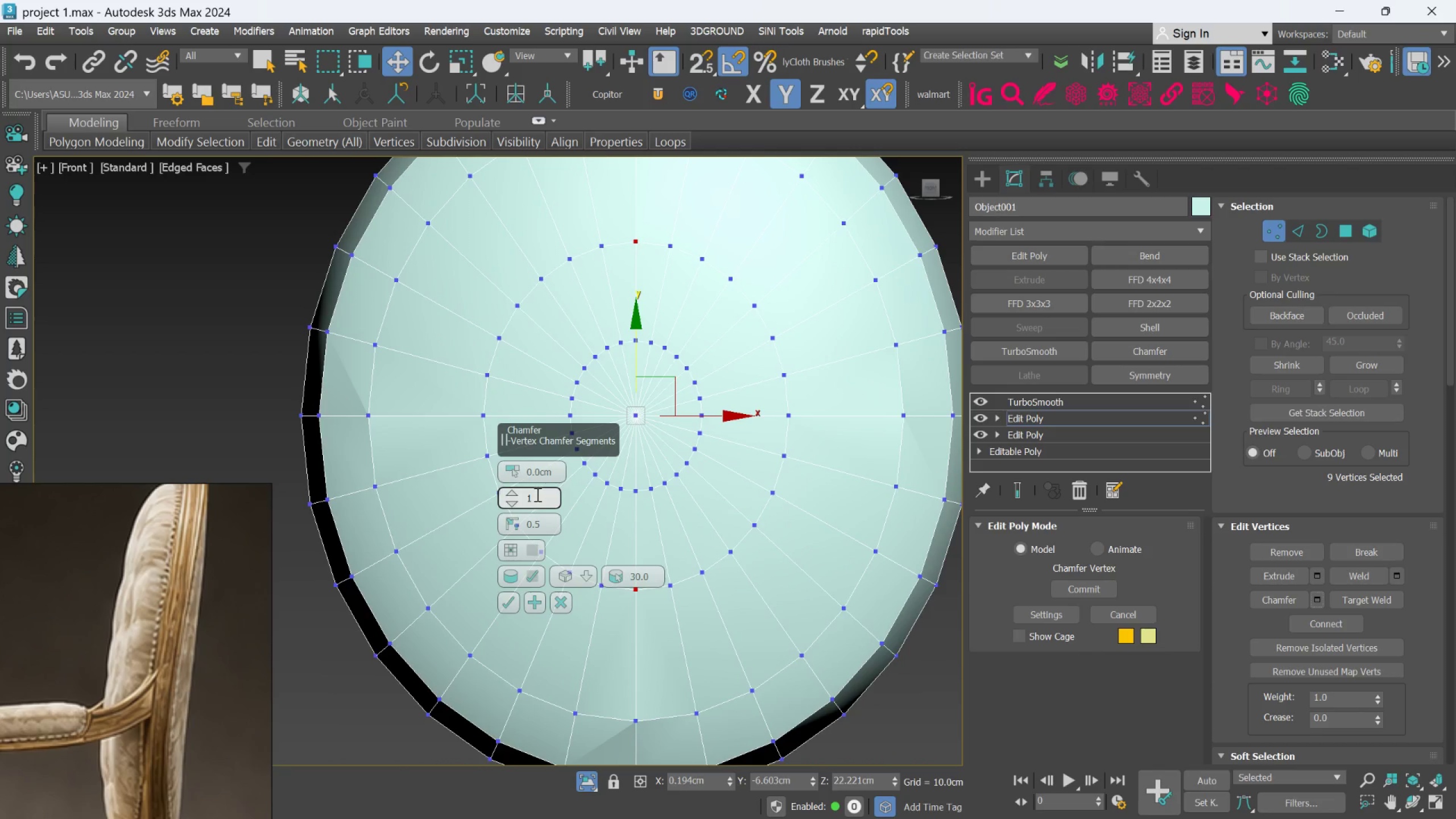 
double_click([533, 495])
 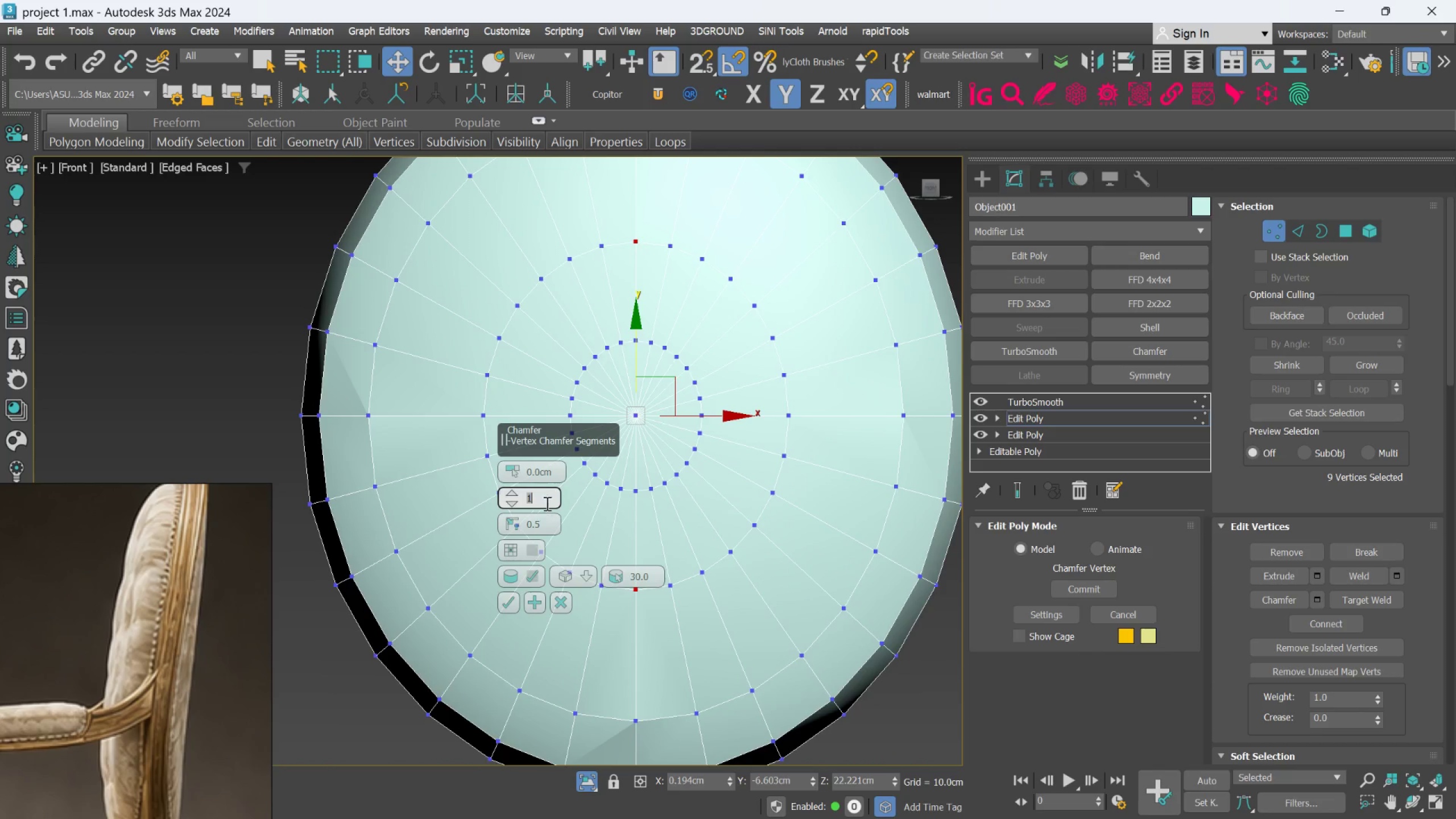 
key(0)
 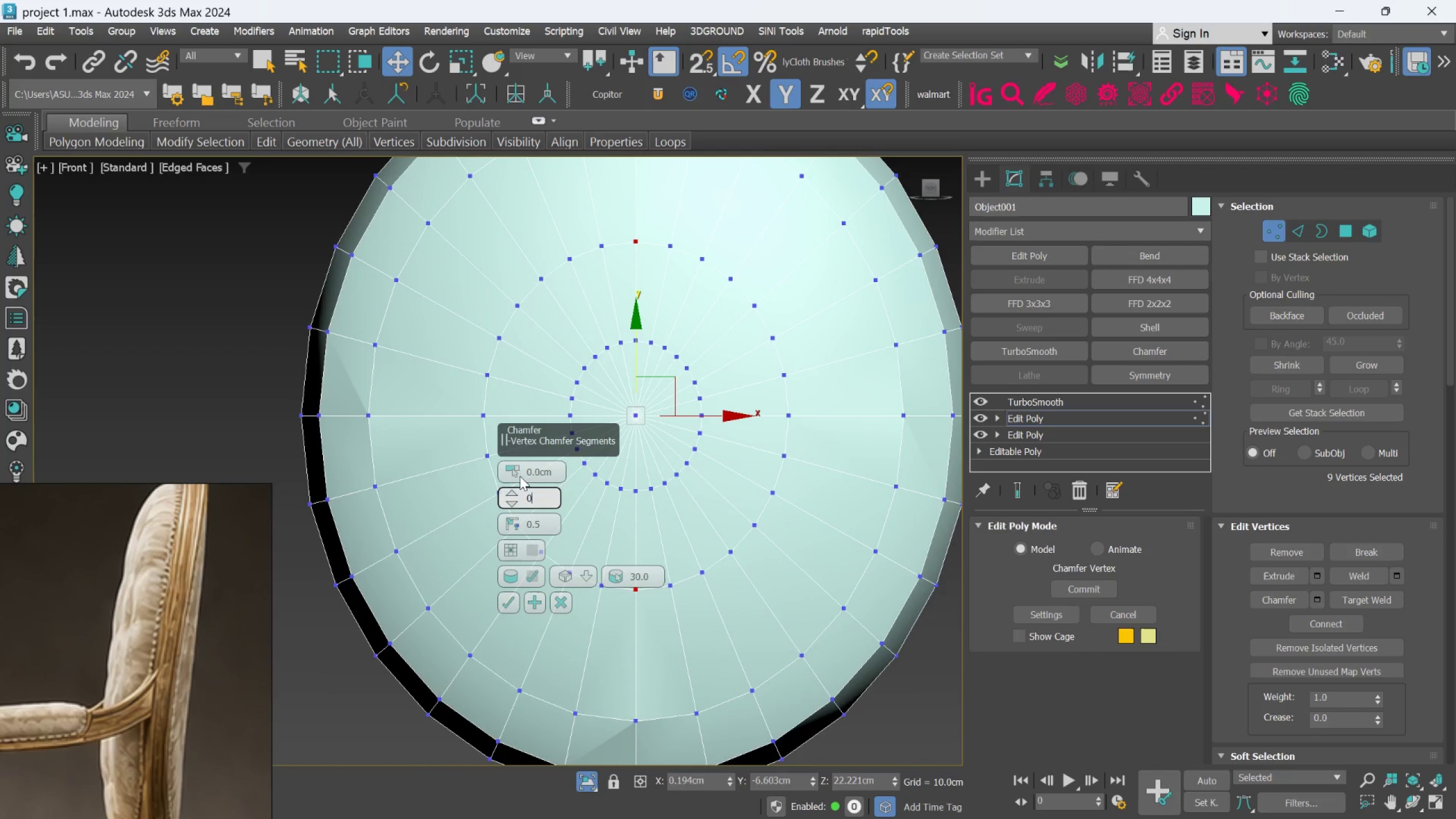 
left_click([512, 471])
 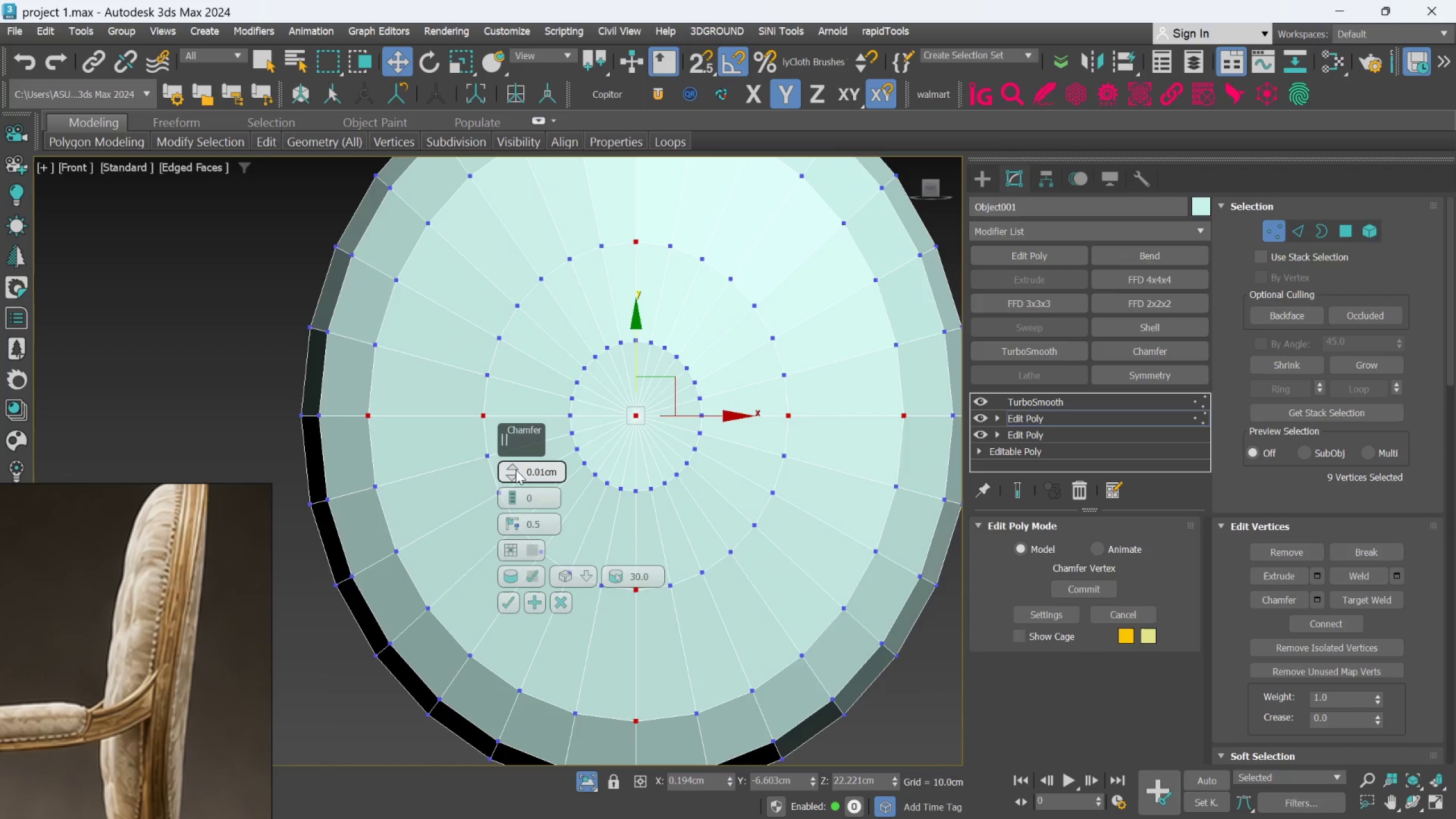 
left_click_drag(start_coordinate=[516, 470], to_coordinate=[514, 457])
 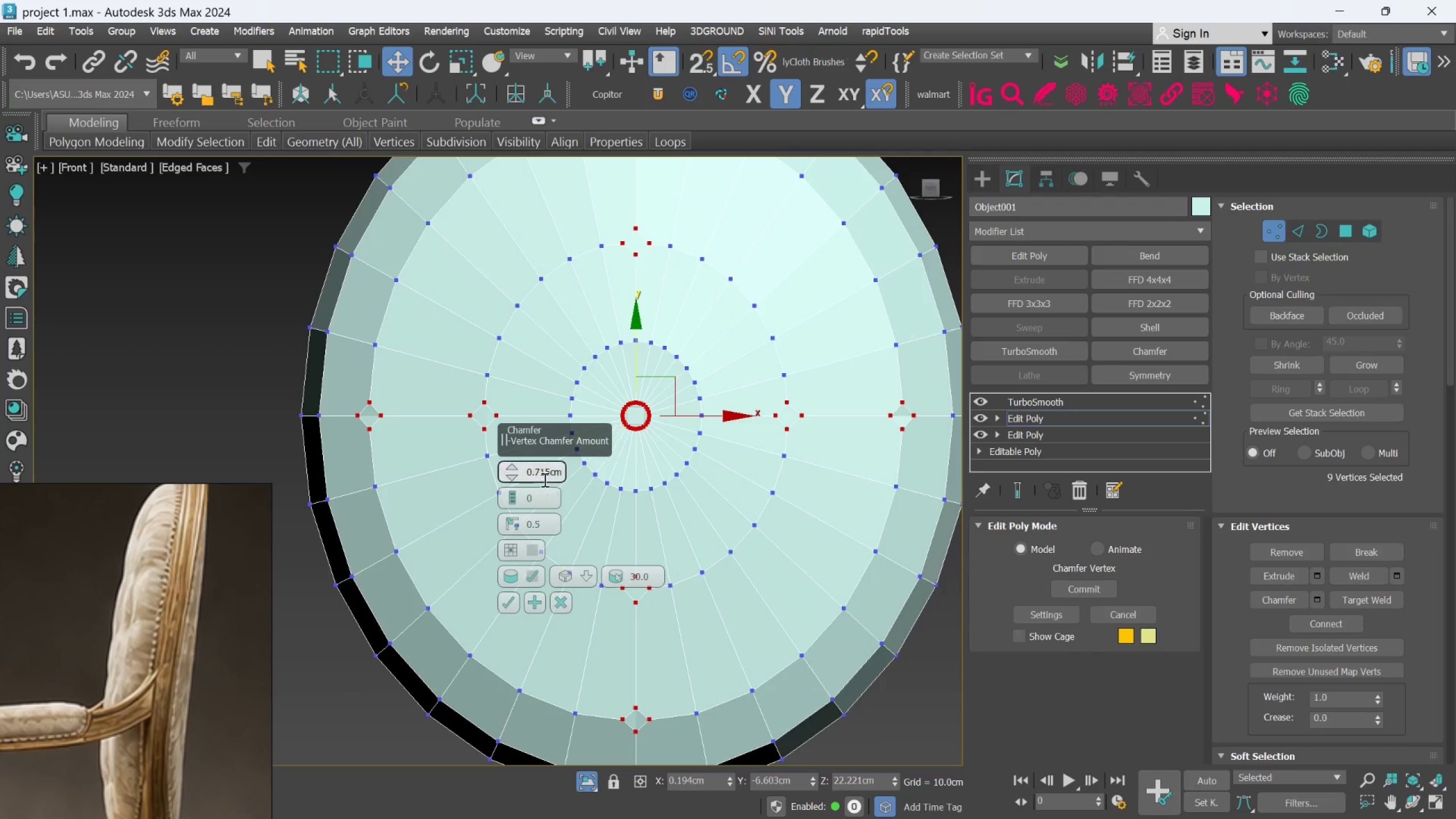 
left_click([544, 476])
 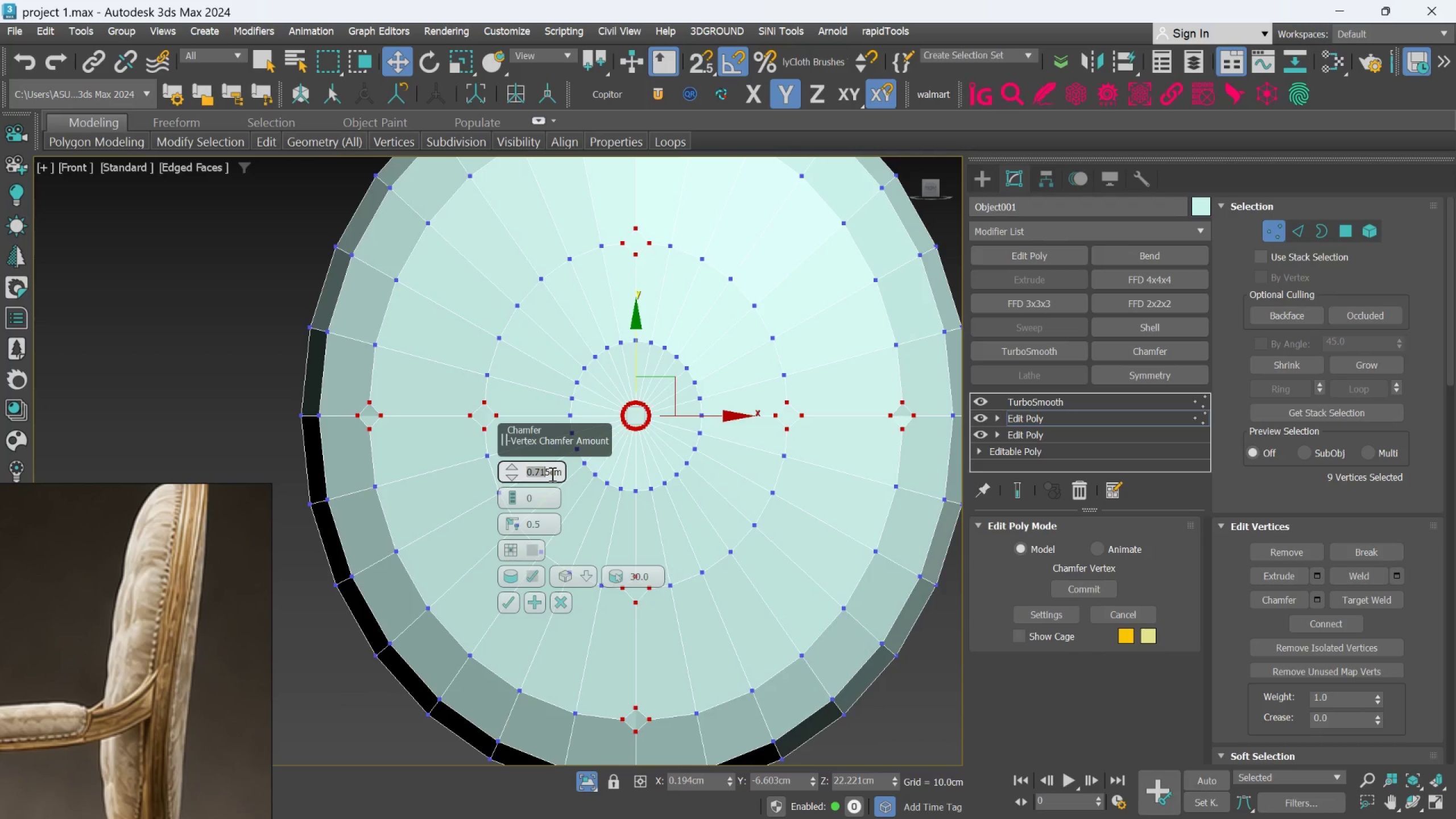 
left_click([553, 469])
 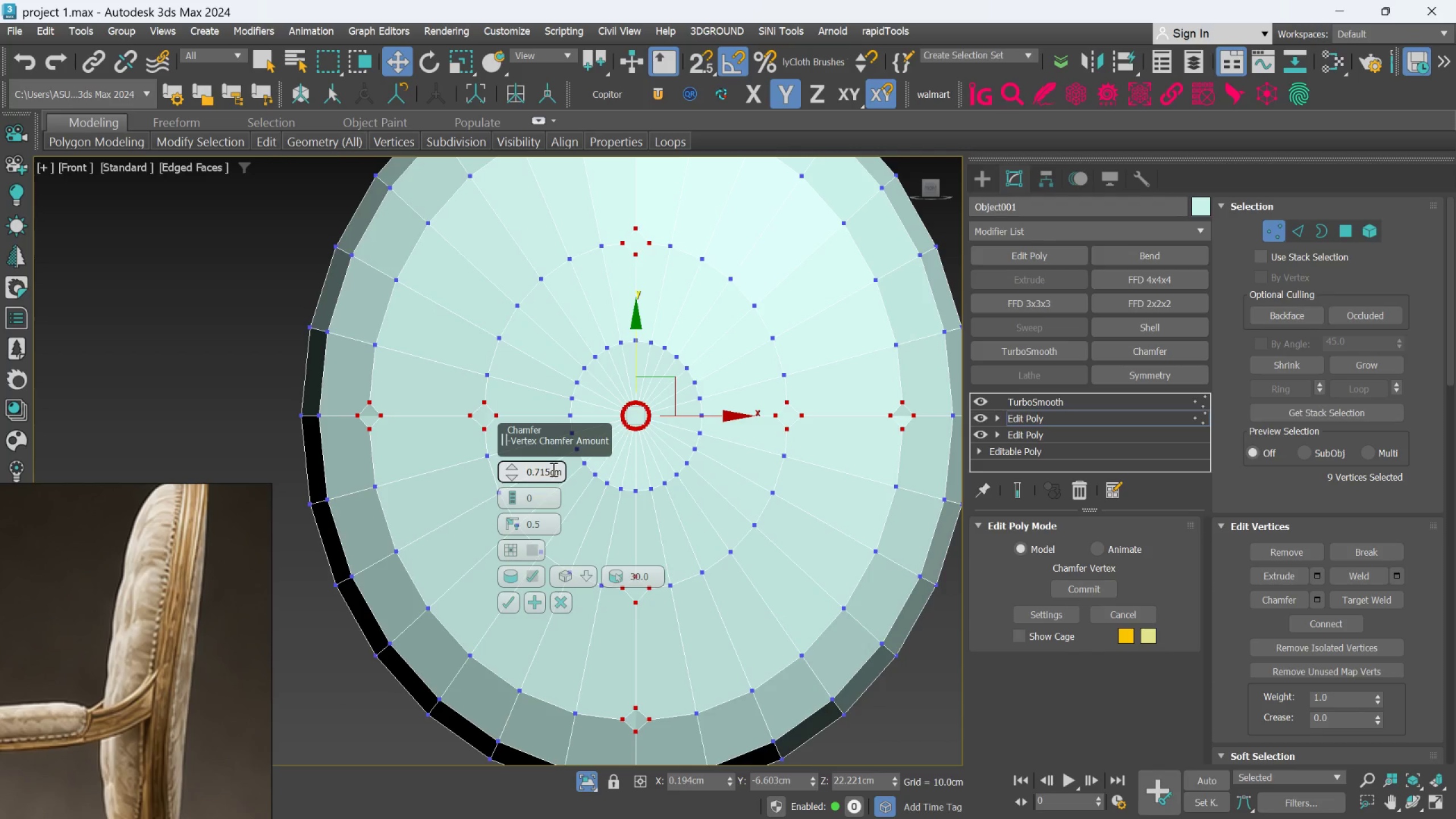 
left_click([551, 469])
 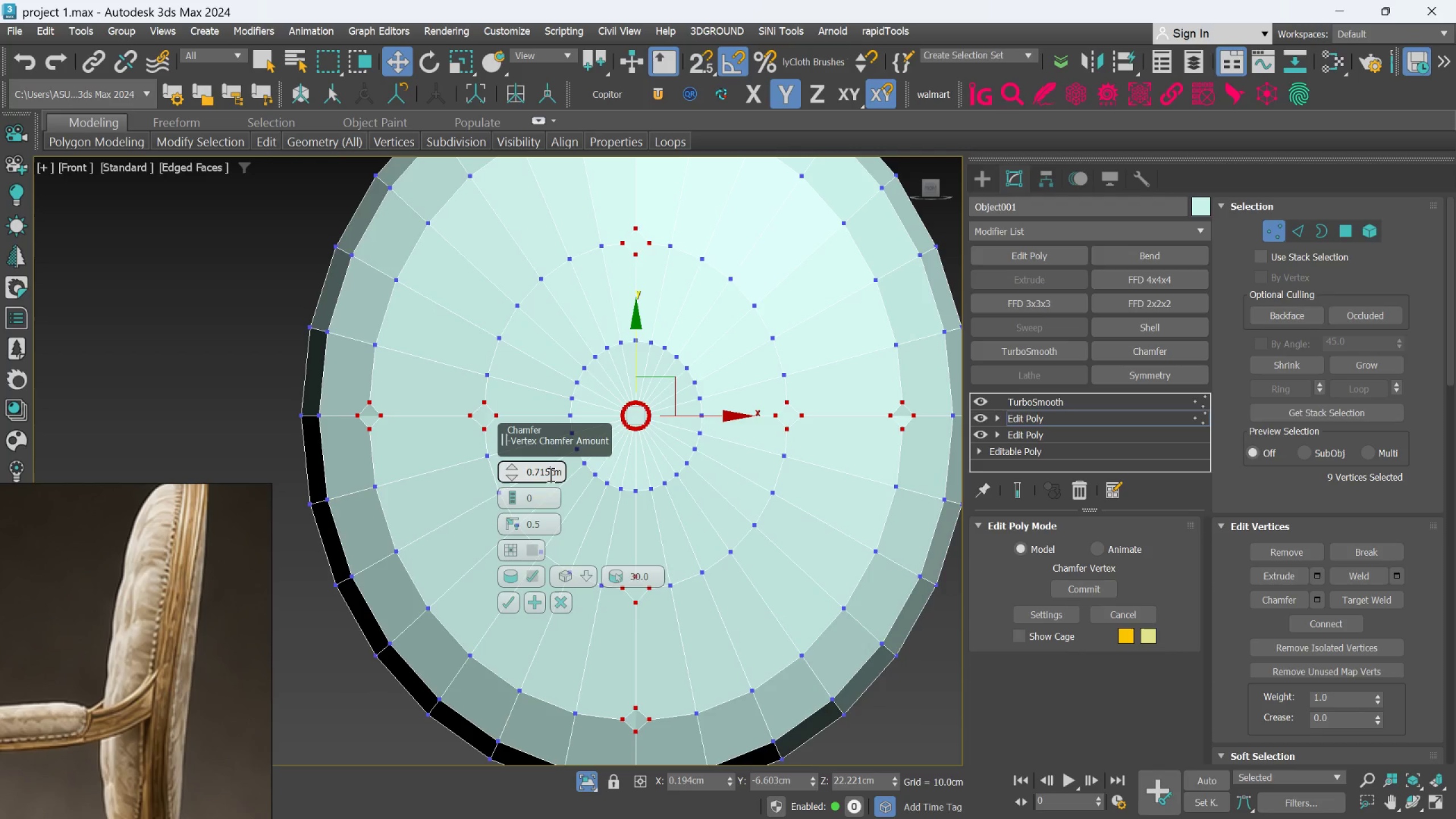 
left_click([549, 473])
 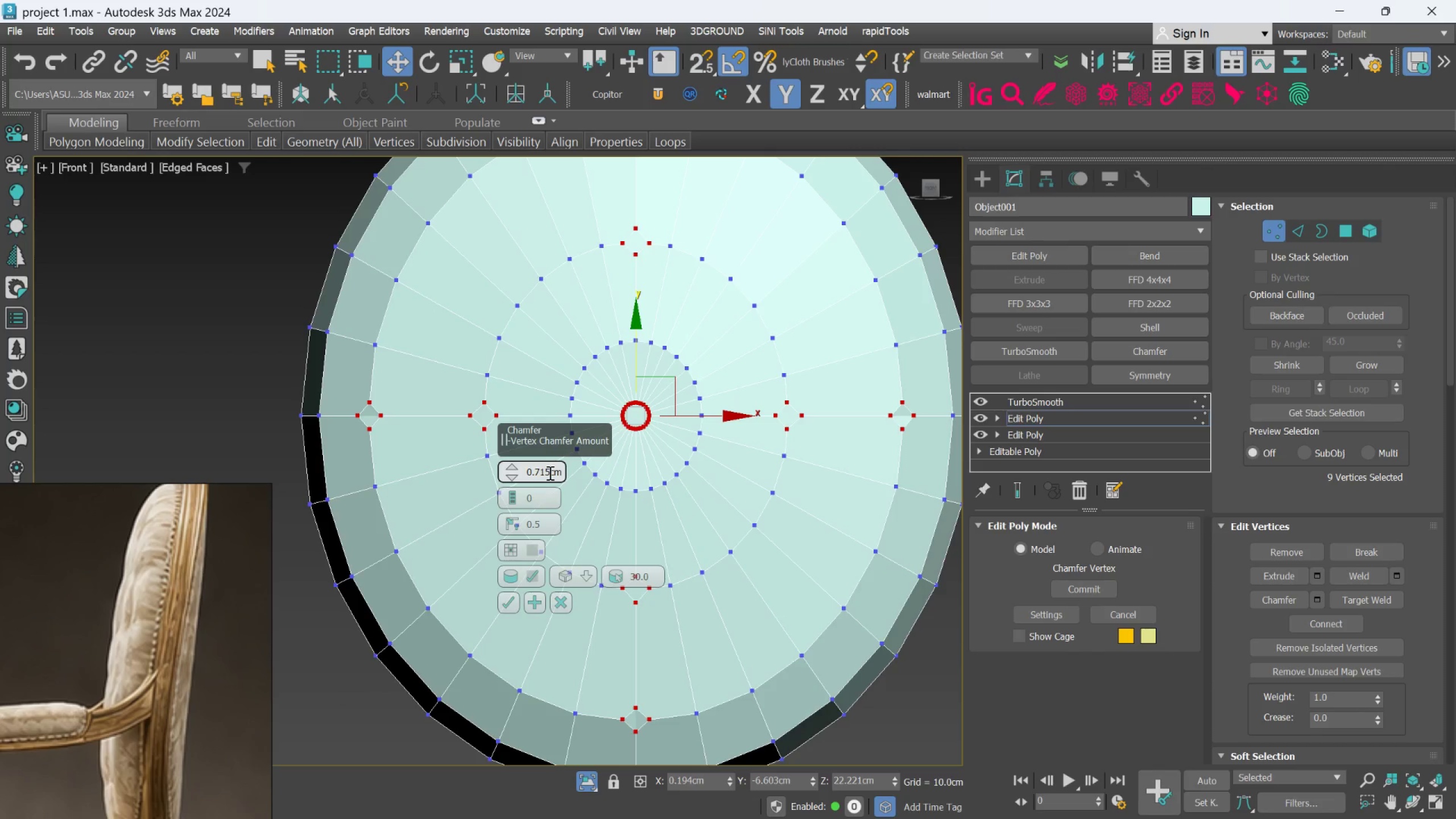 
key(Backspace)
 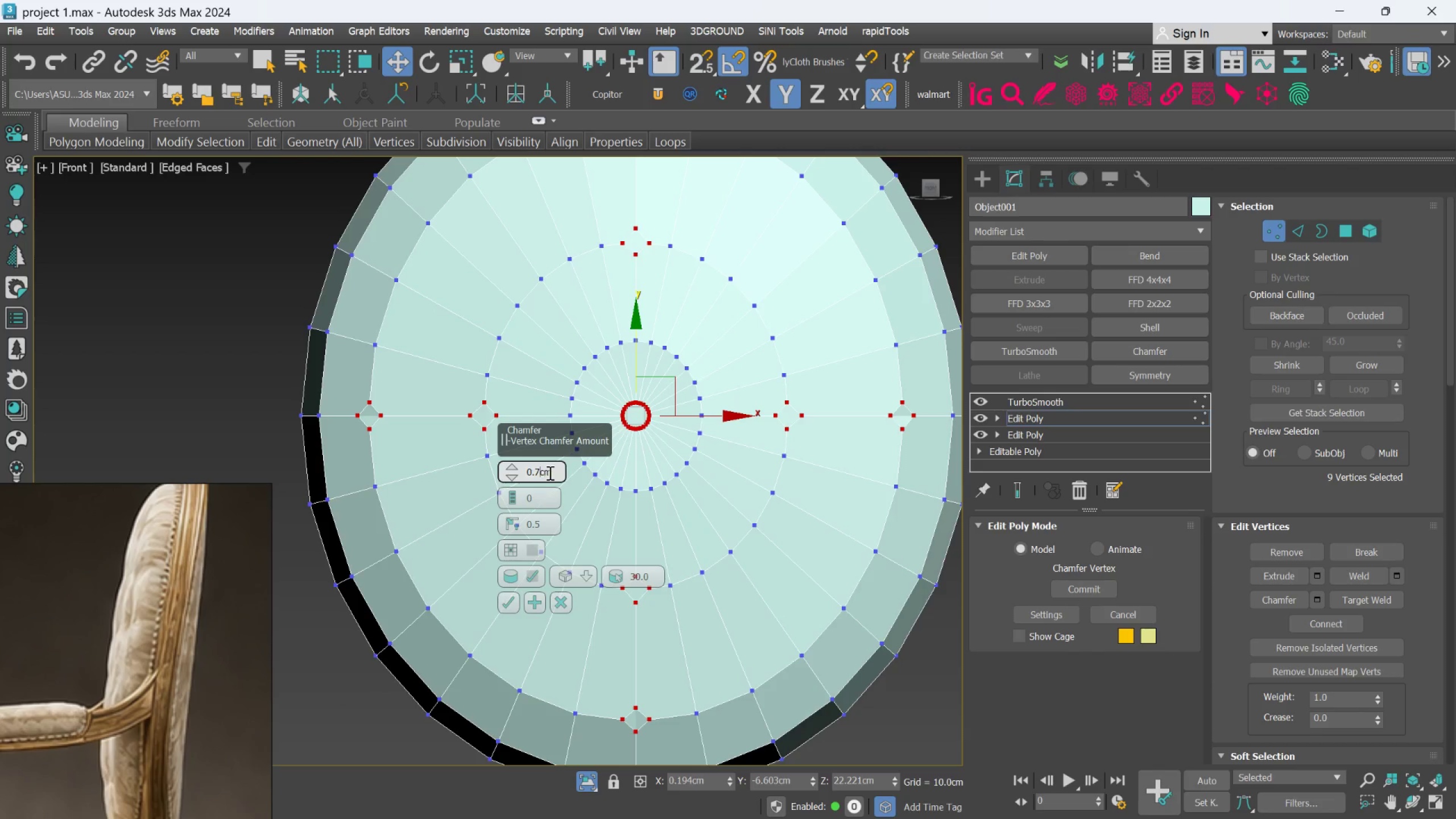 
key(Backspace)
 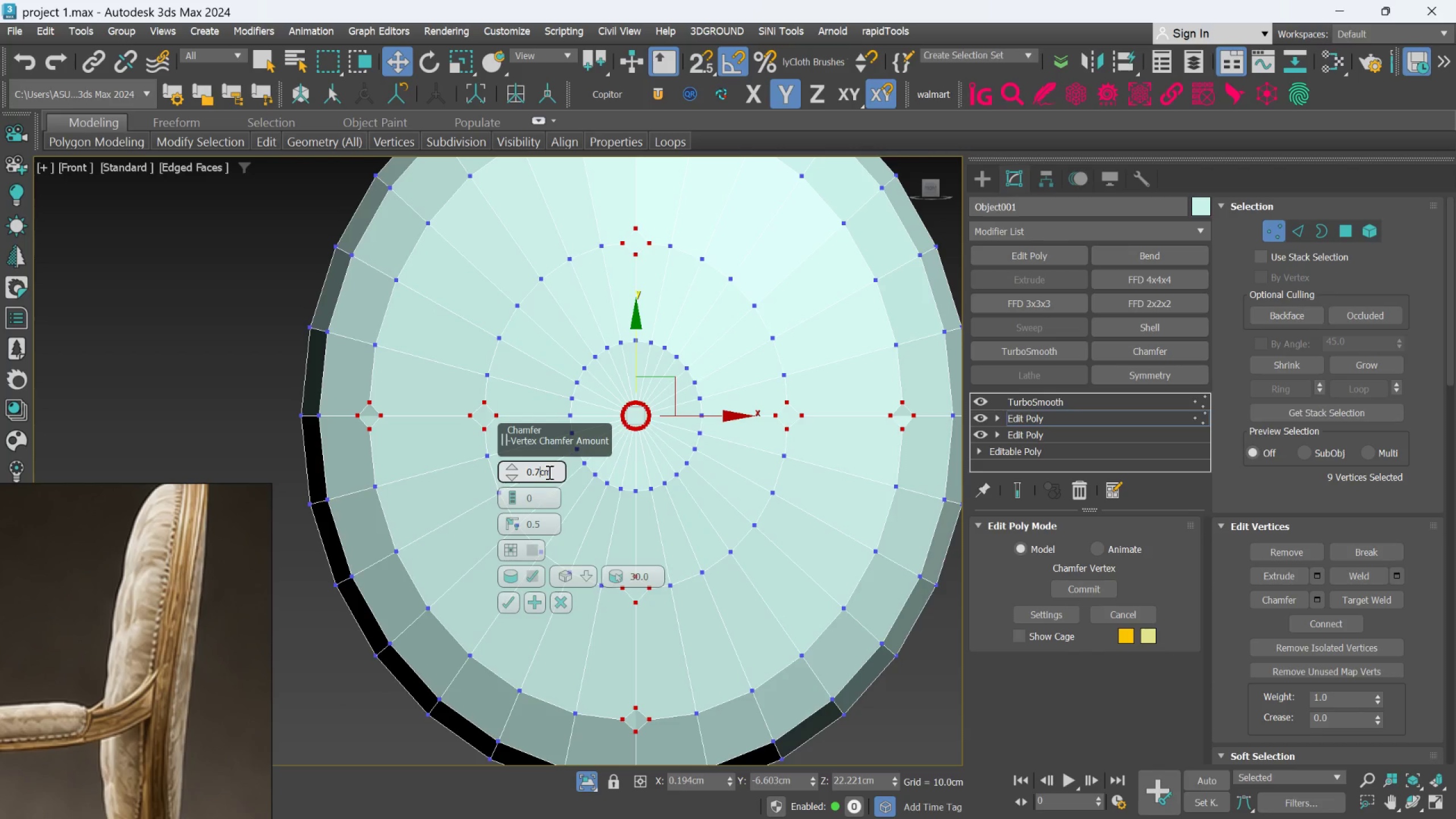 
key(Backspace)
 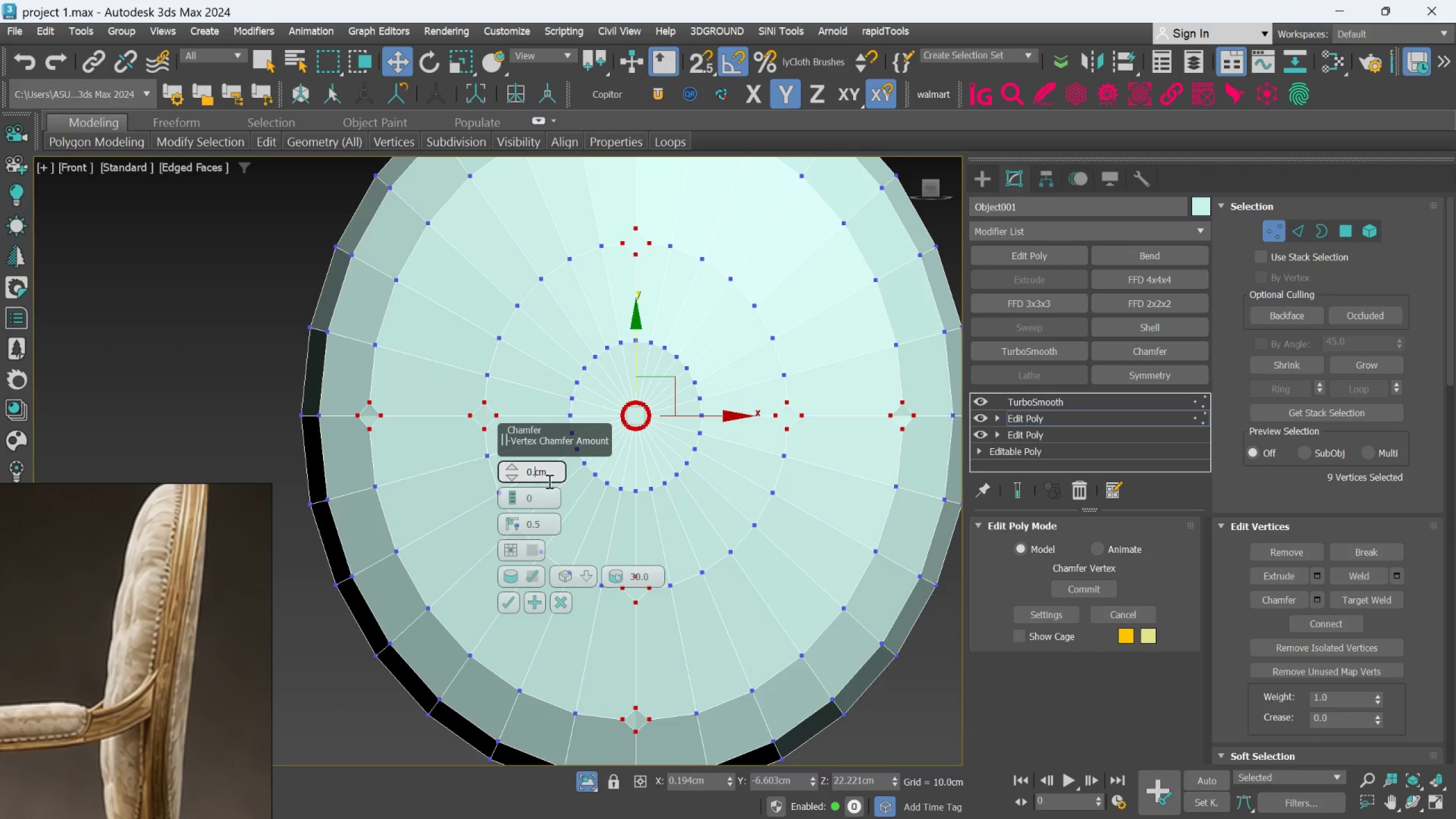 
key(5)
 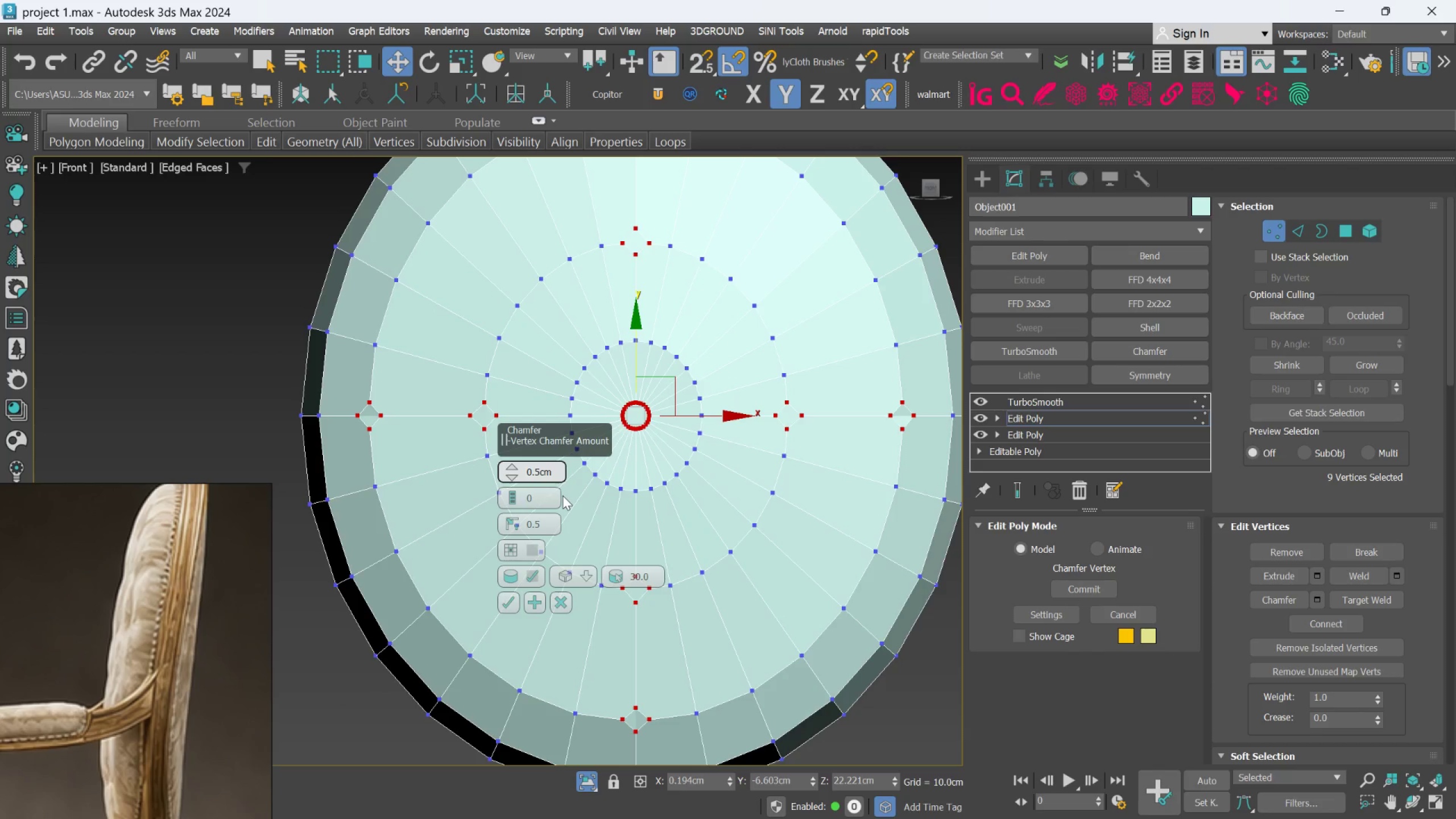 
key(Enter)
 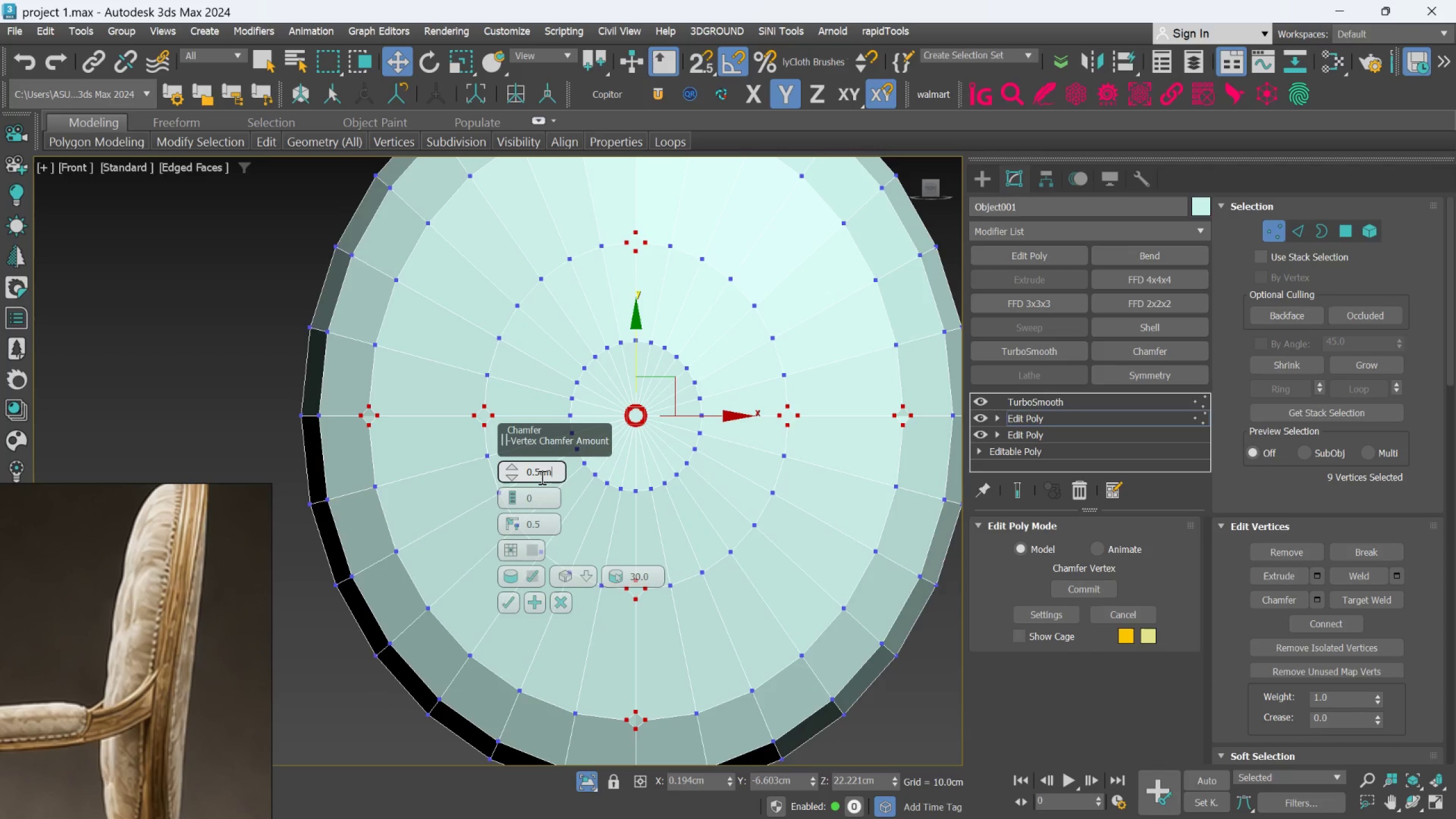 
left_click([540, 475])
 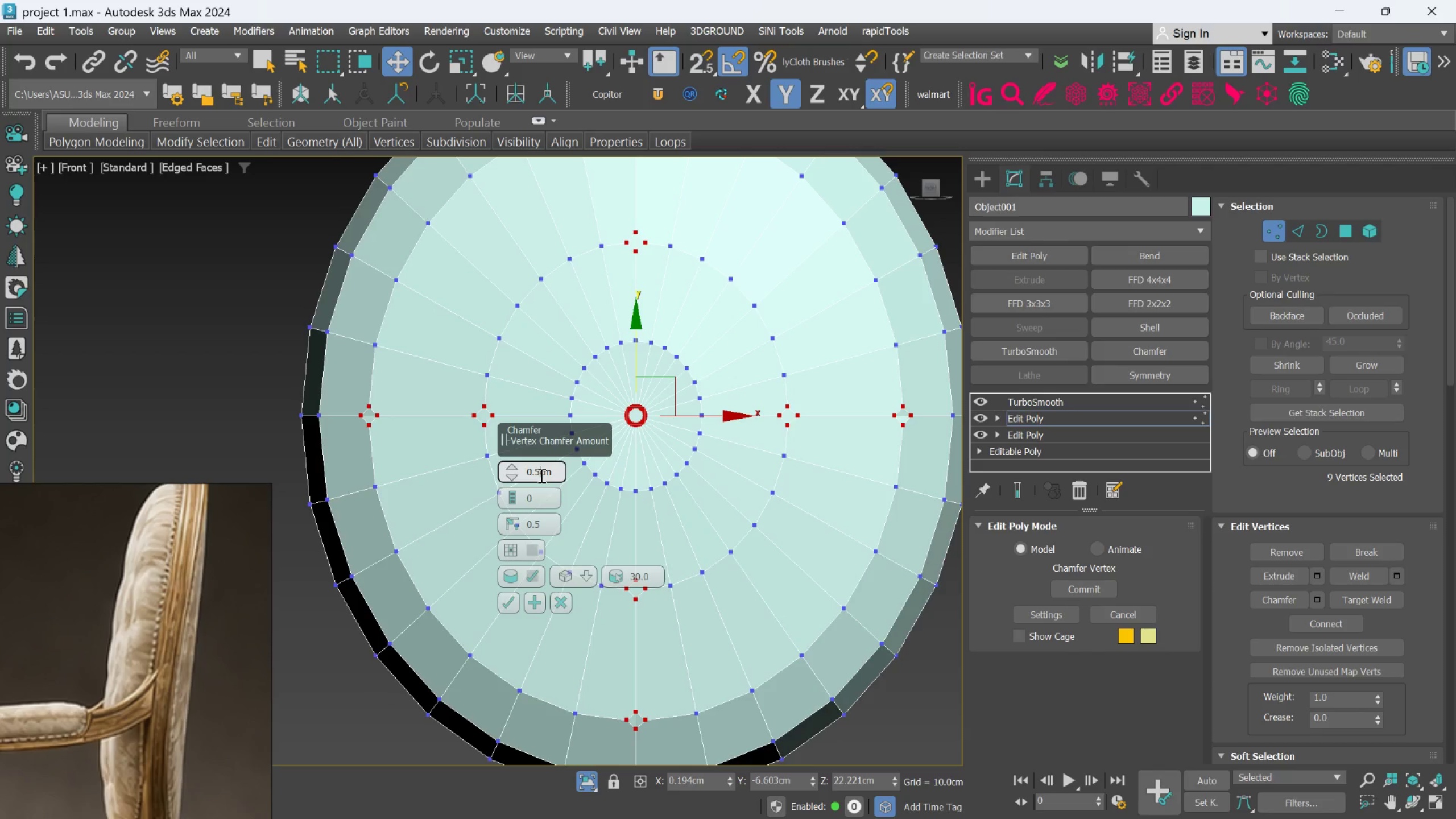 
key(Backspace)
 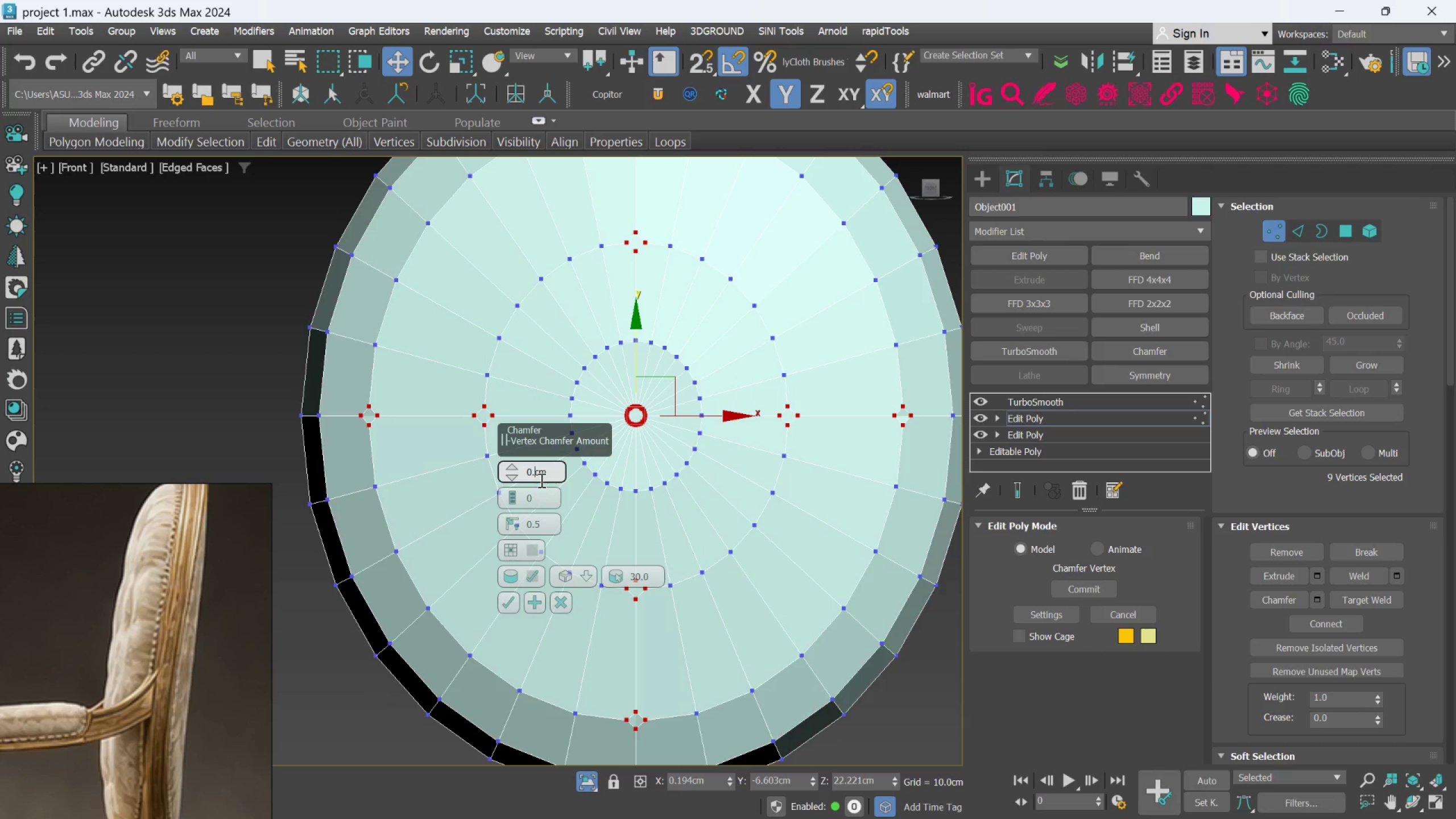 
key(3)
 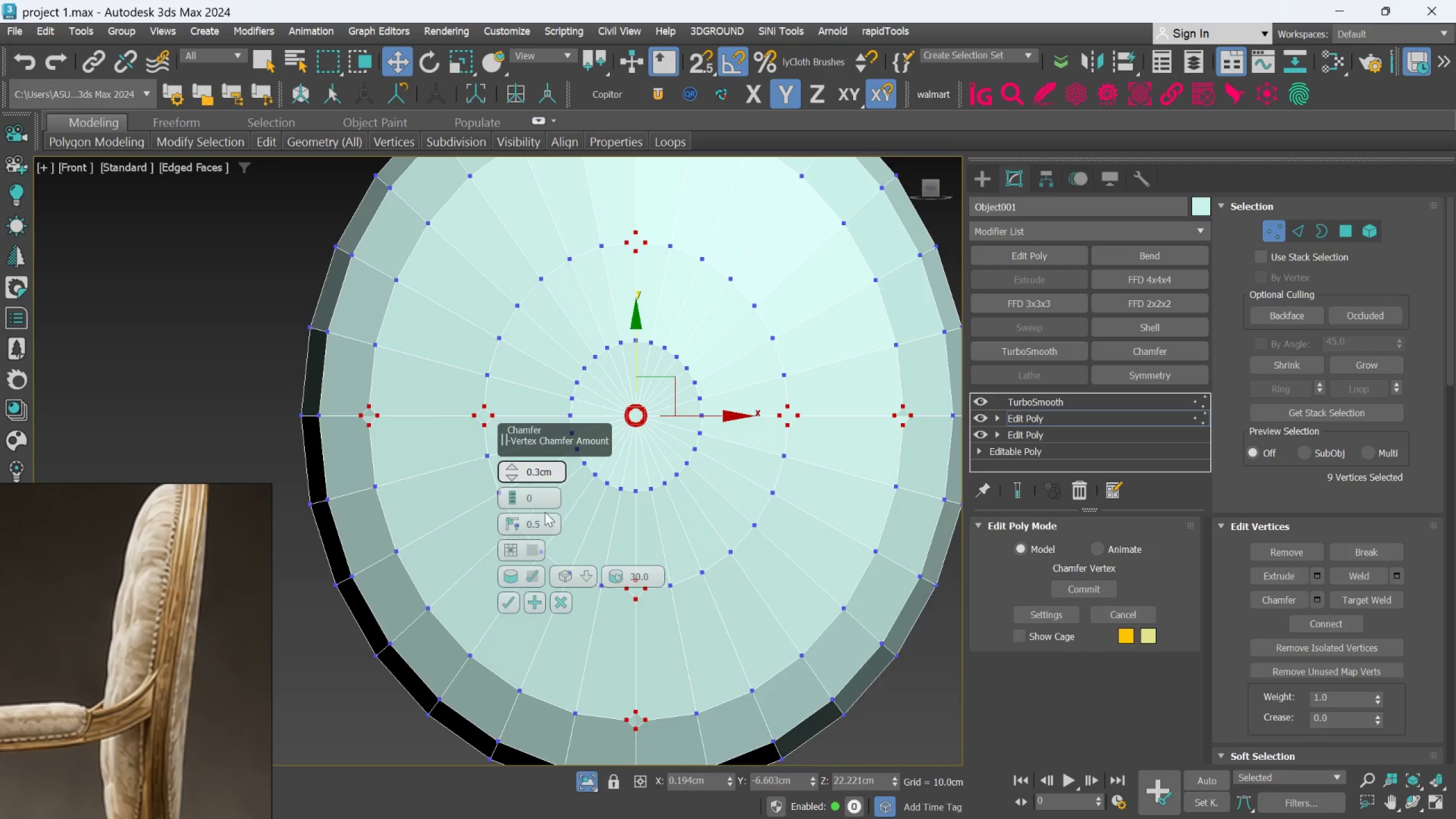 
key(Enter)
 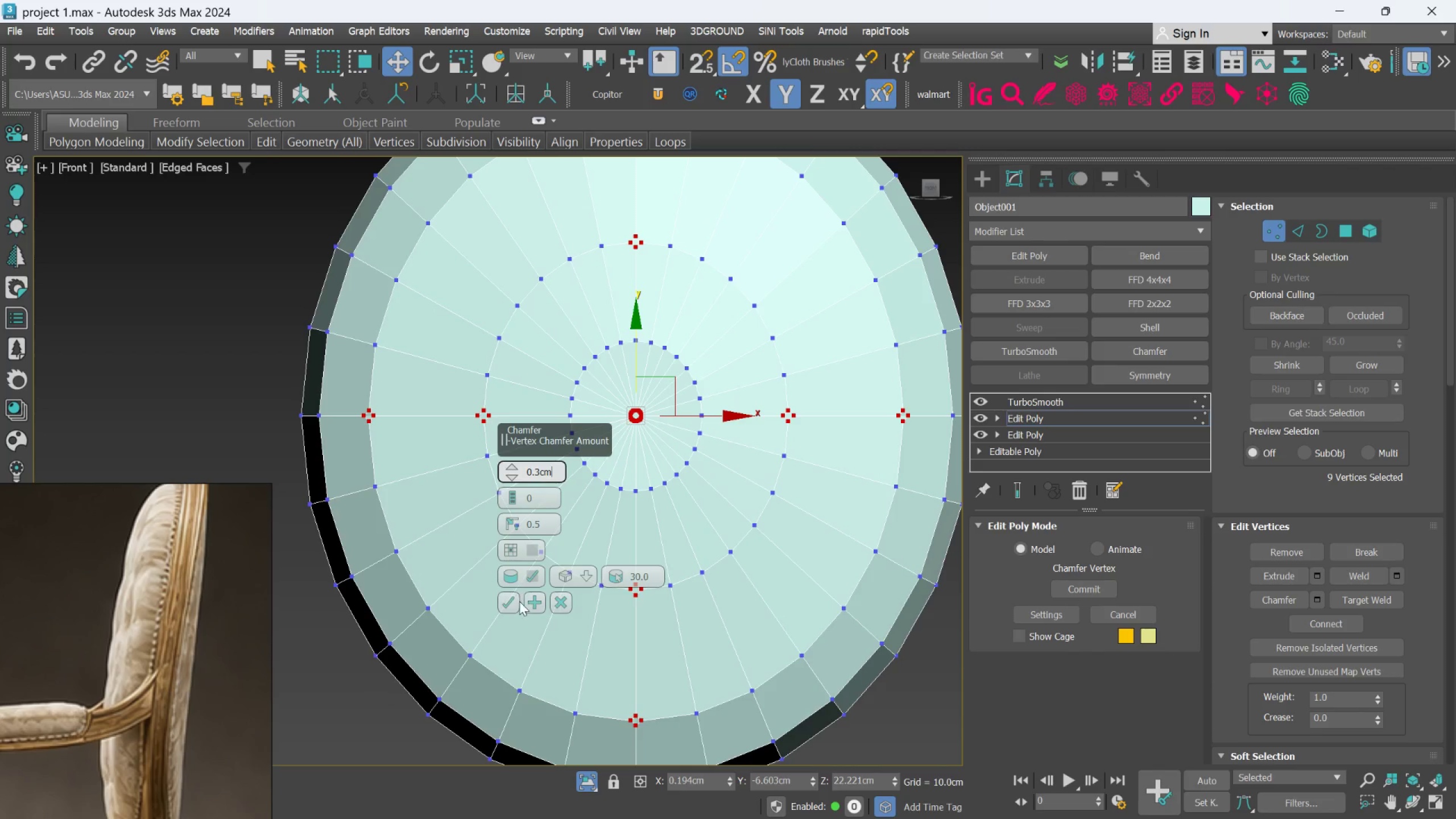 
left_click([514, 599])
 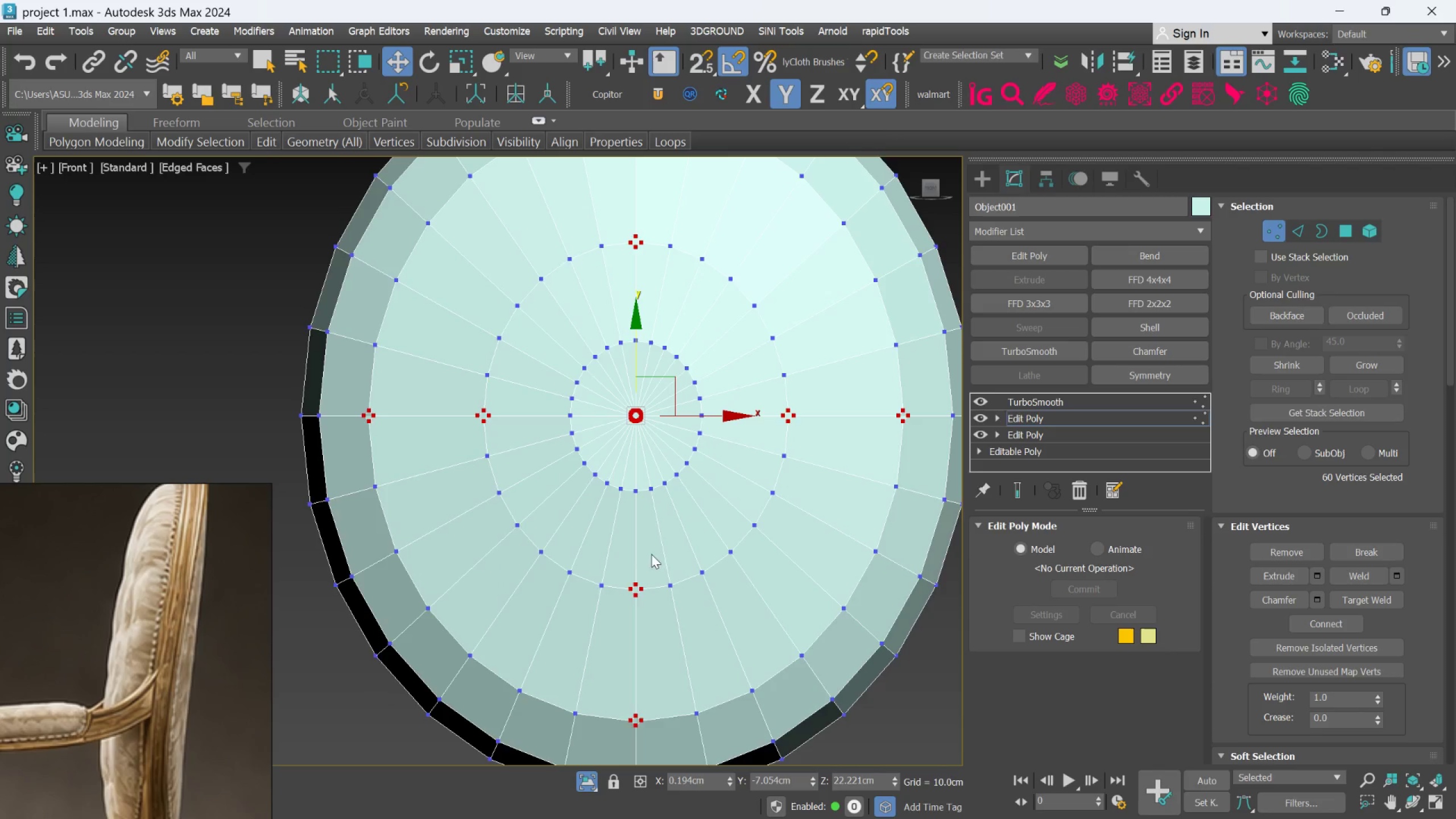 
scroll: coordinate [654, 543], scroll_direction: down, amount: 3.0
 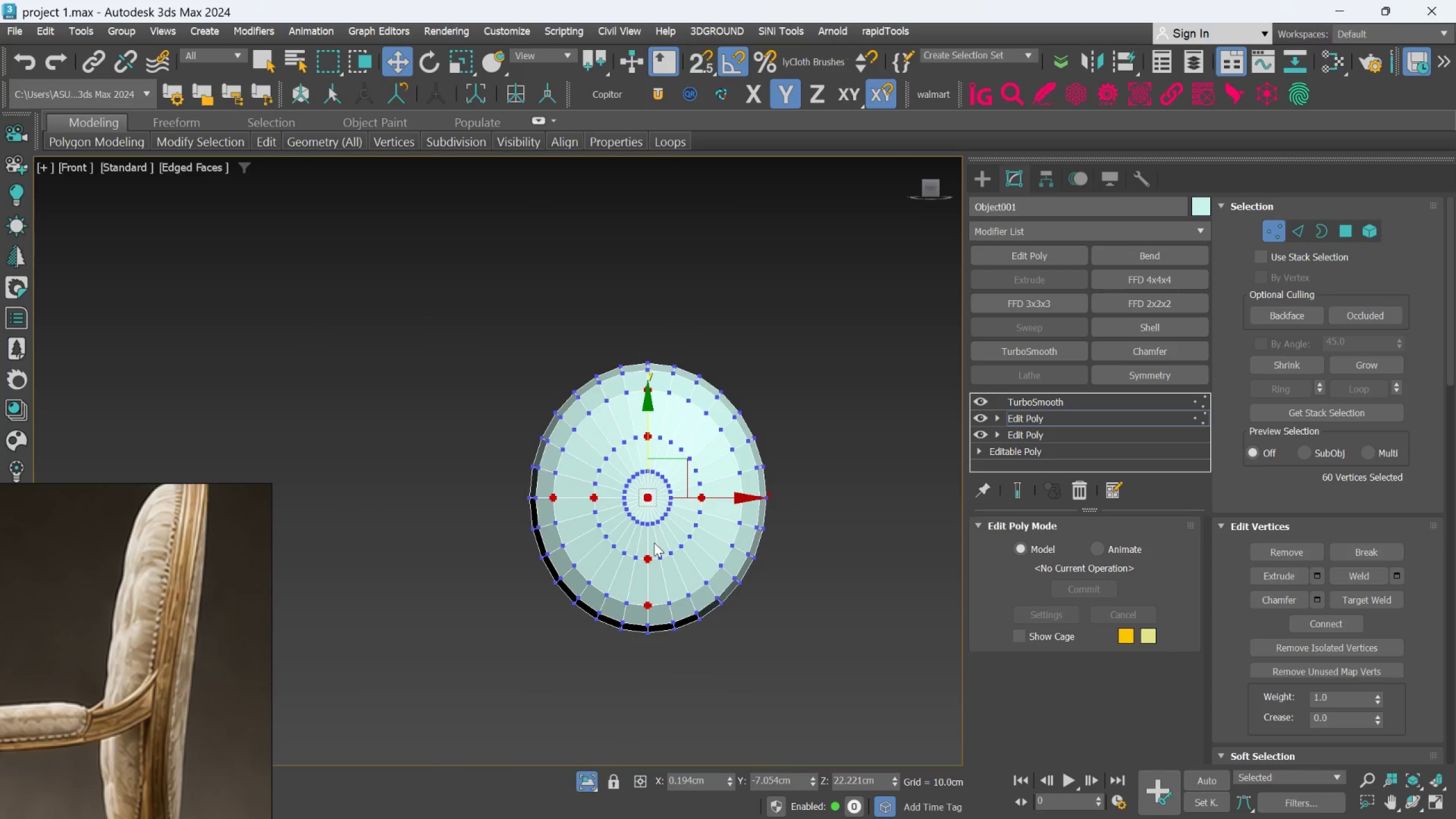 
hold_key(key=AltLeft, duration=0.45)
 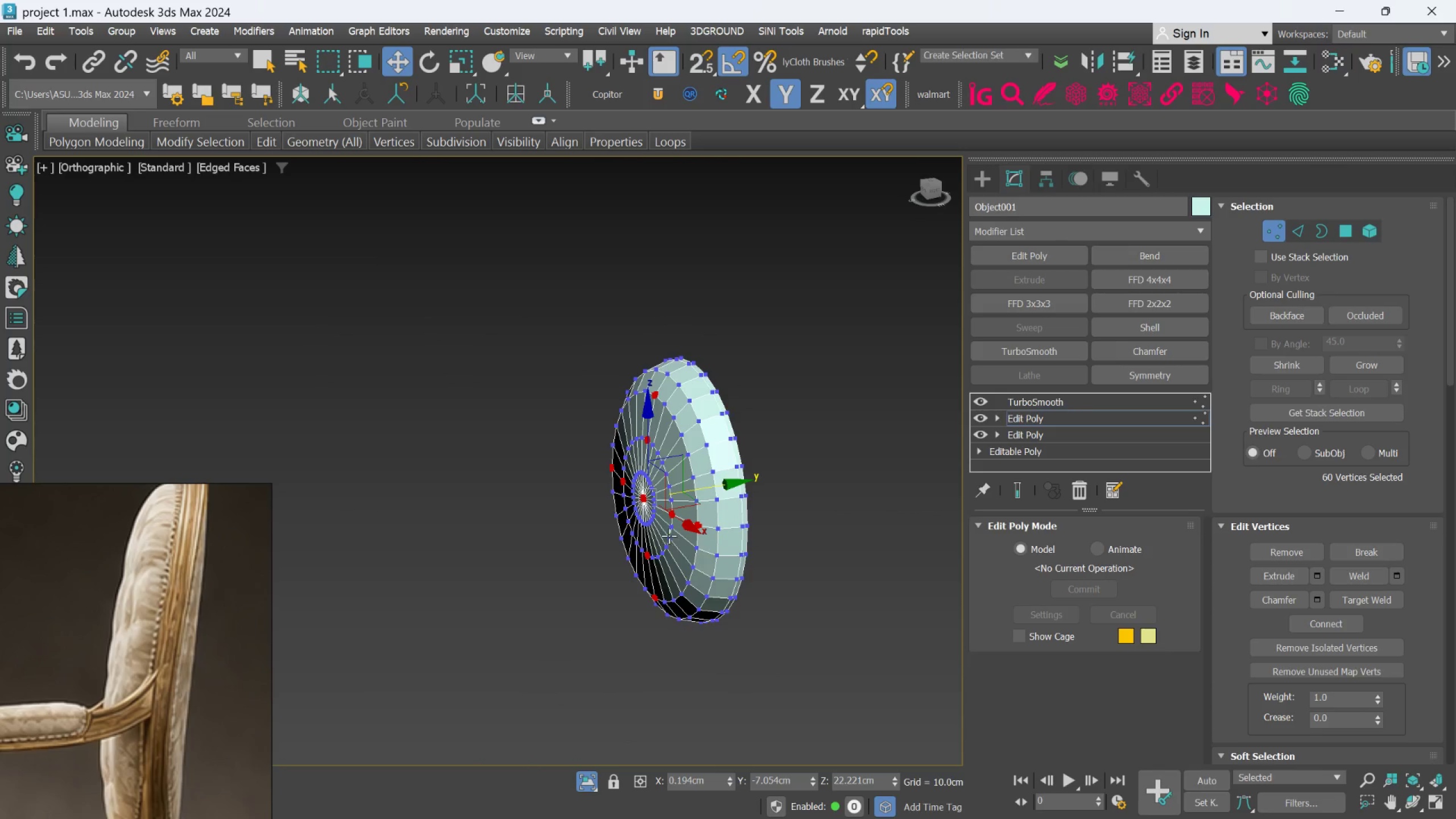 
scroll: coordinate [665, 534], scroll_direction: up, amount: 1.0
 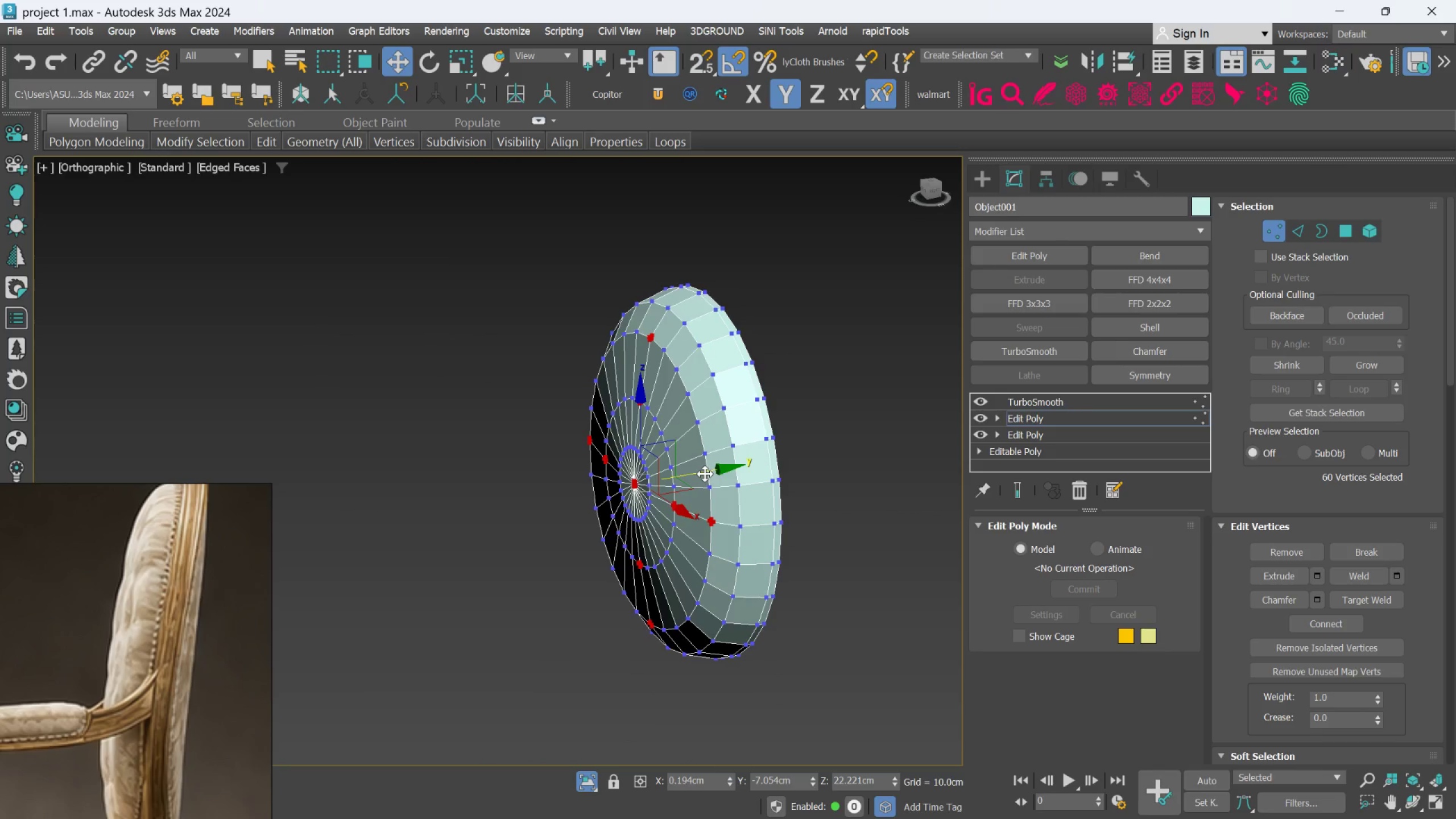 
left_click_drag(start_coordinate=[705, 474], to_coordinate=[708, 473])
 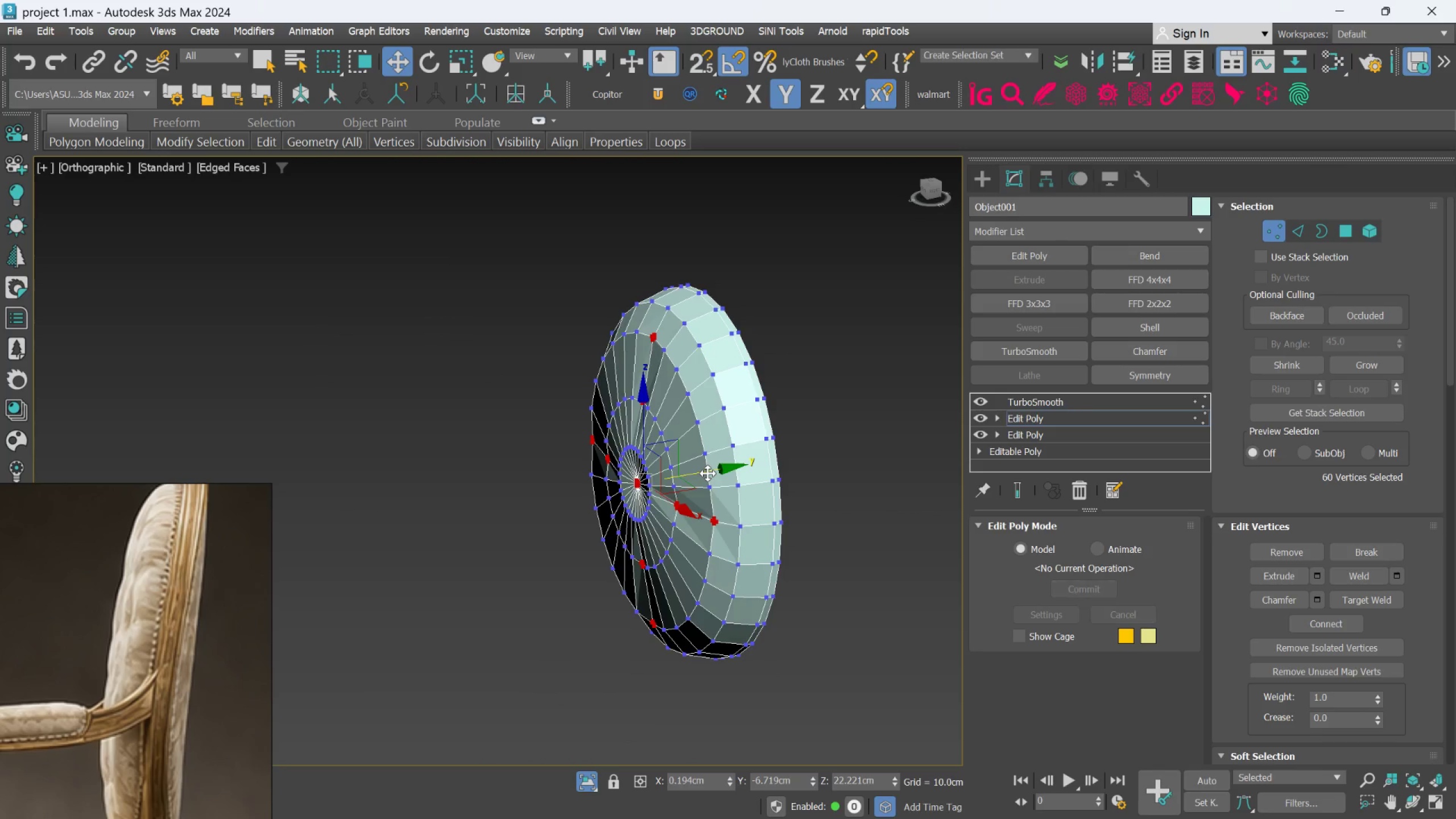 
hold_key(key=ControlLeft, duration=0.62)
 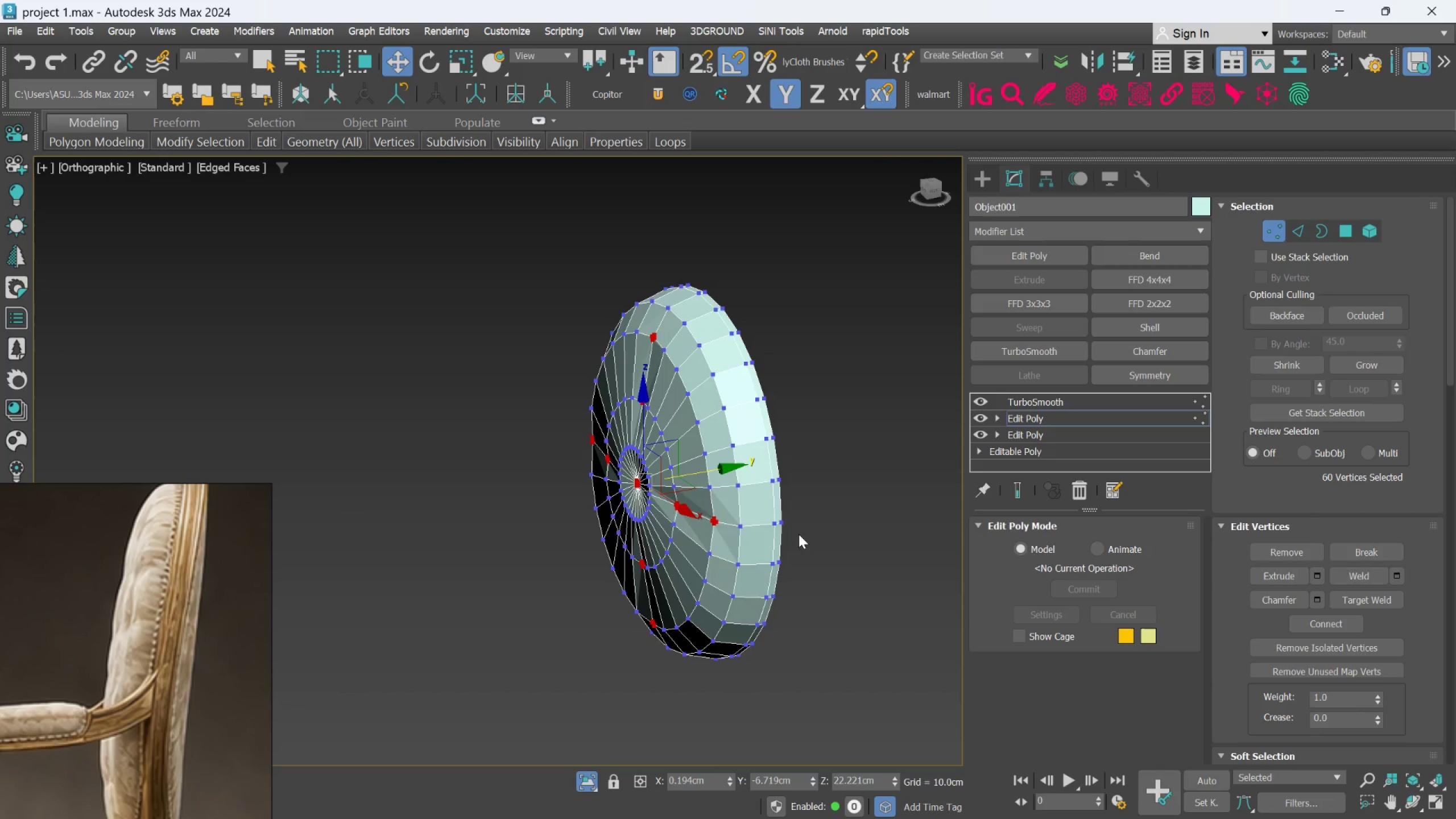 
key(Control+Shift+ShiftLeft)
 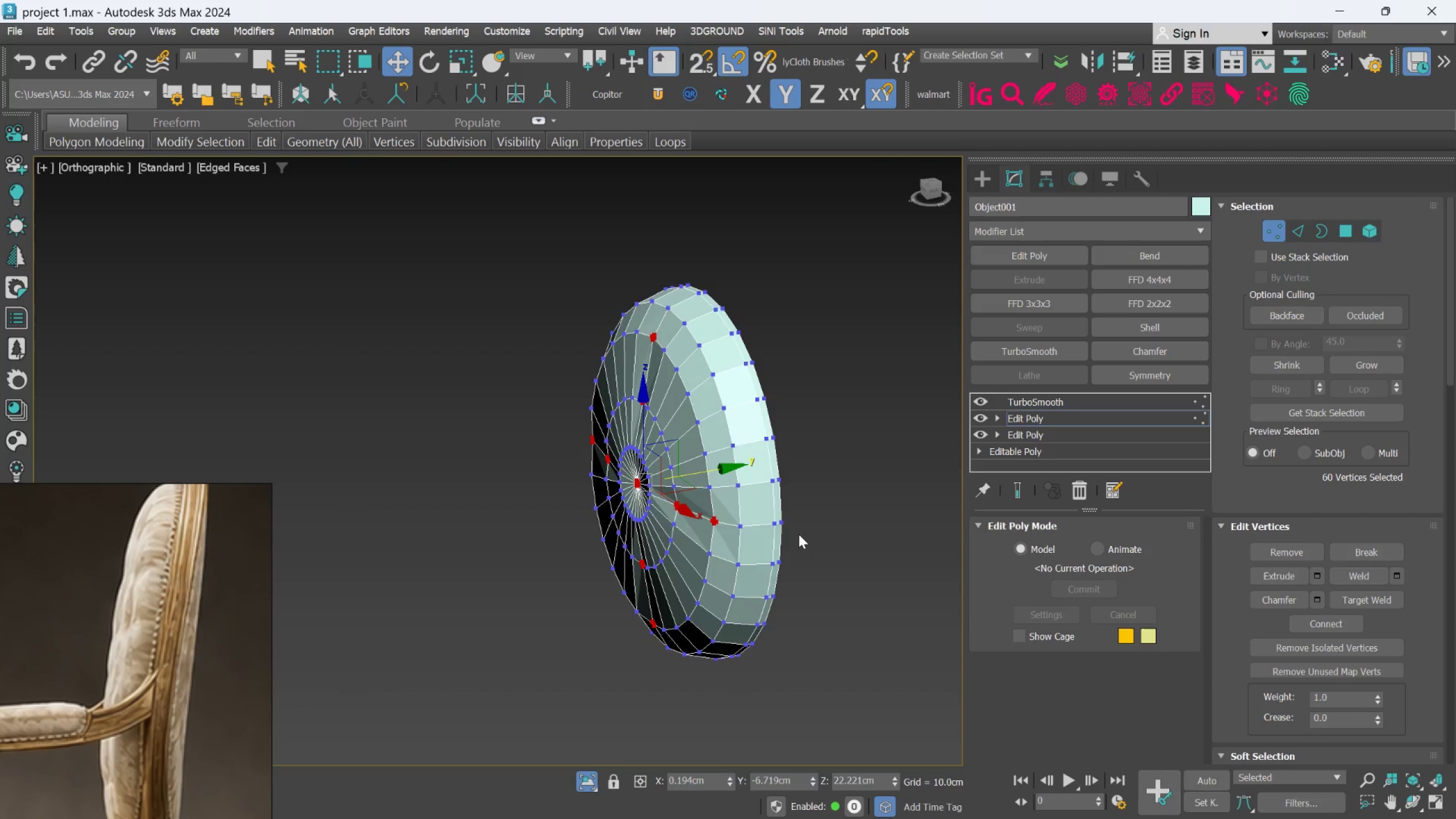 
hold_key(key=ControlLeft, duration=0.77)
 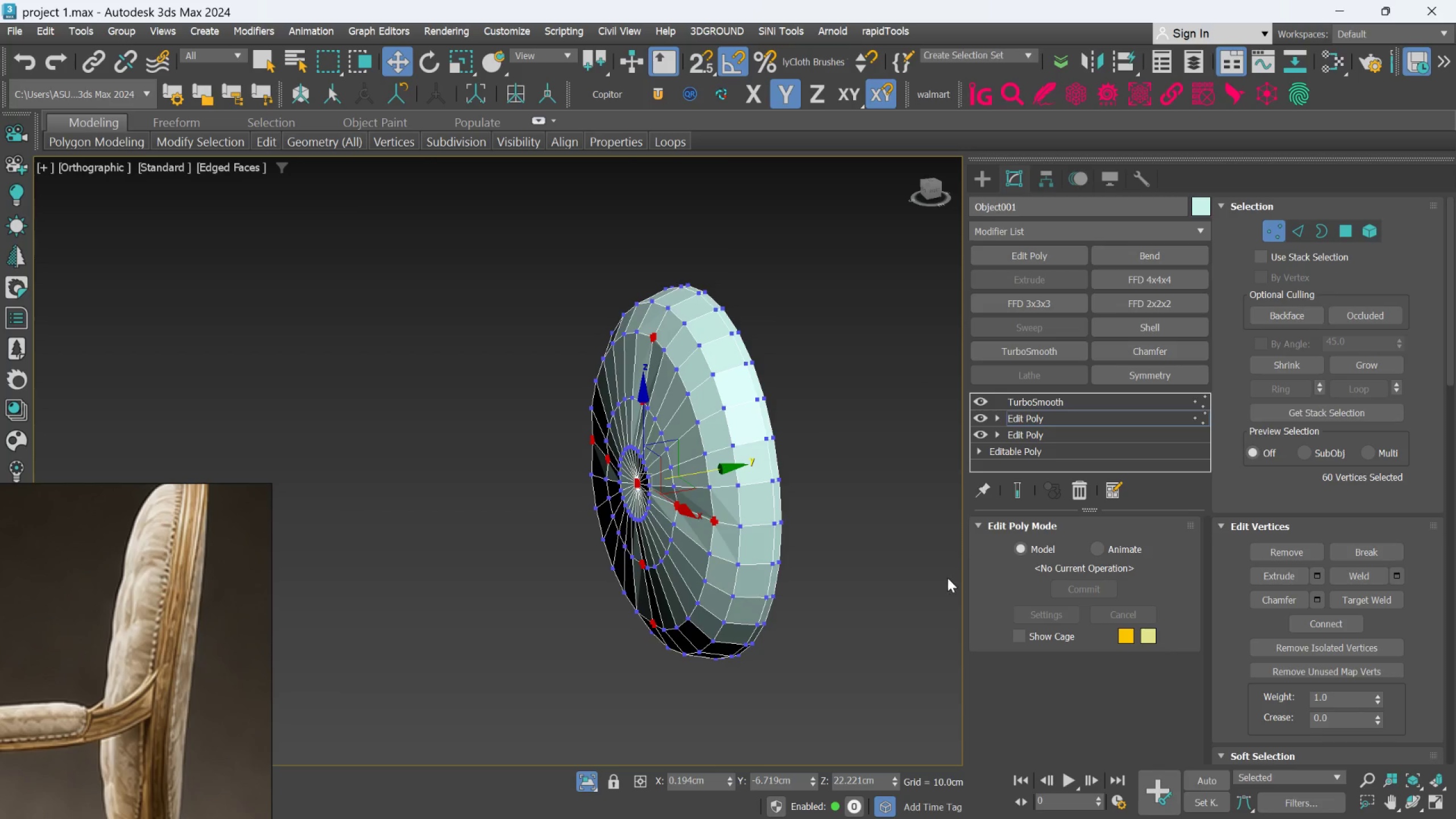 
key(Control+Z)
 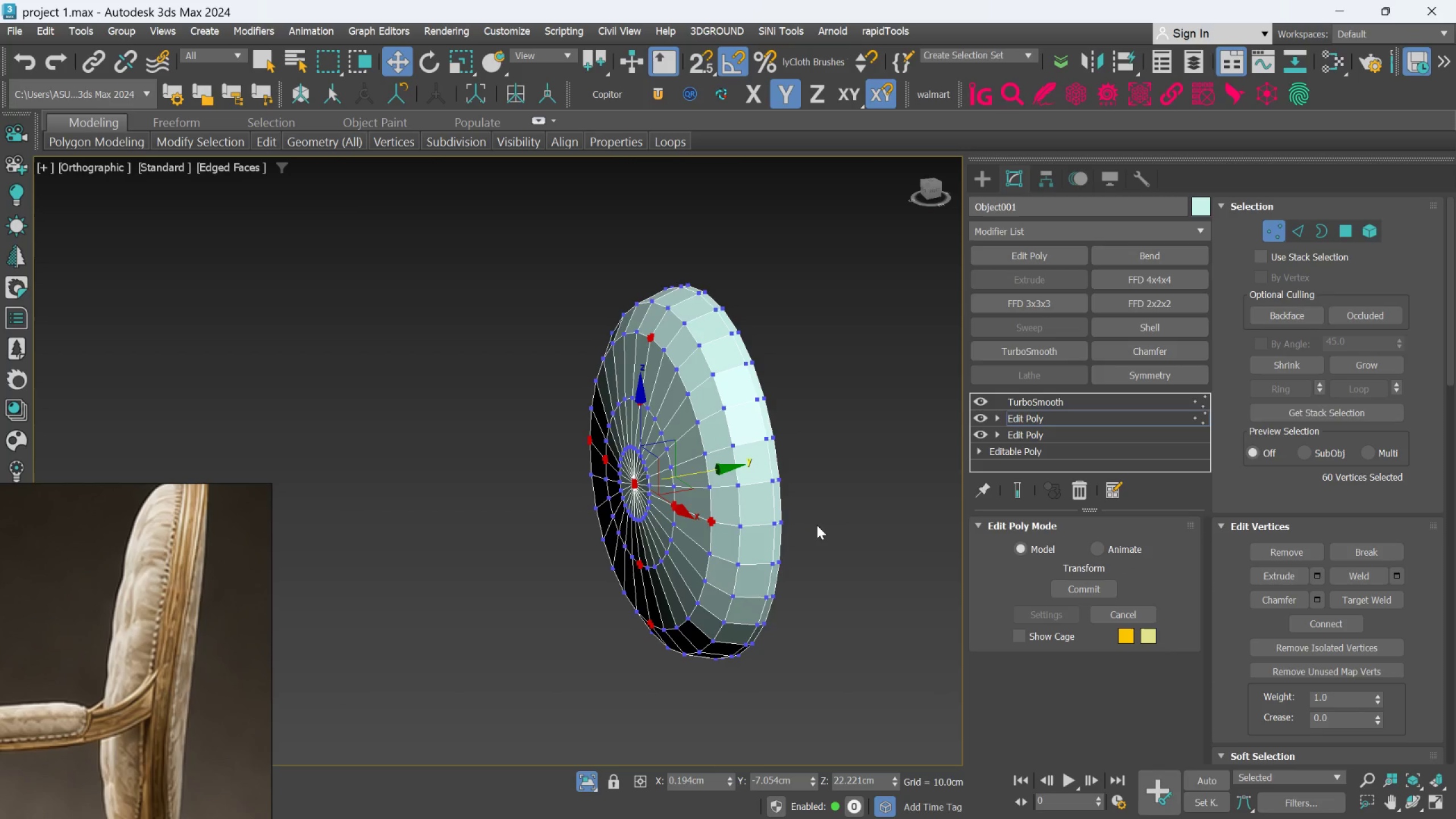 
hold_key(key=ShiftLeft, duration=1.5)
left_click_drag(start_coordinate=[718, 472], to_coordinate=[729, 470])
 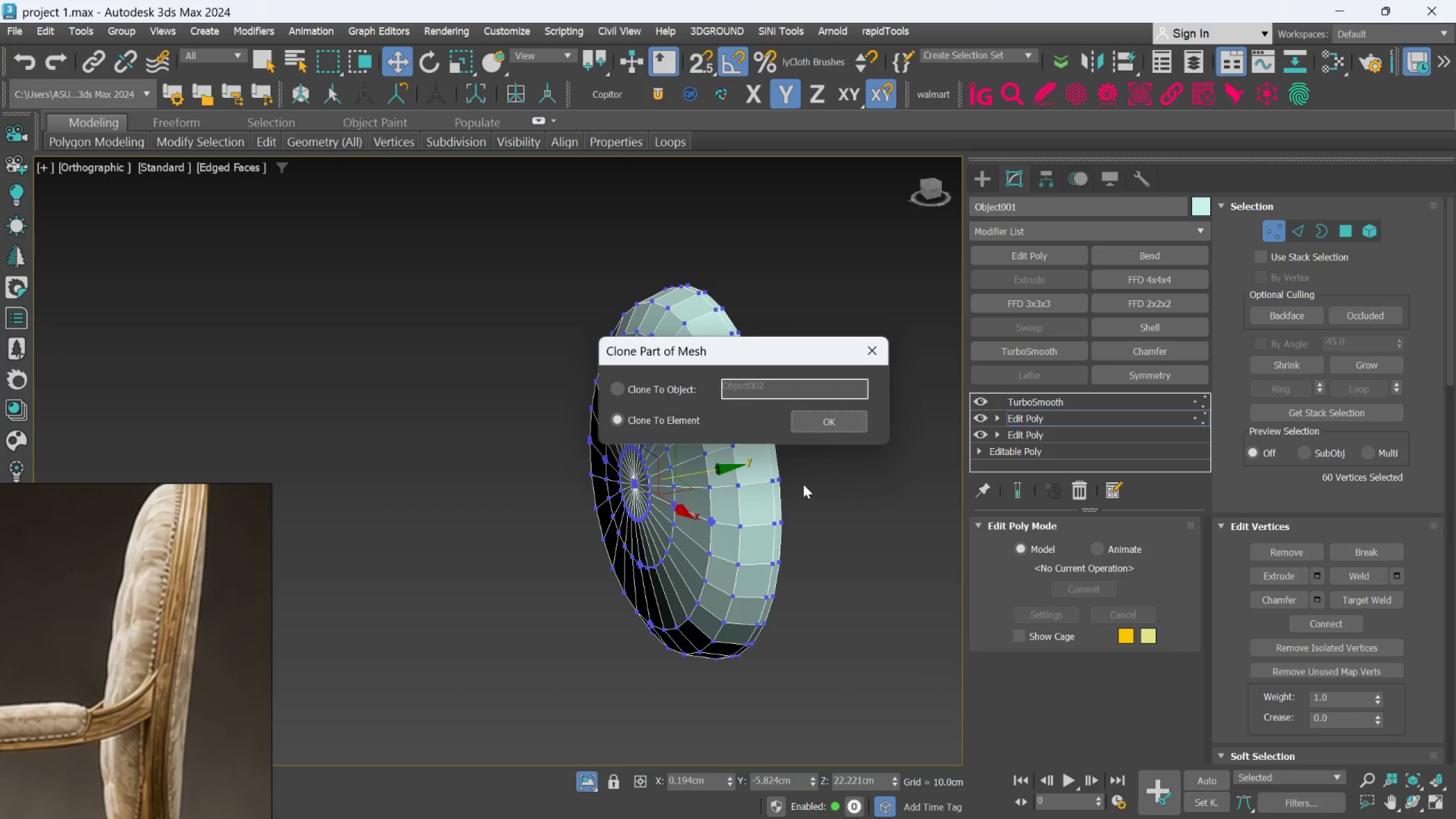 
key(Shift+ShiftLeft)
 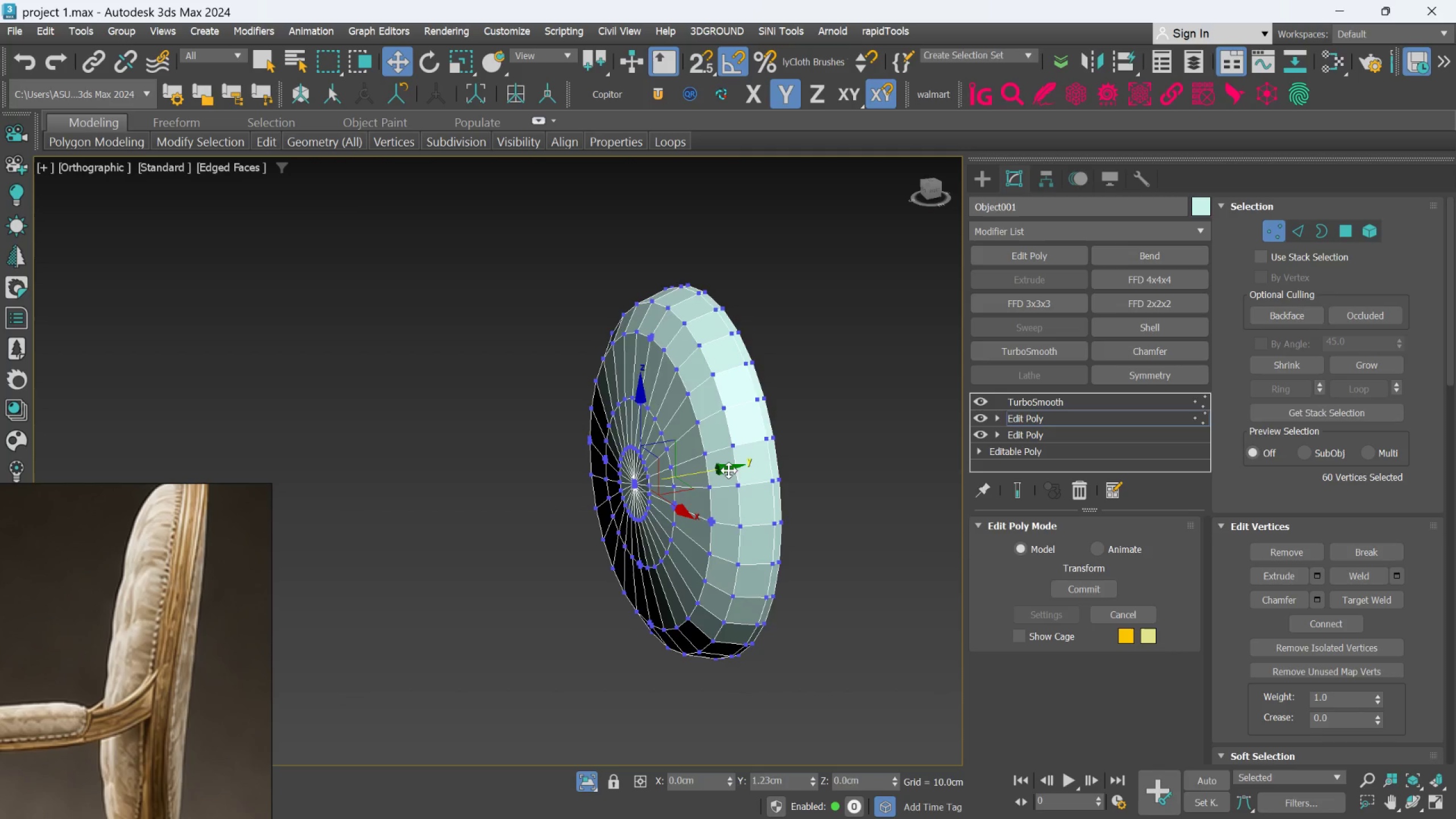 
key(Shift+ShiftLeft)
 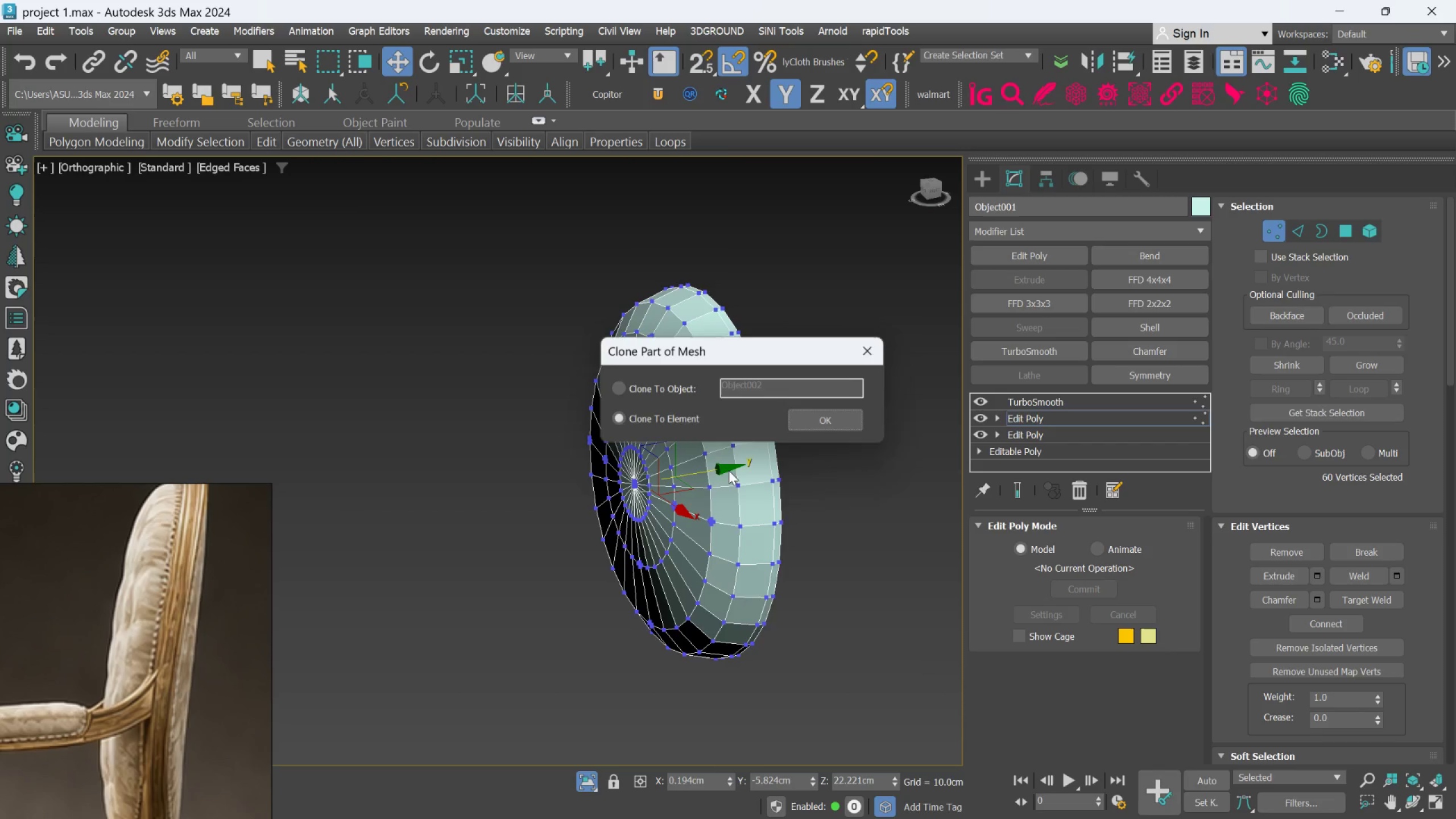 
hold_key(key=ControlLeft, duration=0.34)
 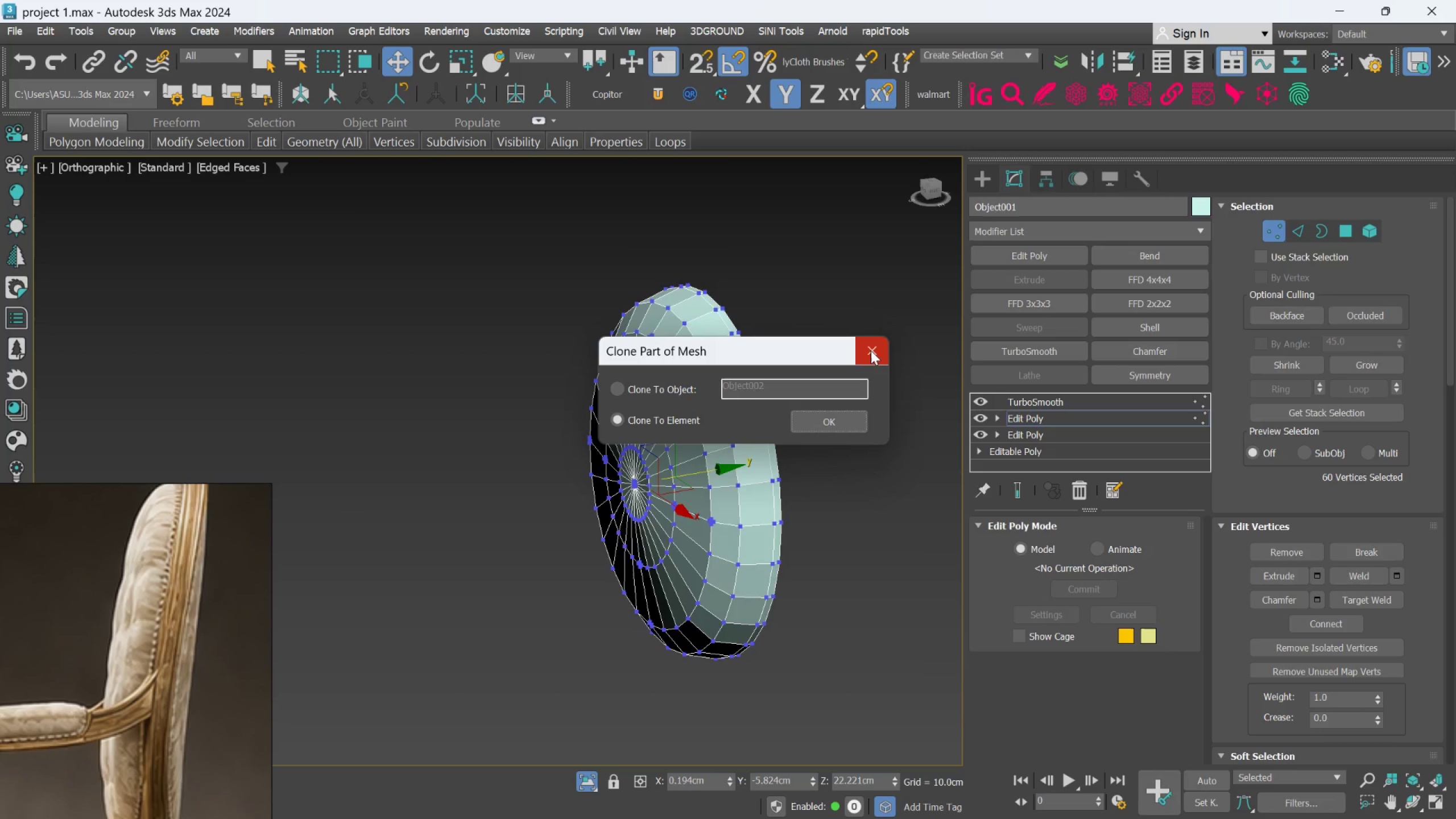 
left_click([874, 346])
 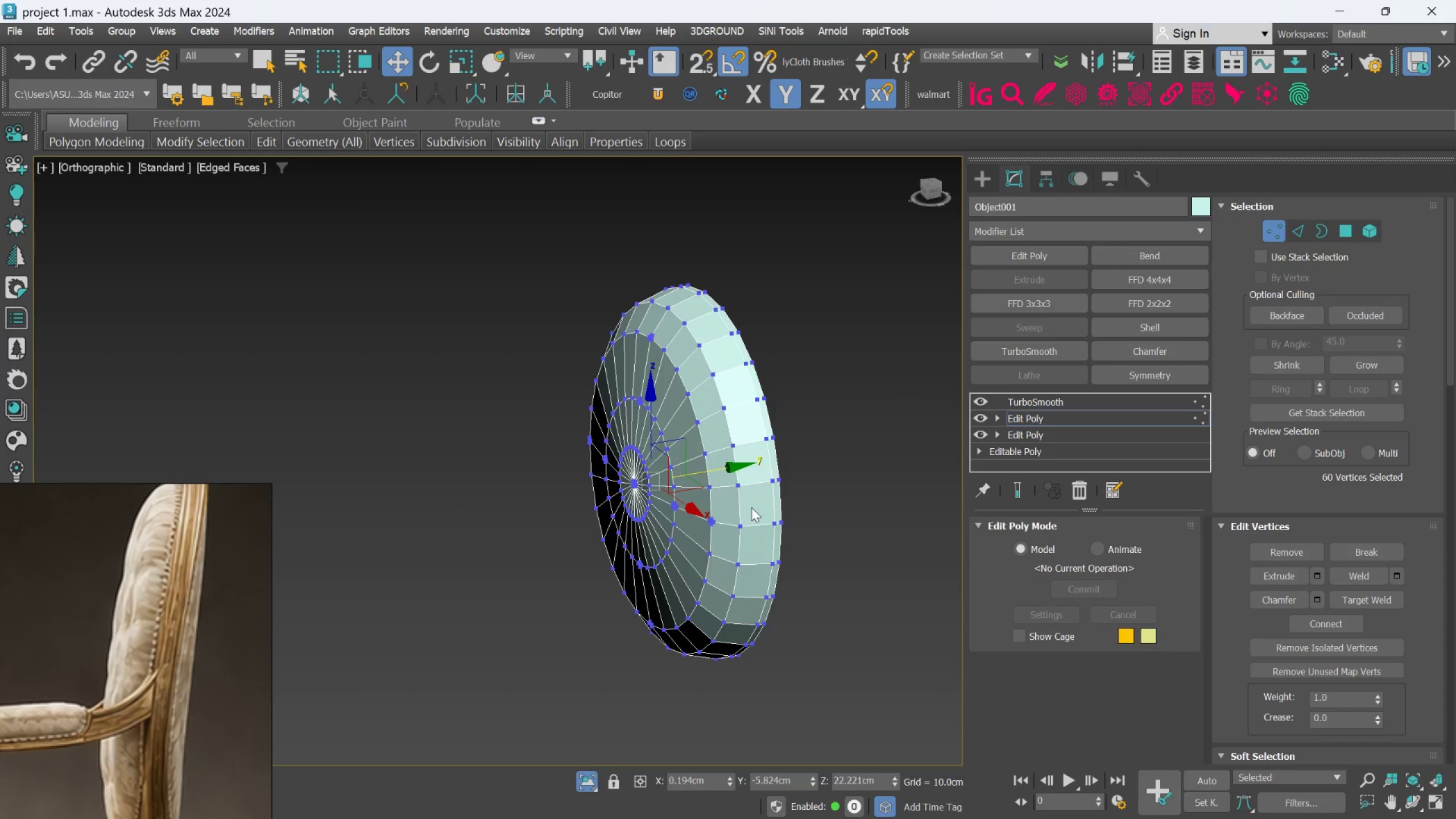 
hold_key(key=AltLeft, duration=0.84)
 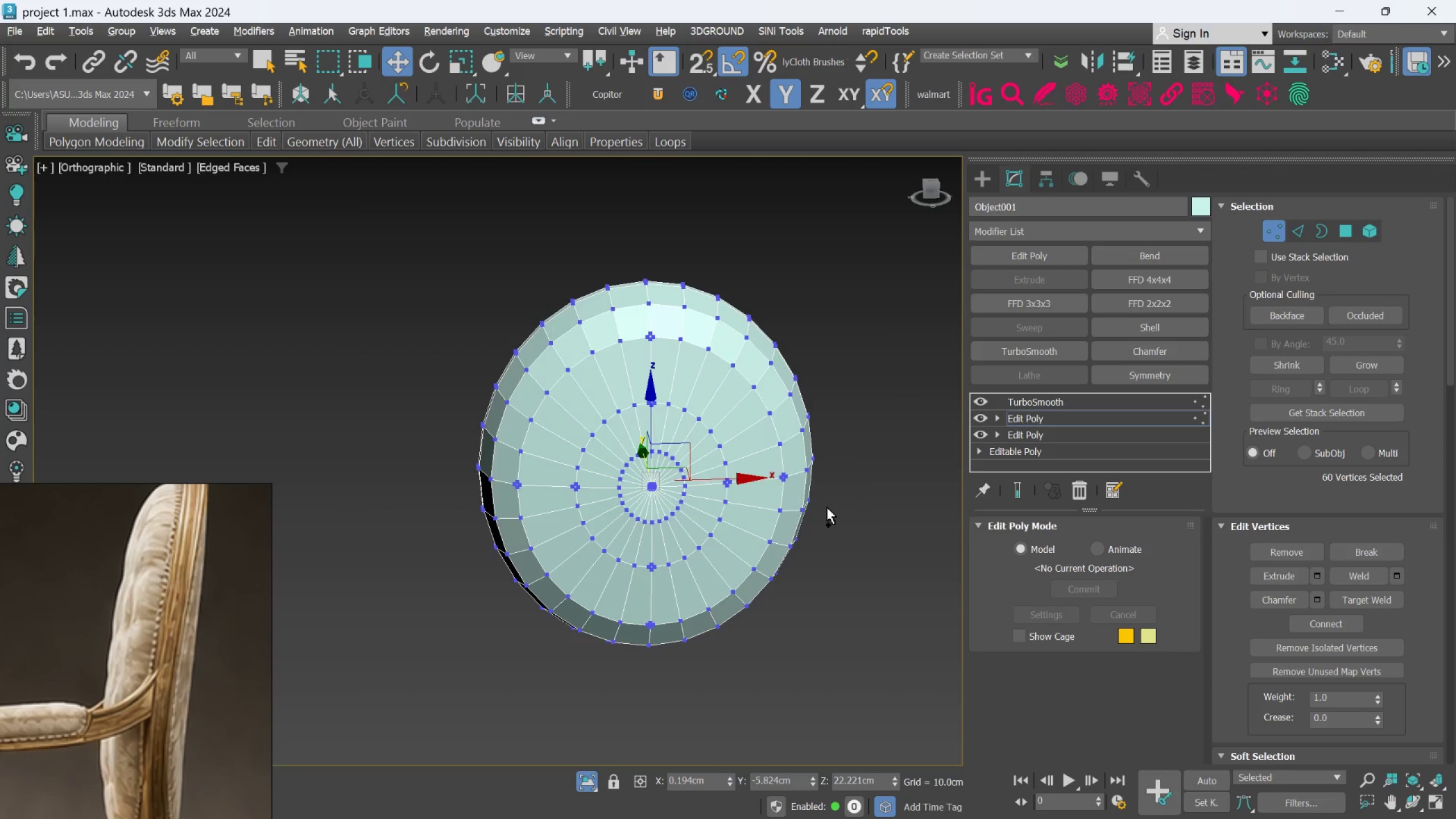 
hold_key(key=AltLeft, duration=1.62)
 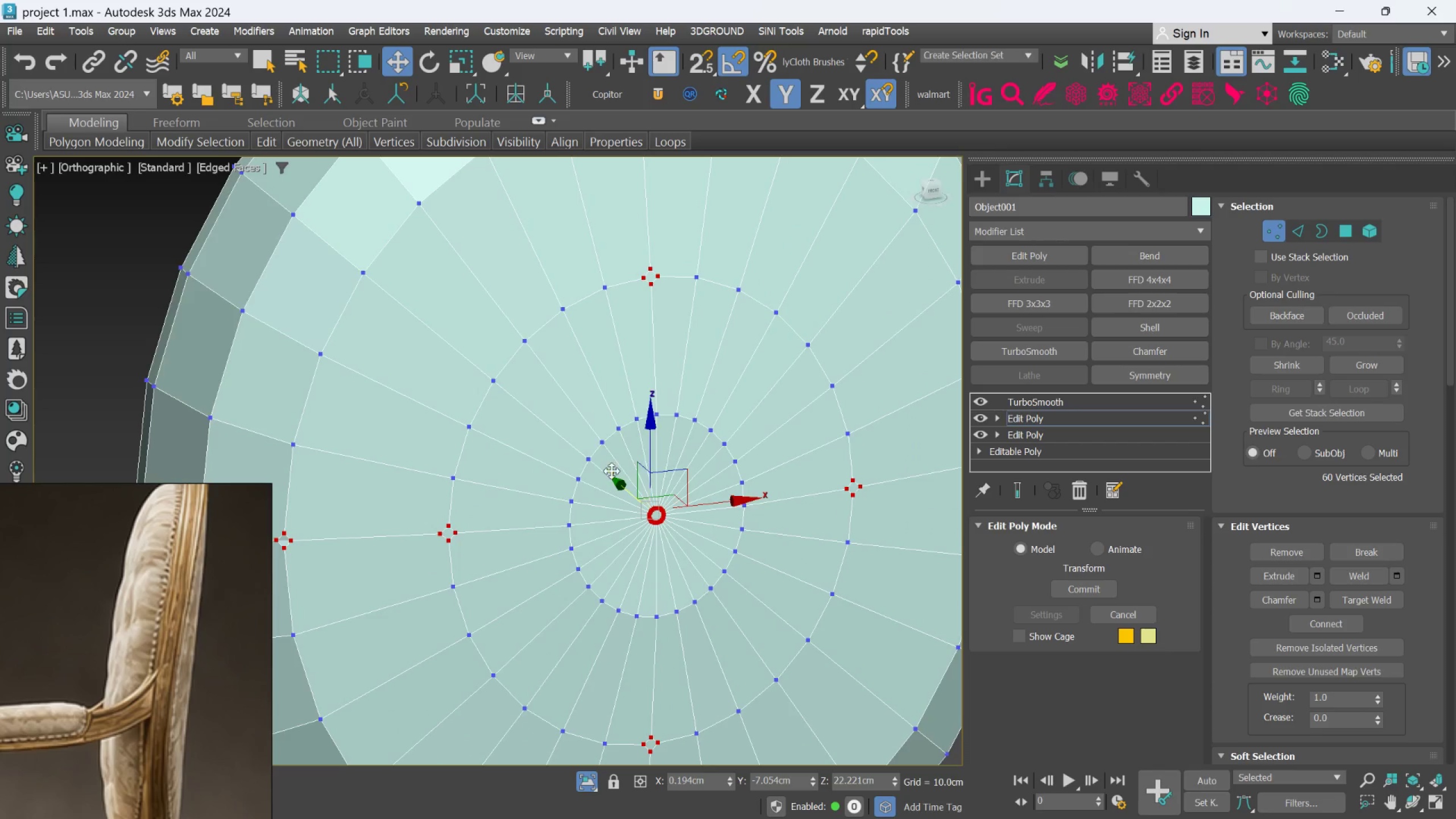 
key(Control+Z)
 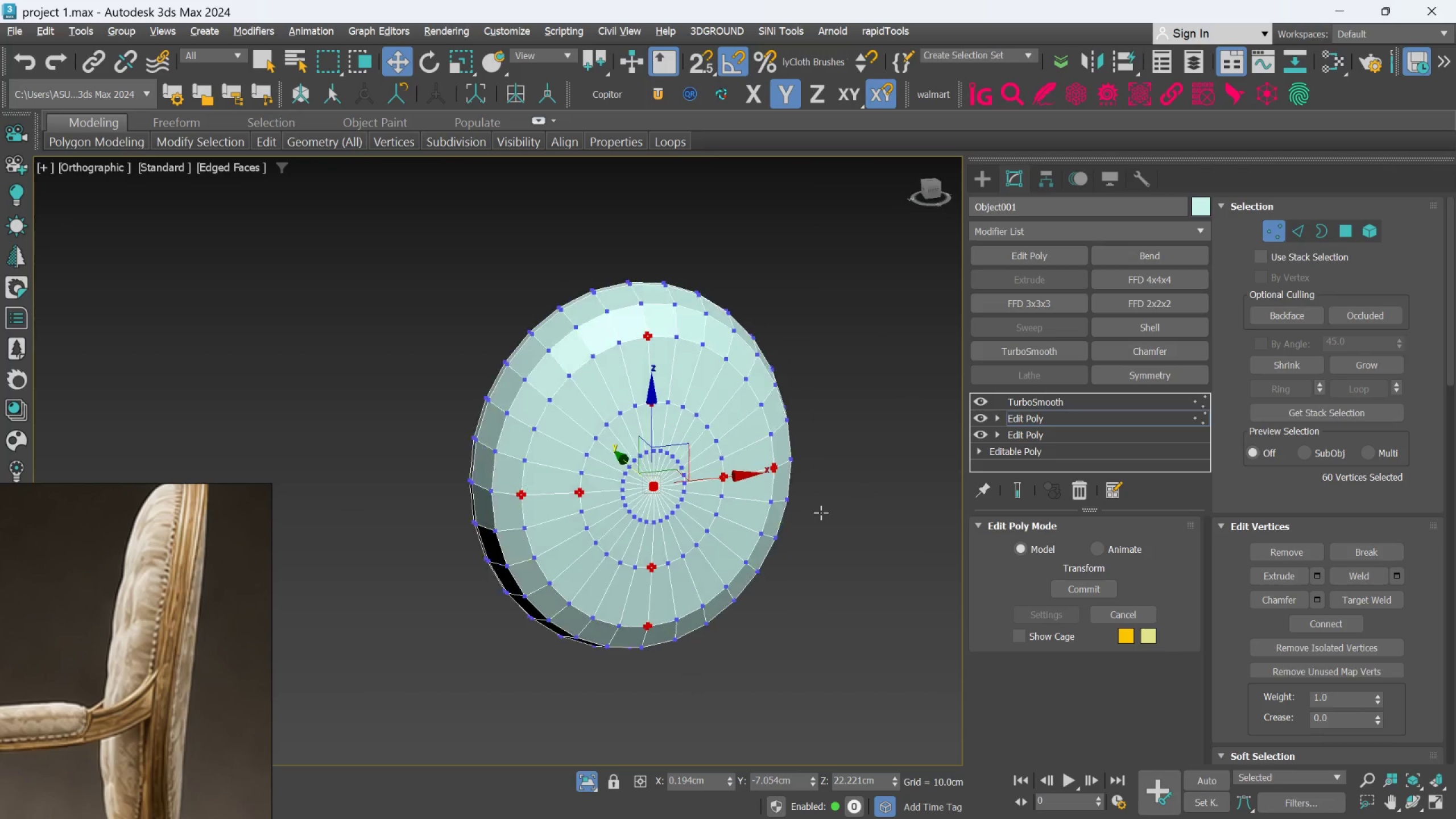 
scroll: coordinate [651, 471], scroll_direction: up, amount: 3.0
 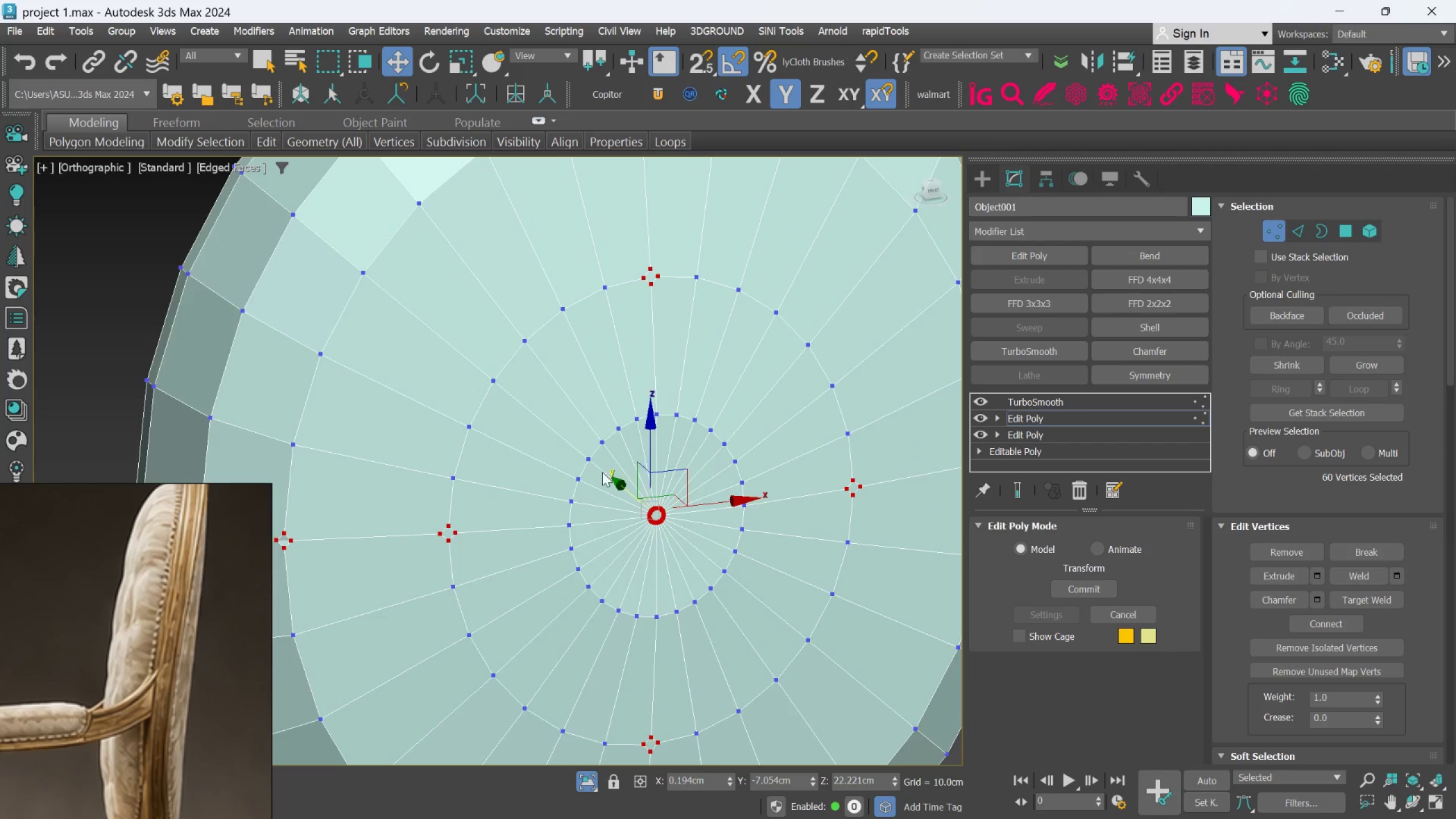 
hold_key(key=AltLeft, duration=0.34)
 